 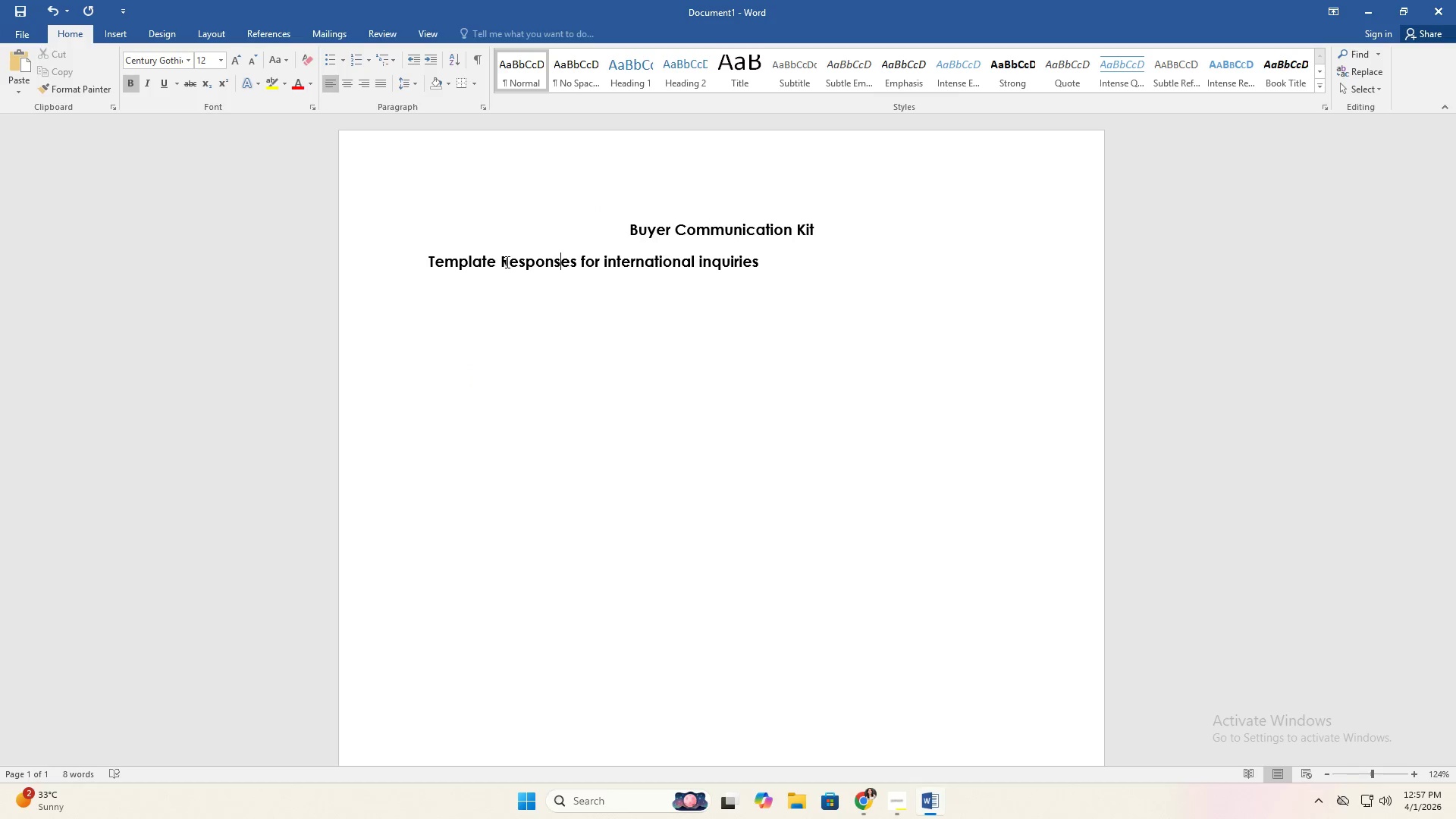 
key(ArrowRight)
 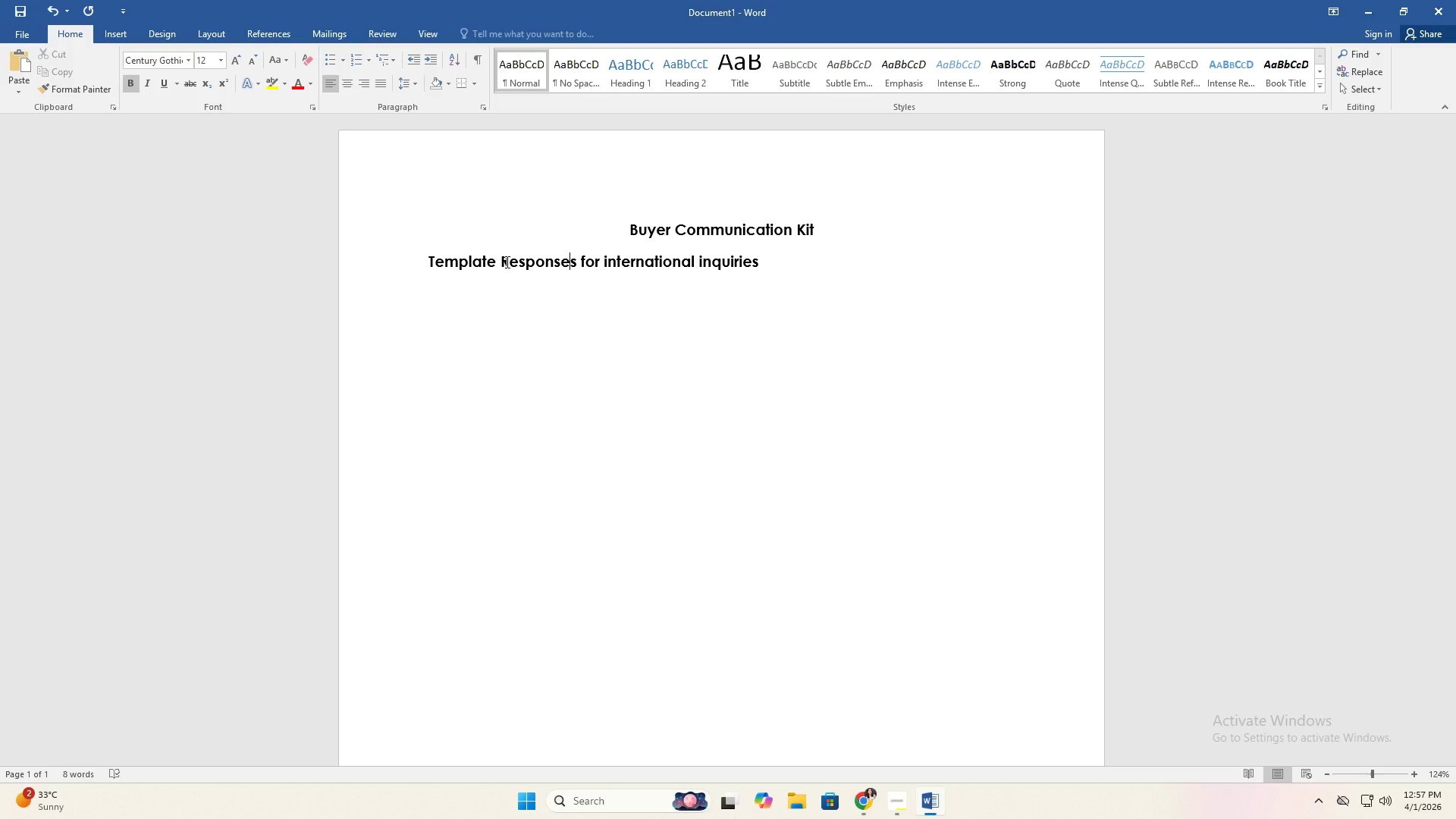 
key(ArrowRight)
 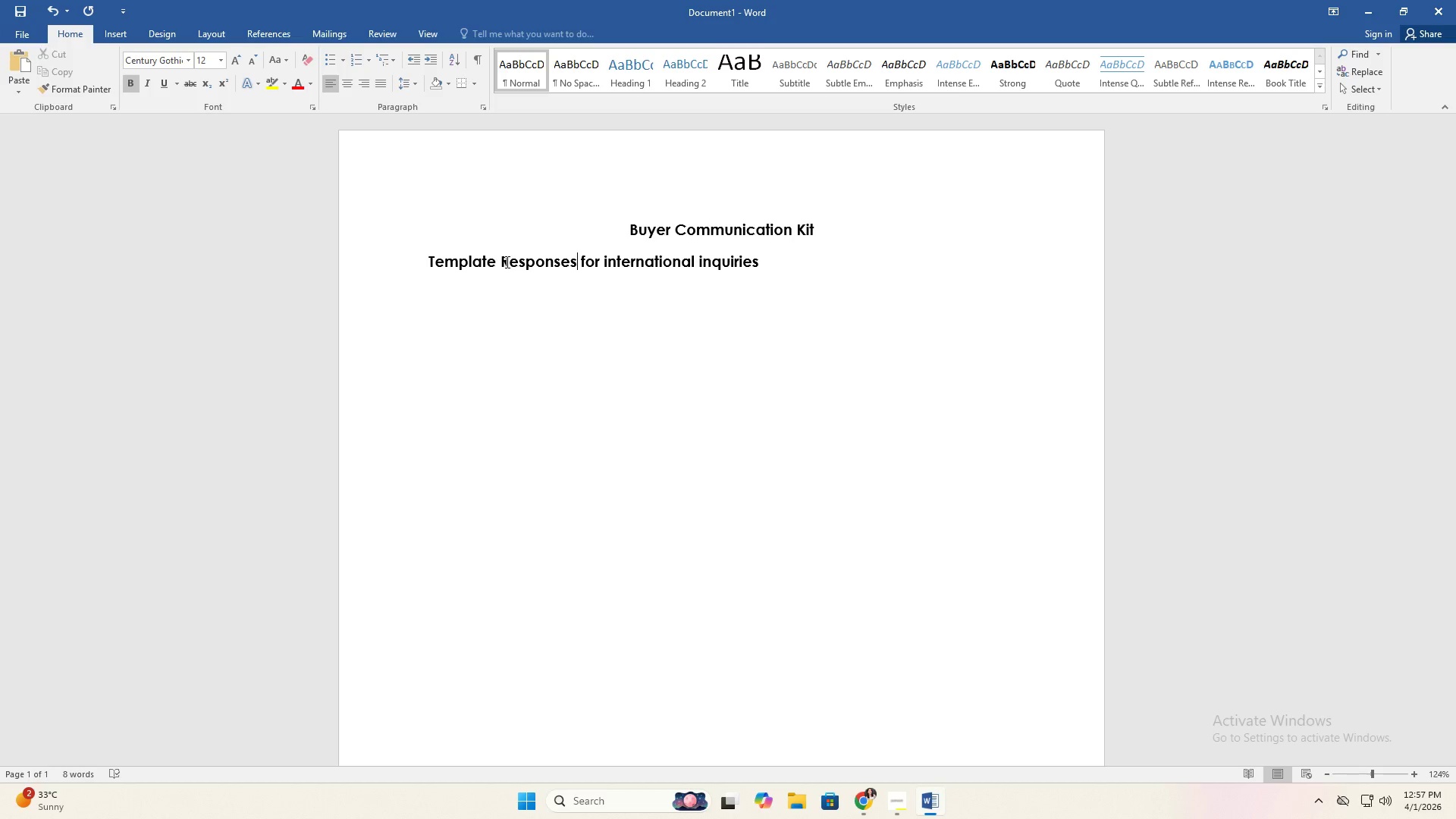 
key(ArrowRight)
 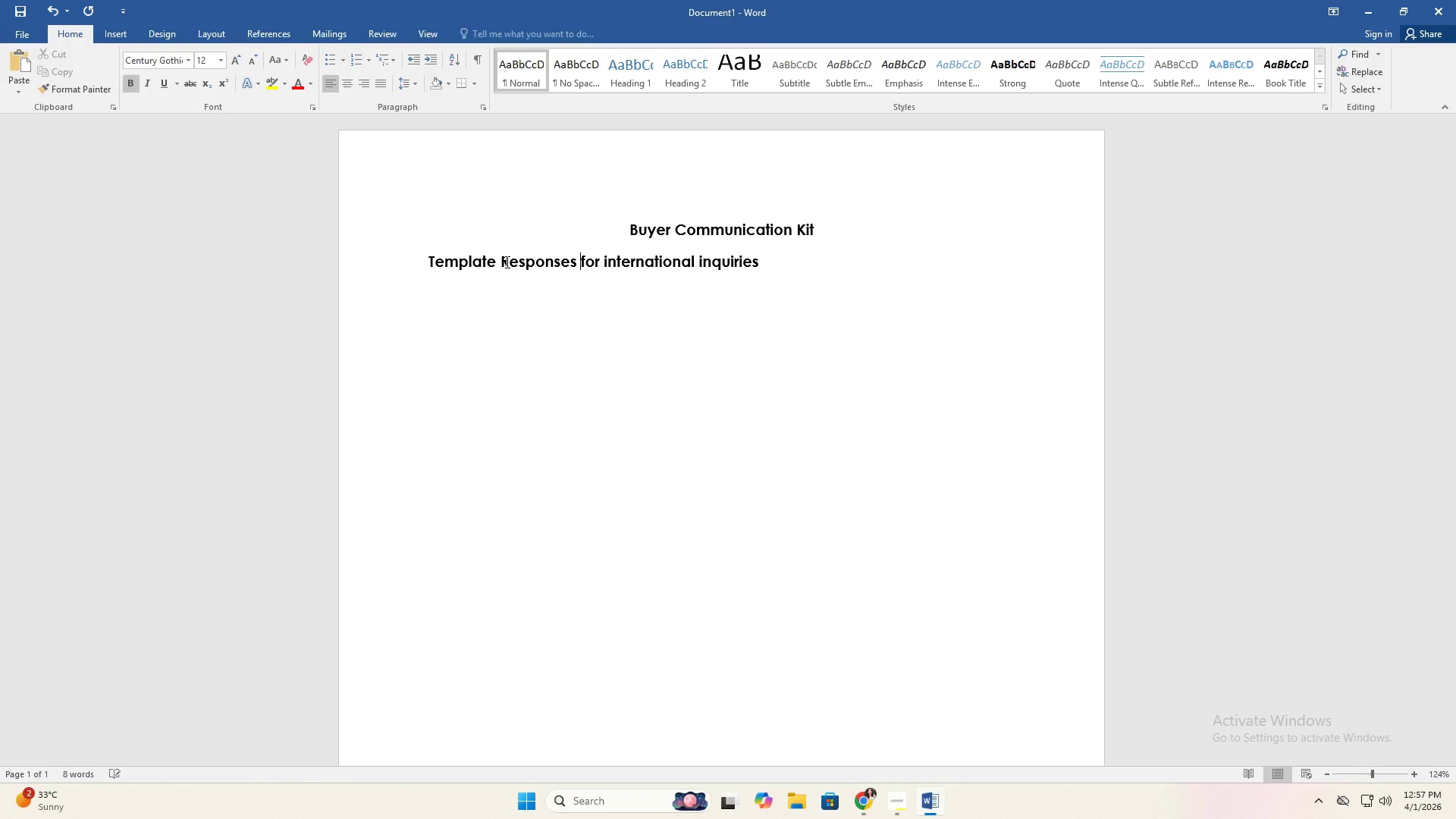 
key(ArrowRight)
 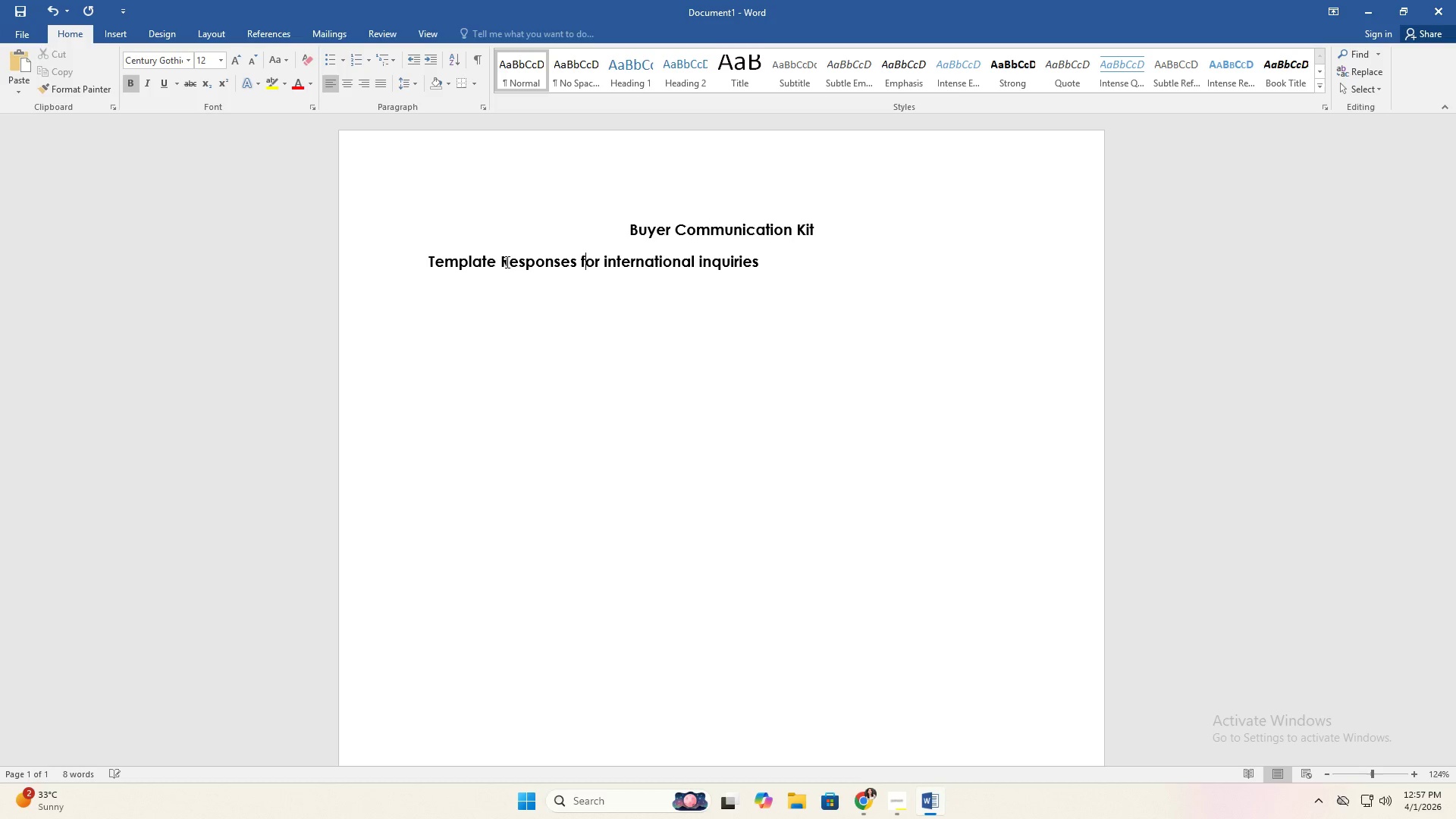 
key(ArrowRight)
 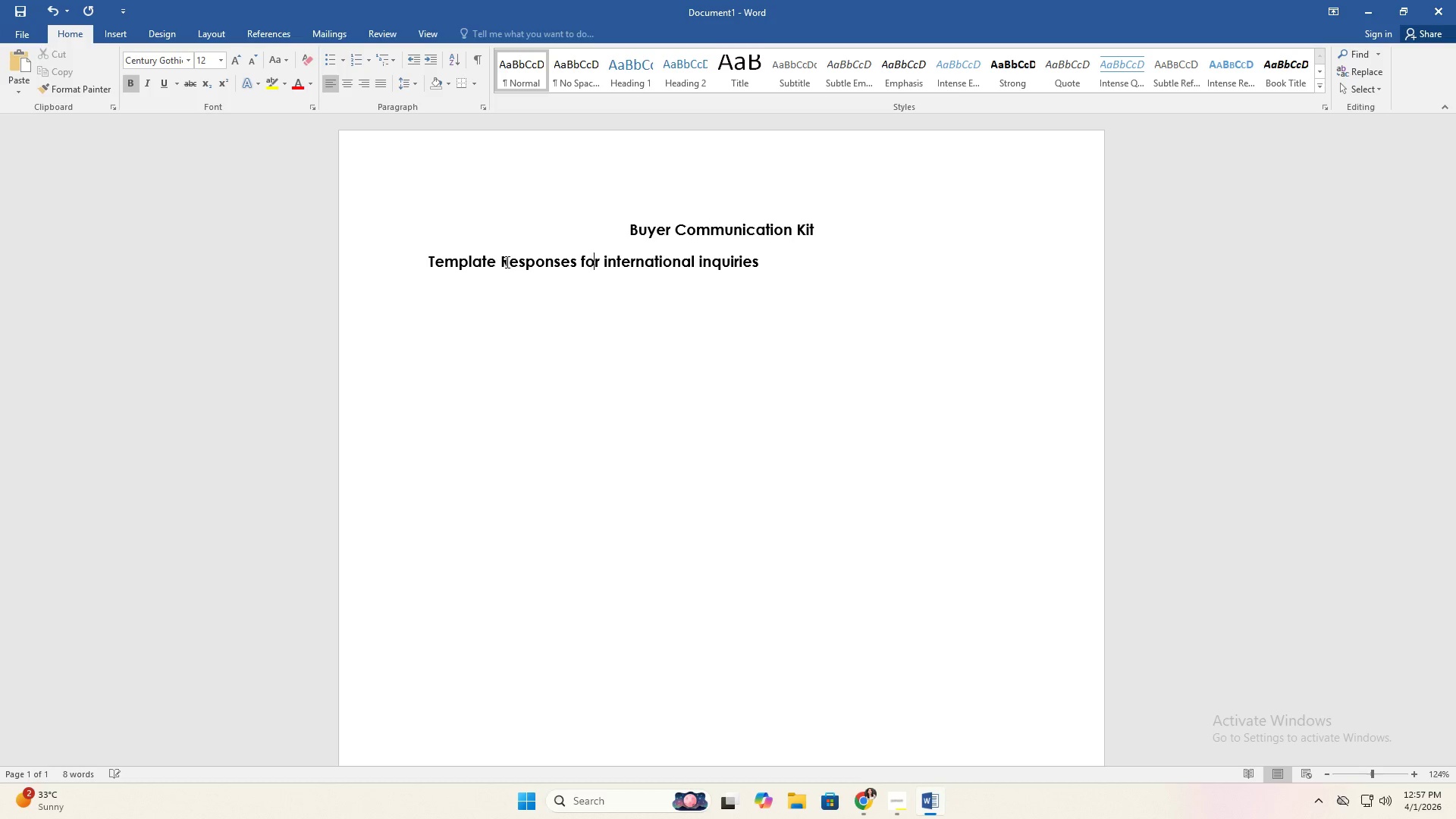 
key(ArrowRight)
 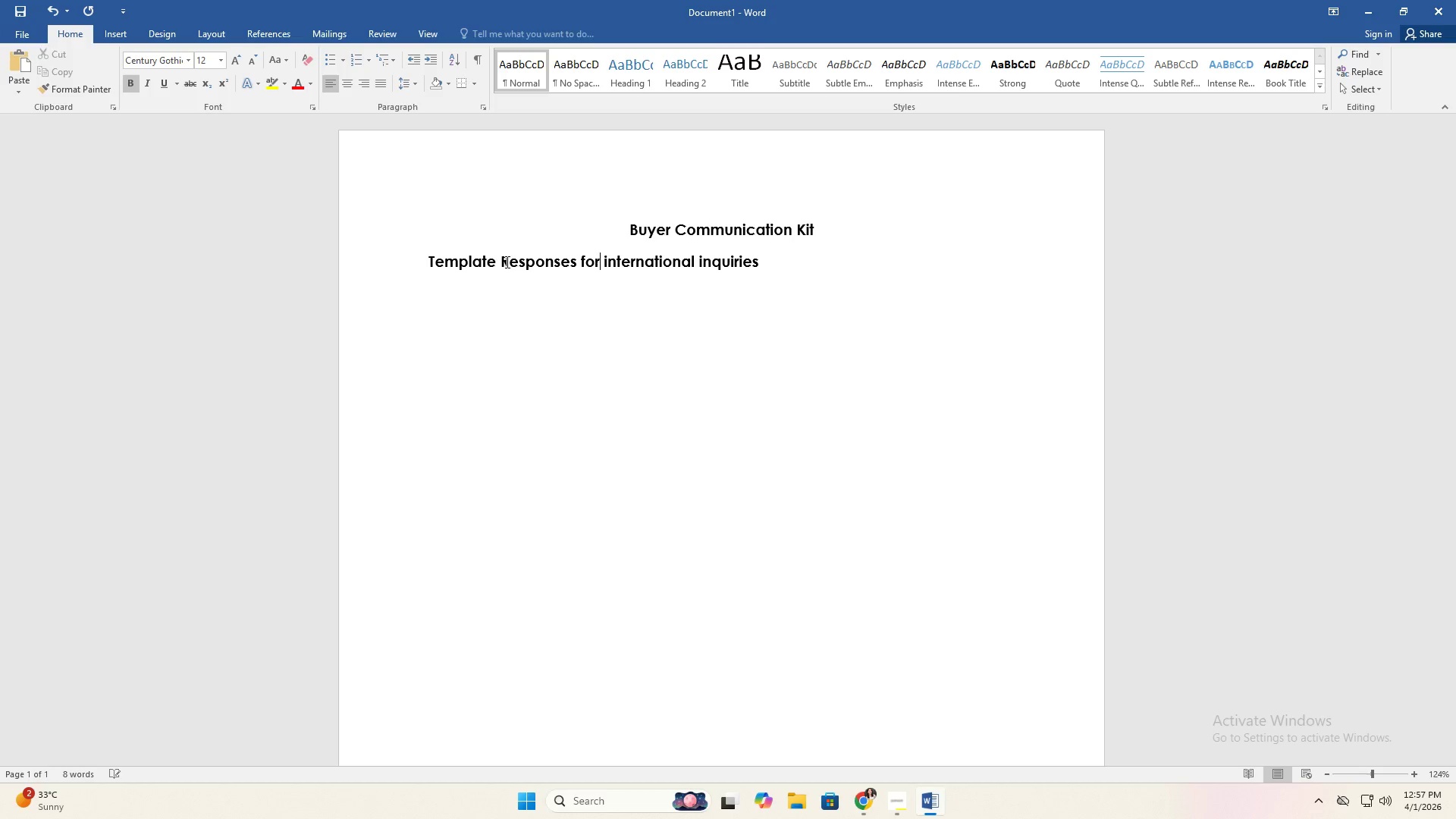 
key(ArrowRight)
 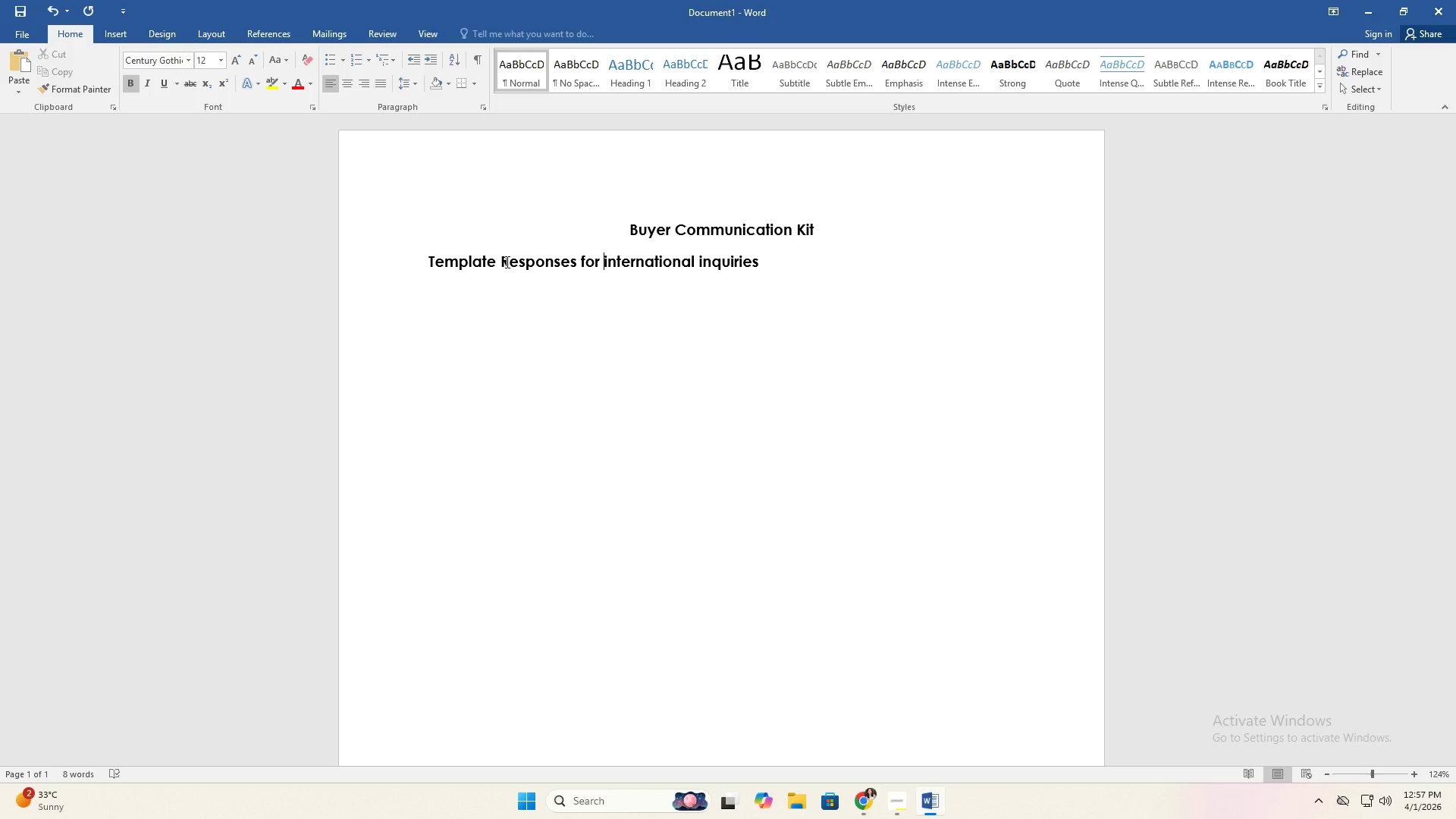 
key(ArrowRight)
 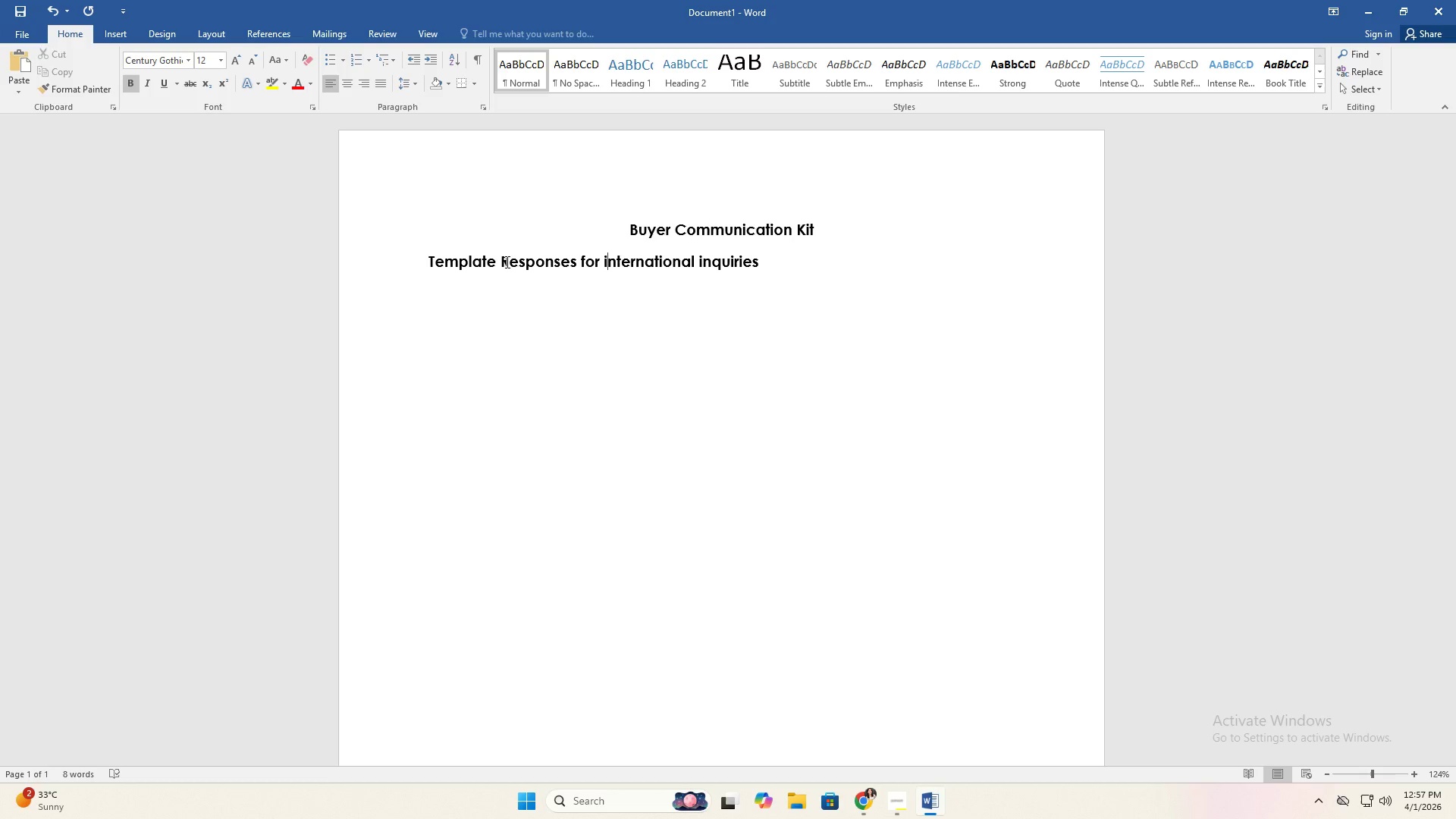 
key(Backspace)
 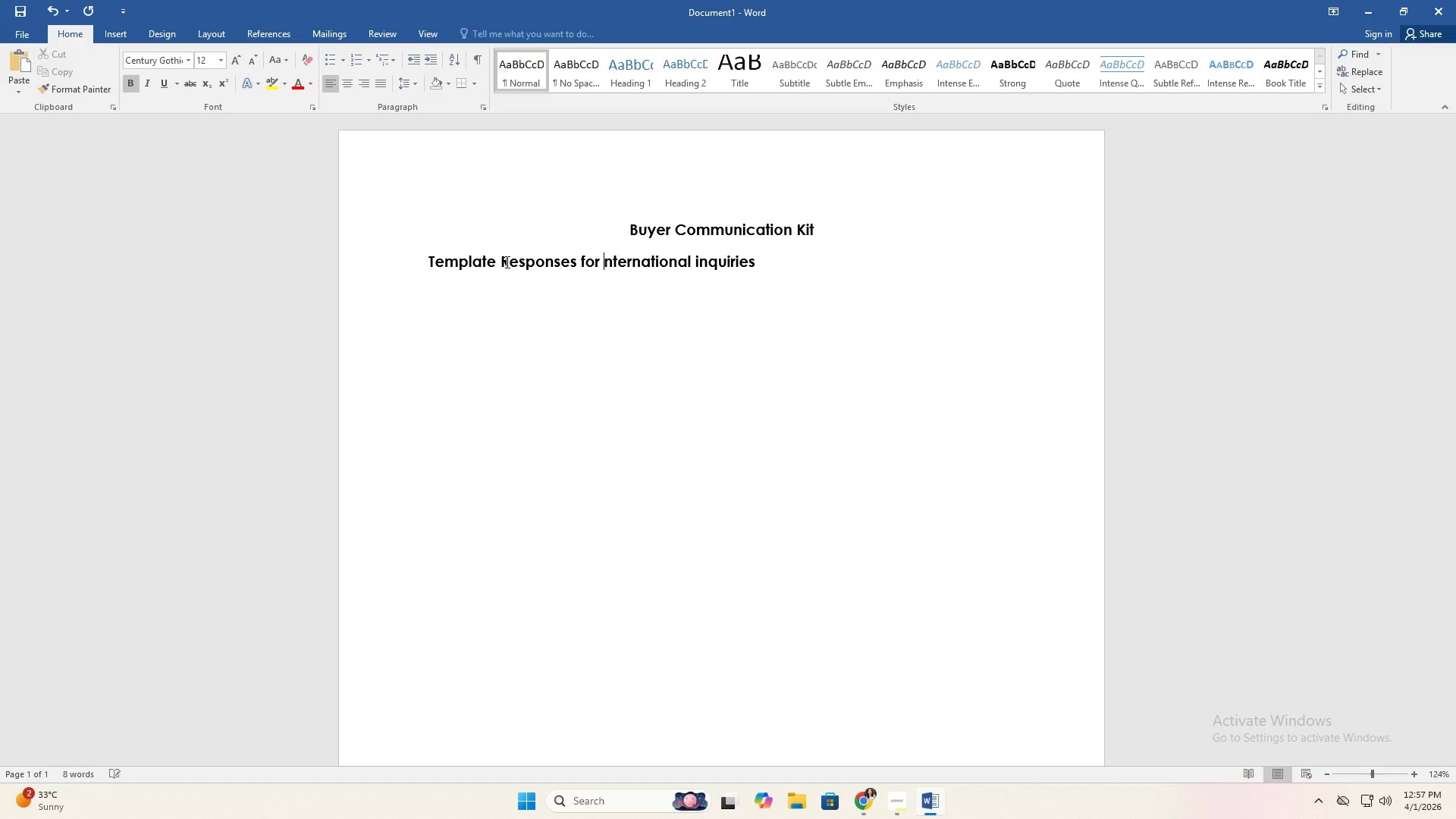 
key(CapsLock)
 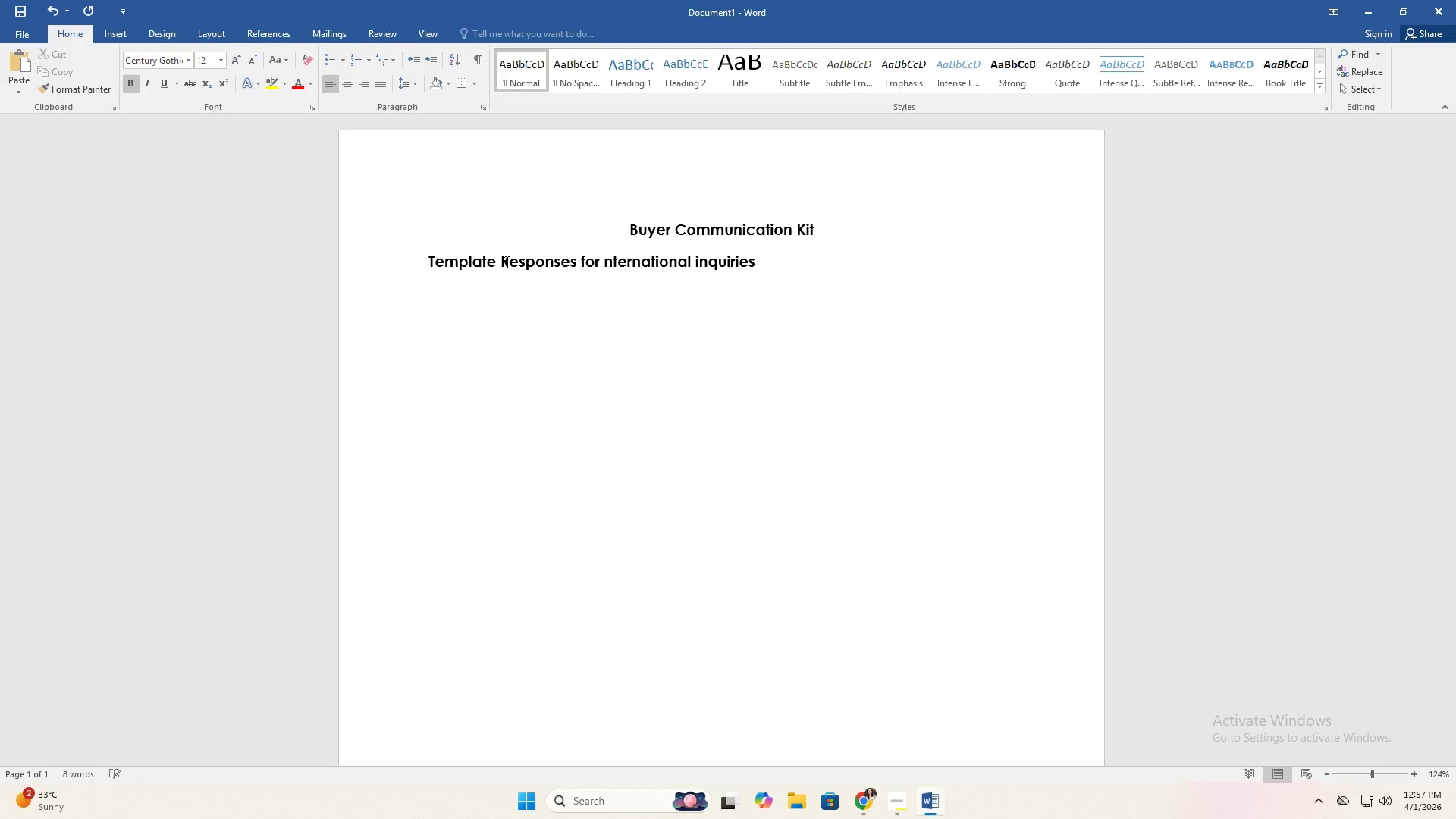 
key(I)
 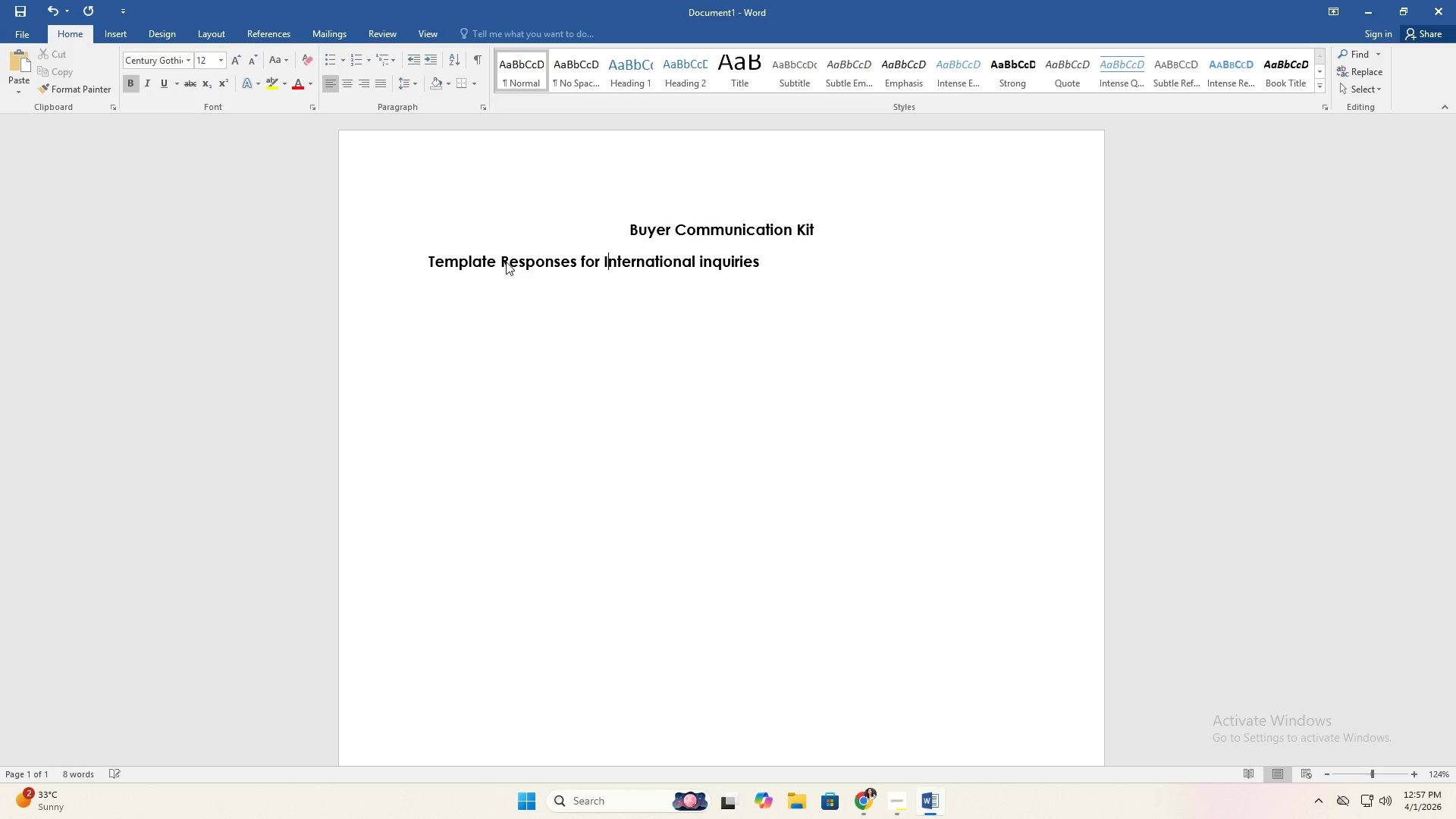 
key(CapsLock)
 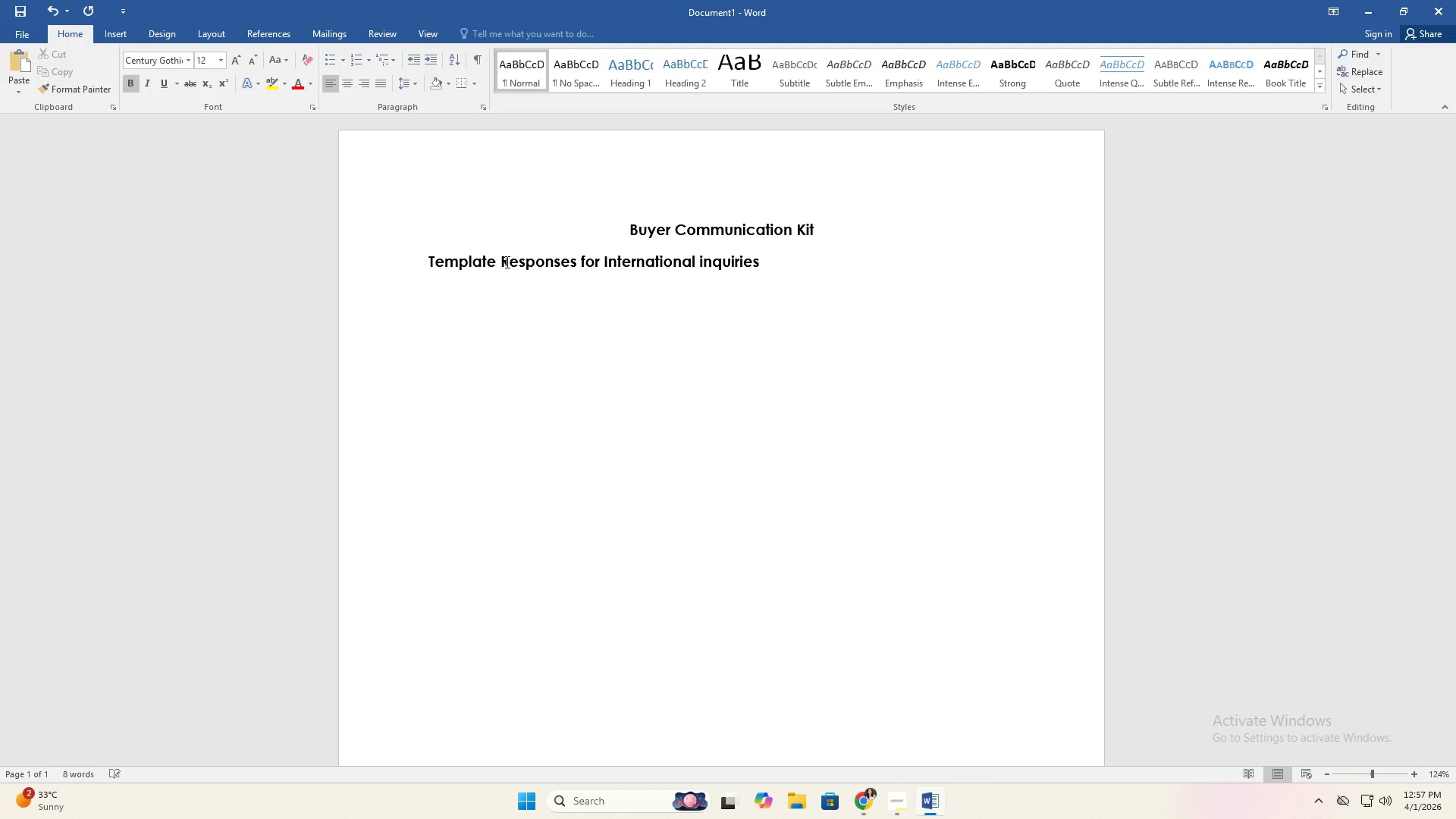 
key(ArrowRight)
 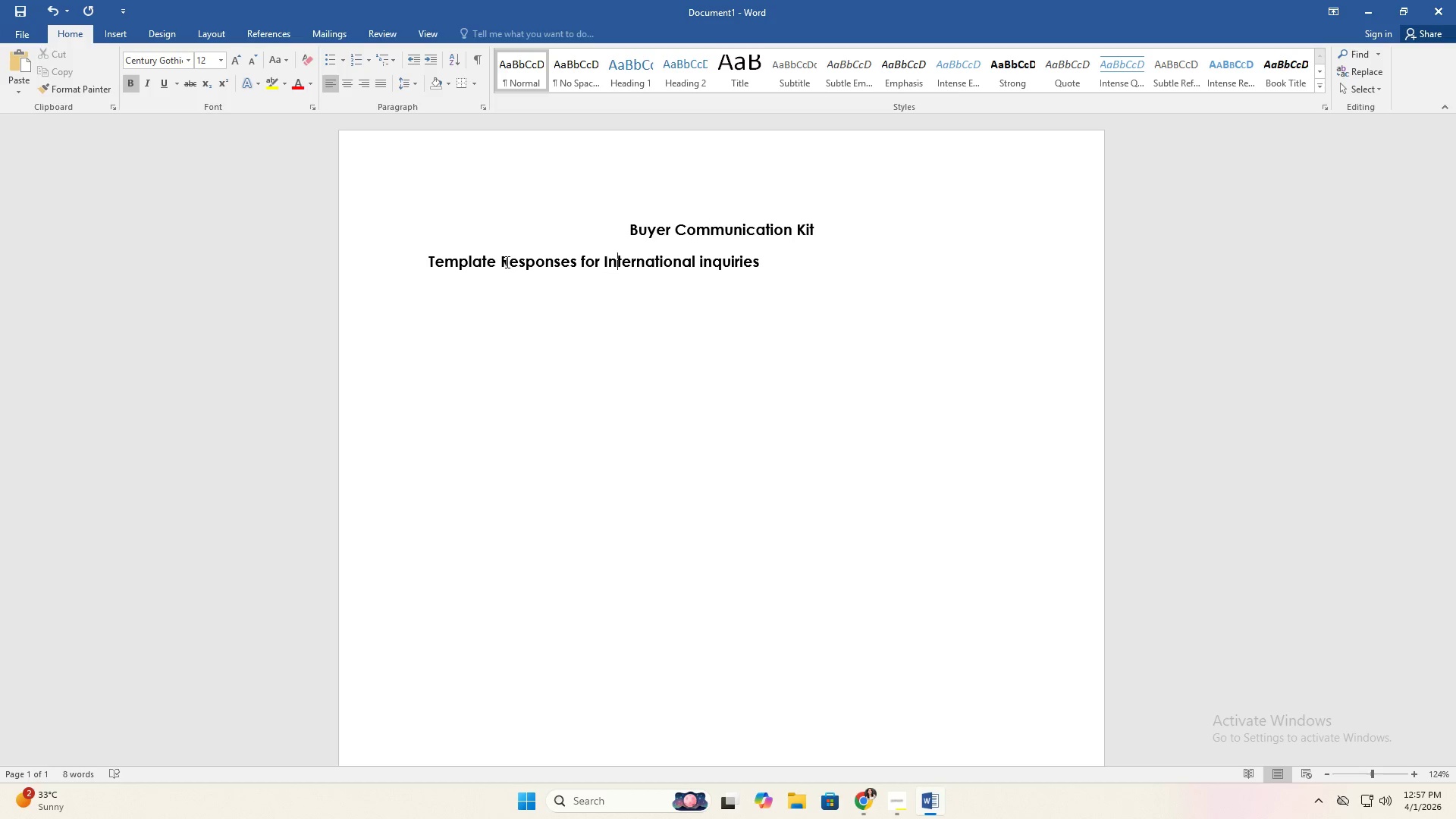 
key(ArrowRight)
 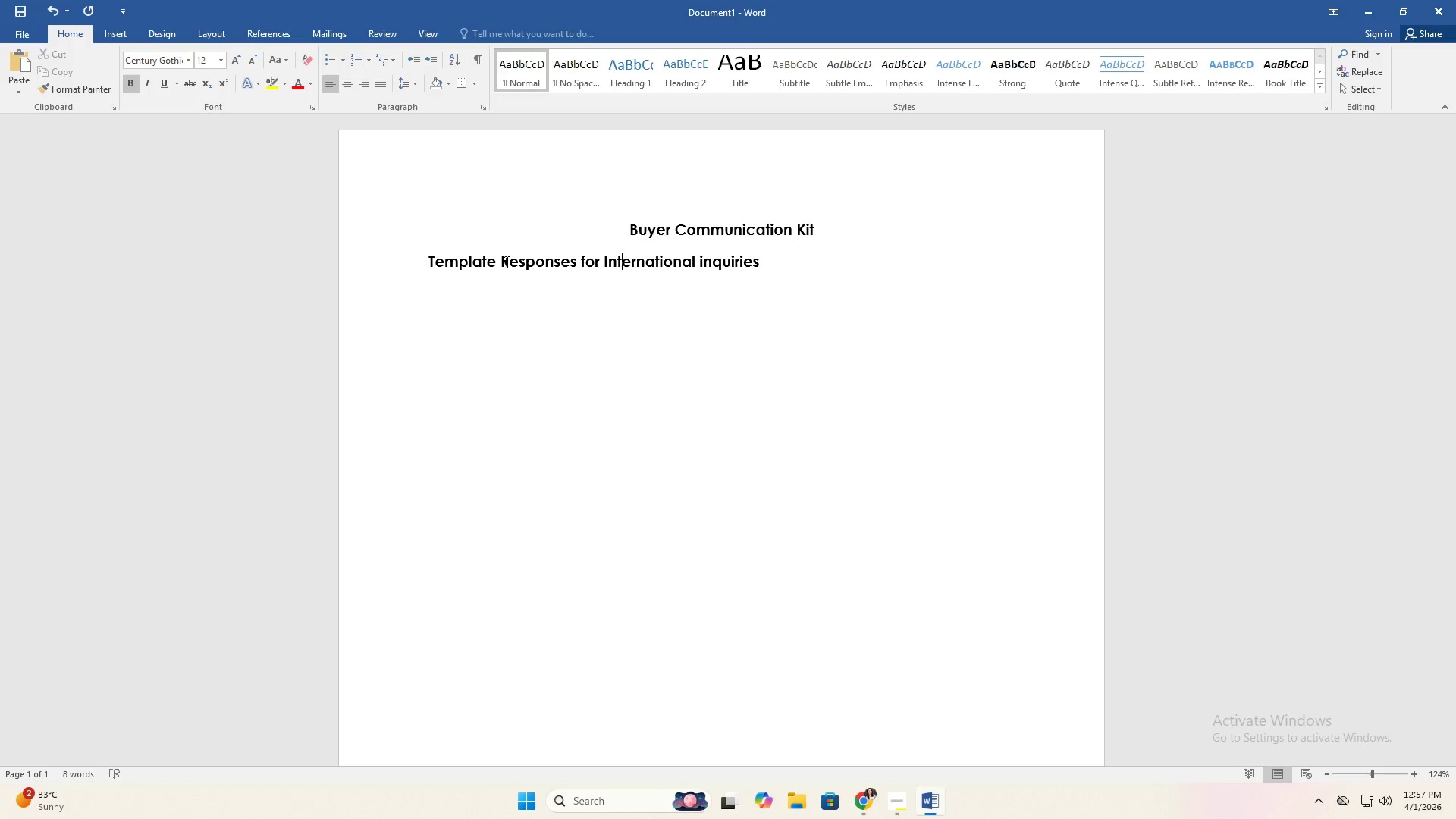 
key(ArrowRight)
 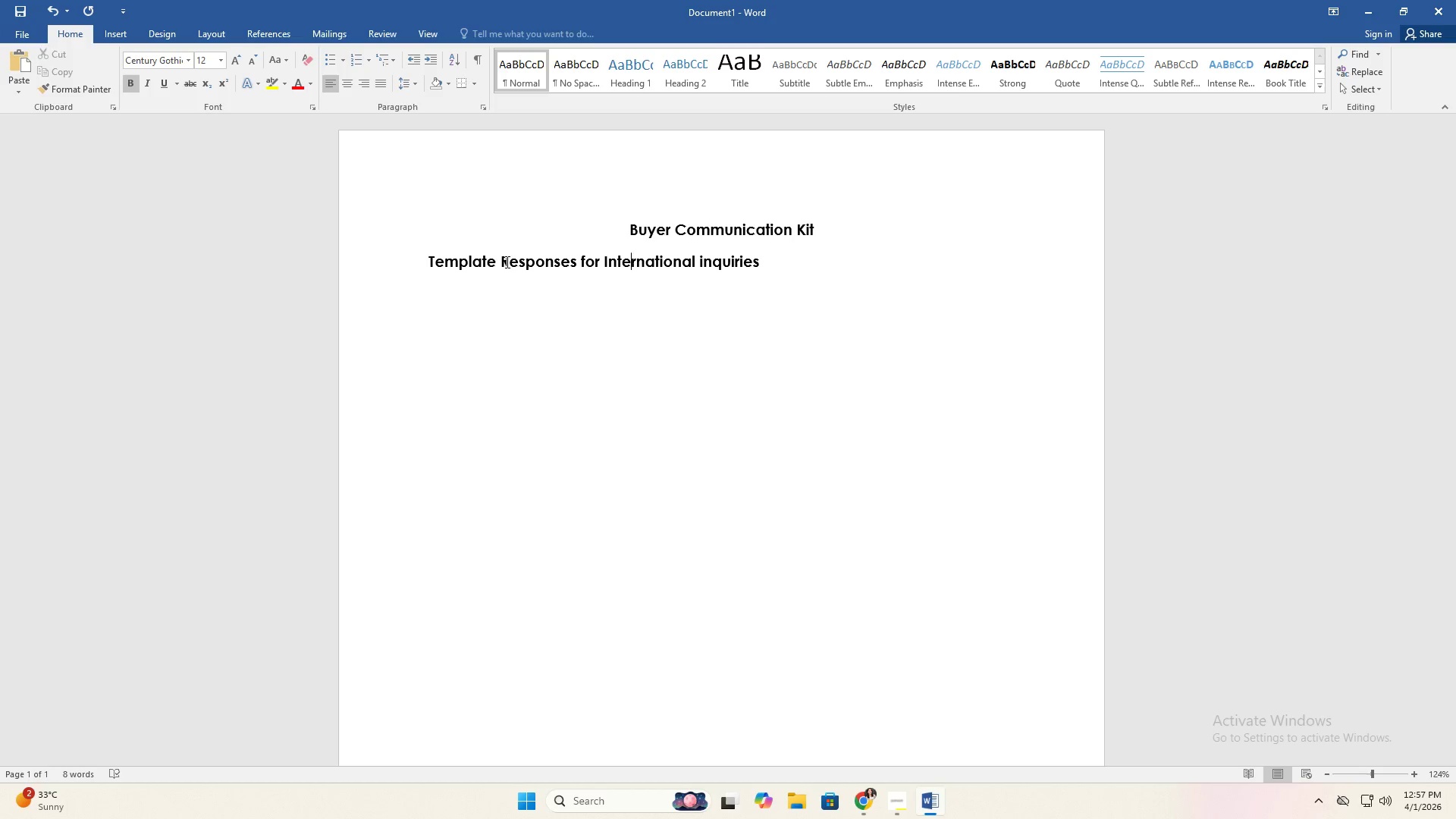 
key(ArrowRight)
 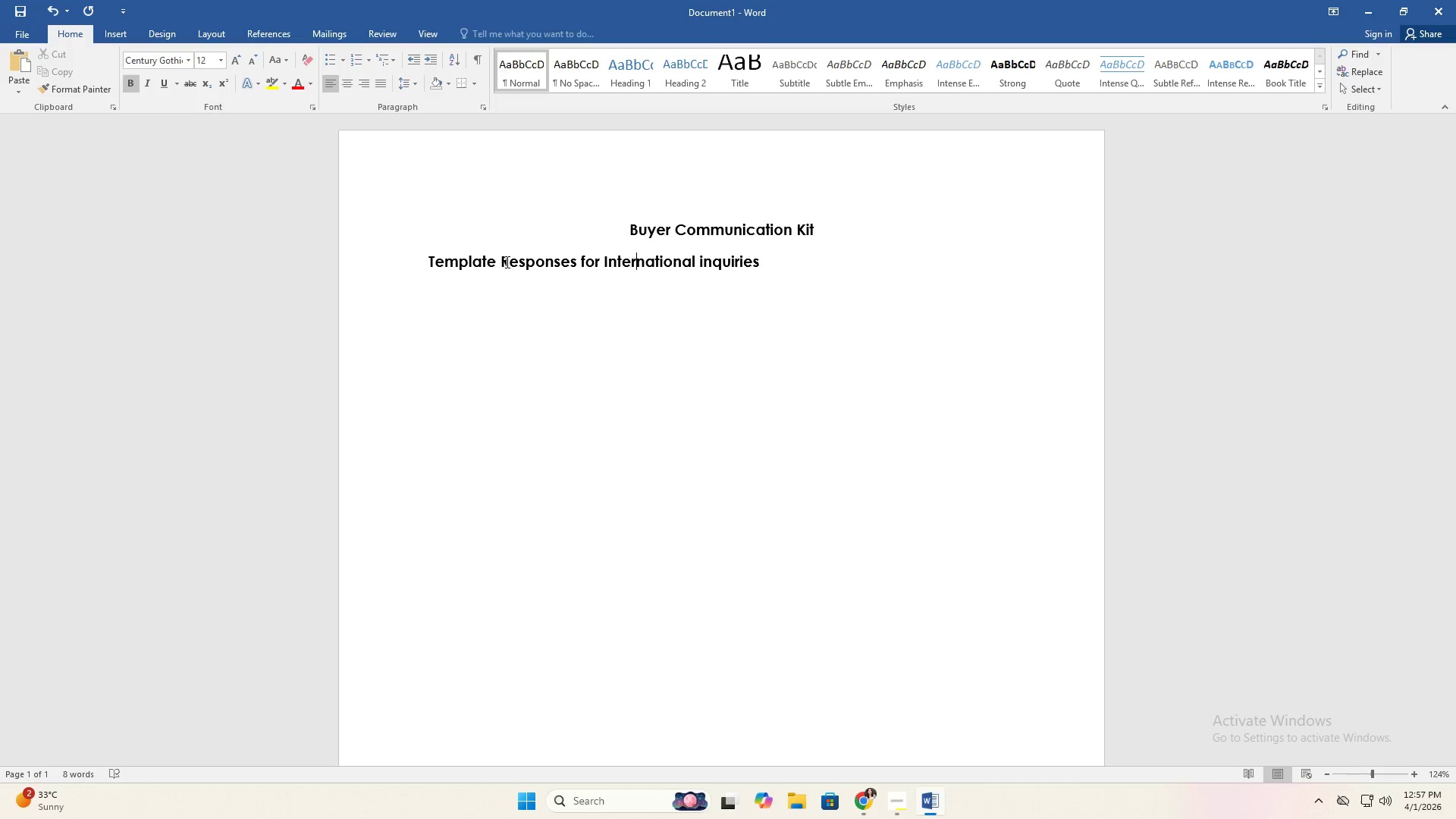 
key(ArrowRight)
 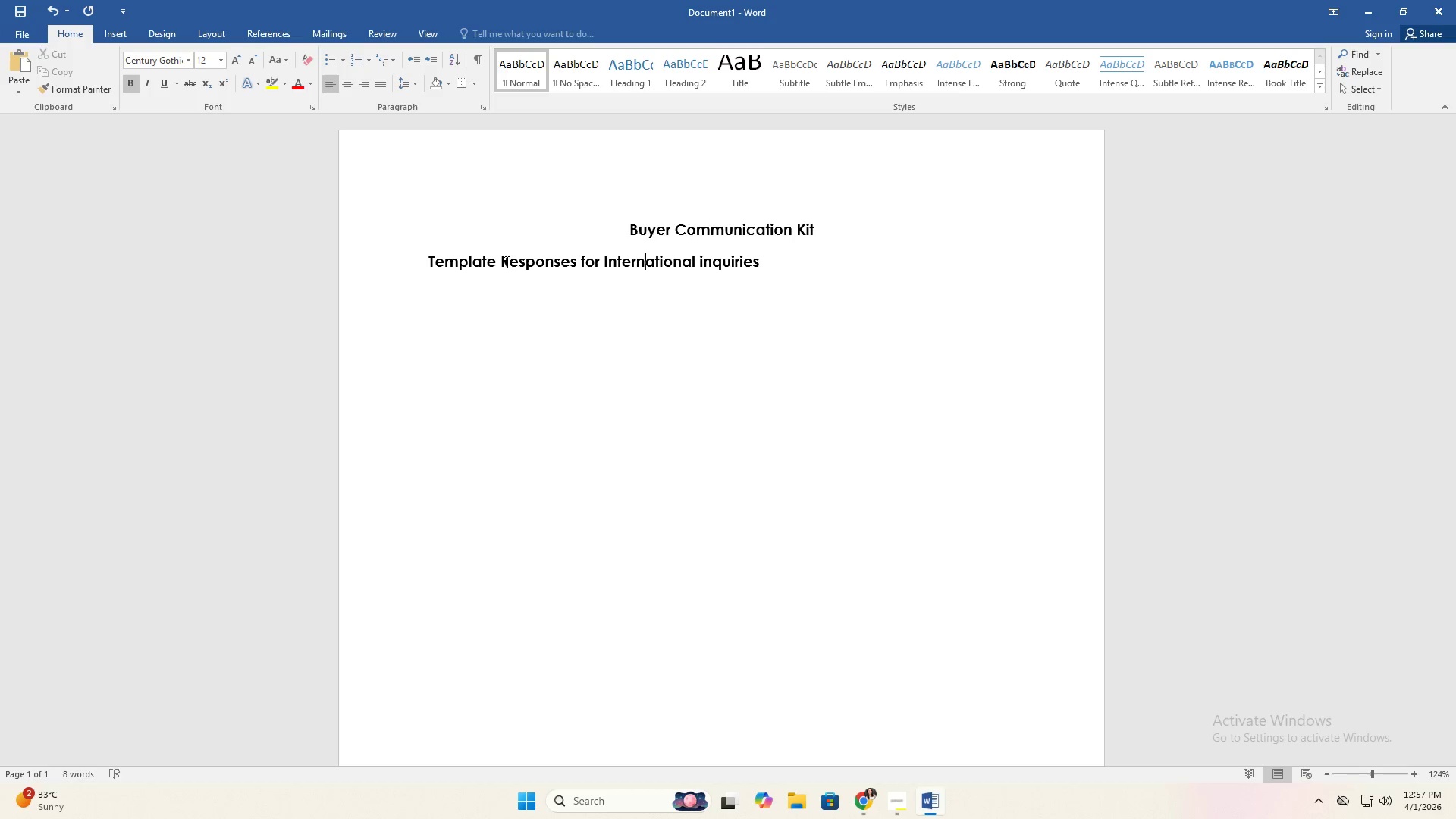 
key(ArrowRight)
 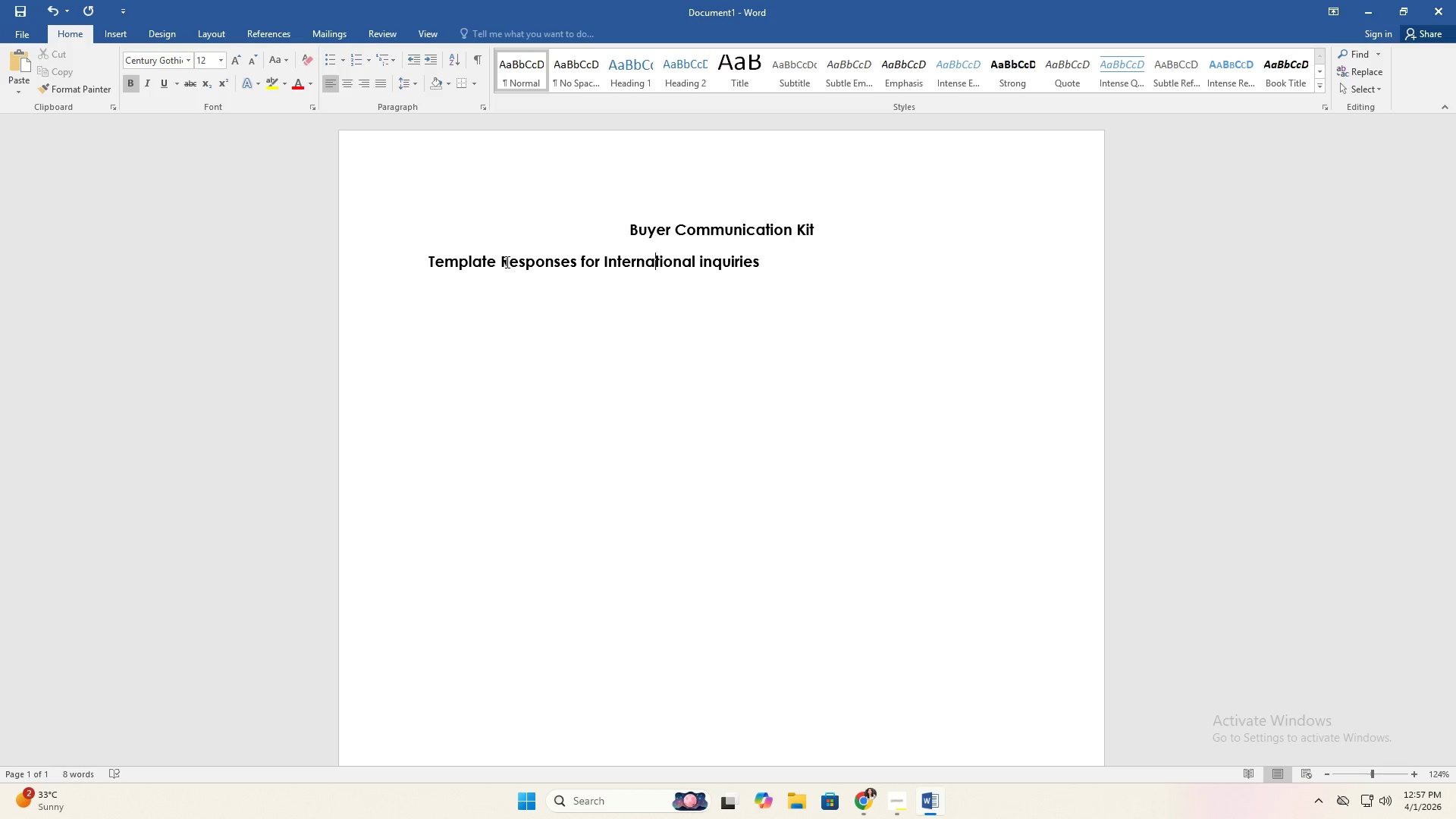 
key(ArrowRight)
 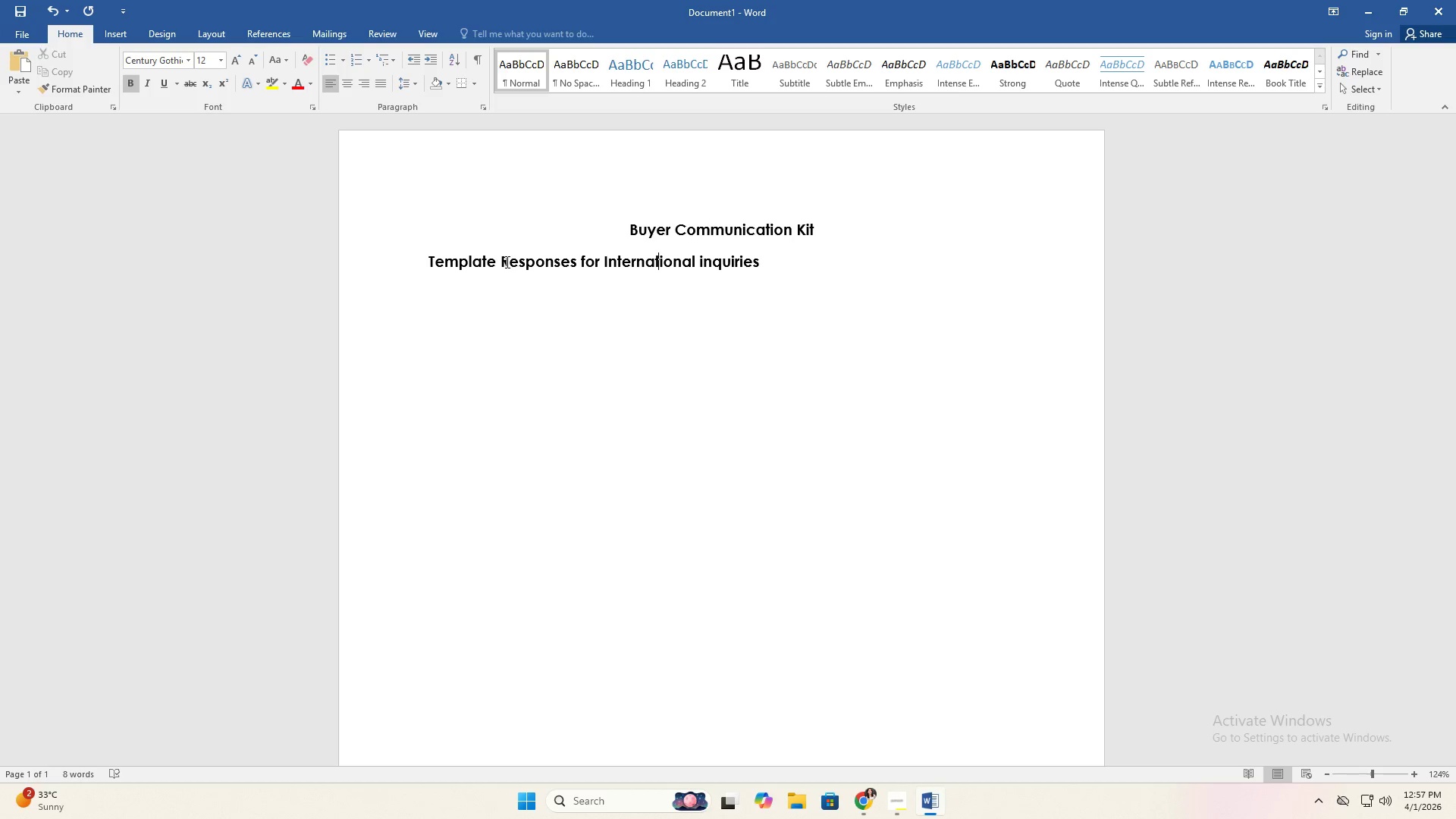 
key(ArrowRight)
 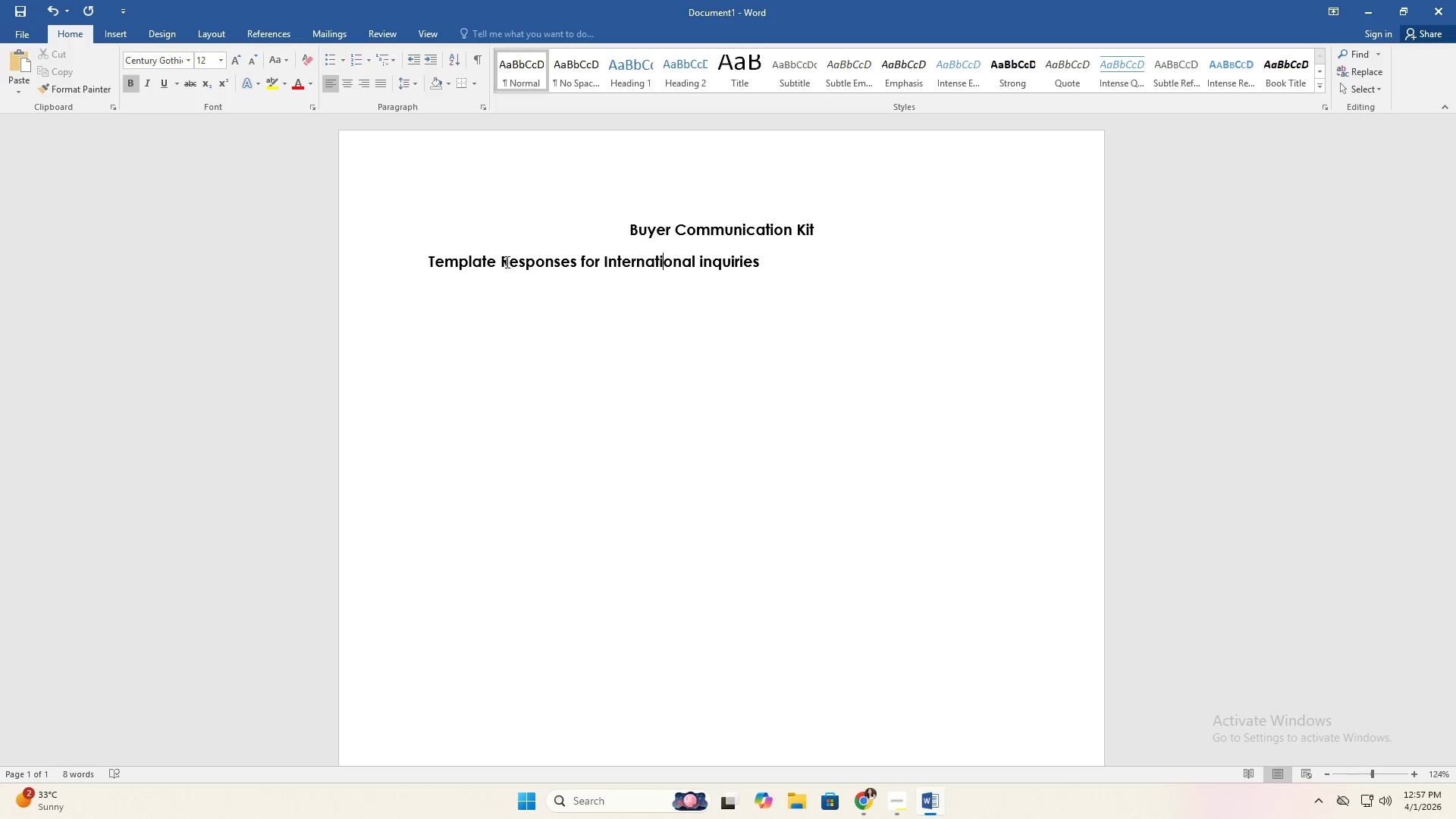 
key(ArrowRight)
 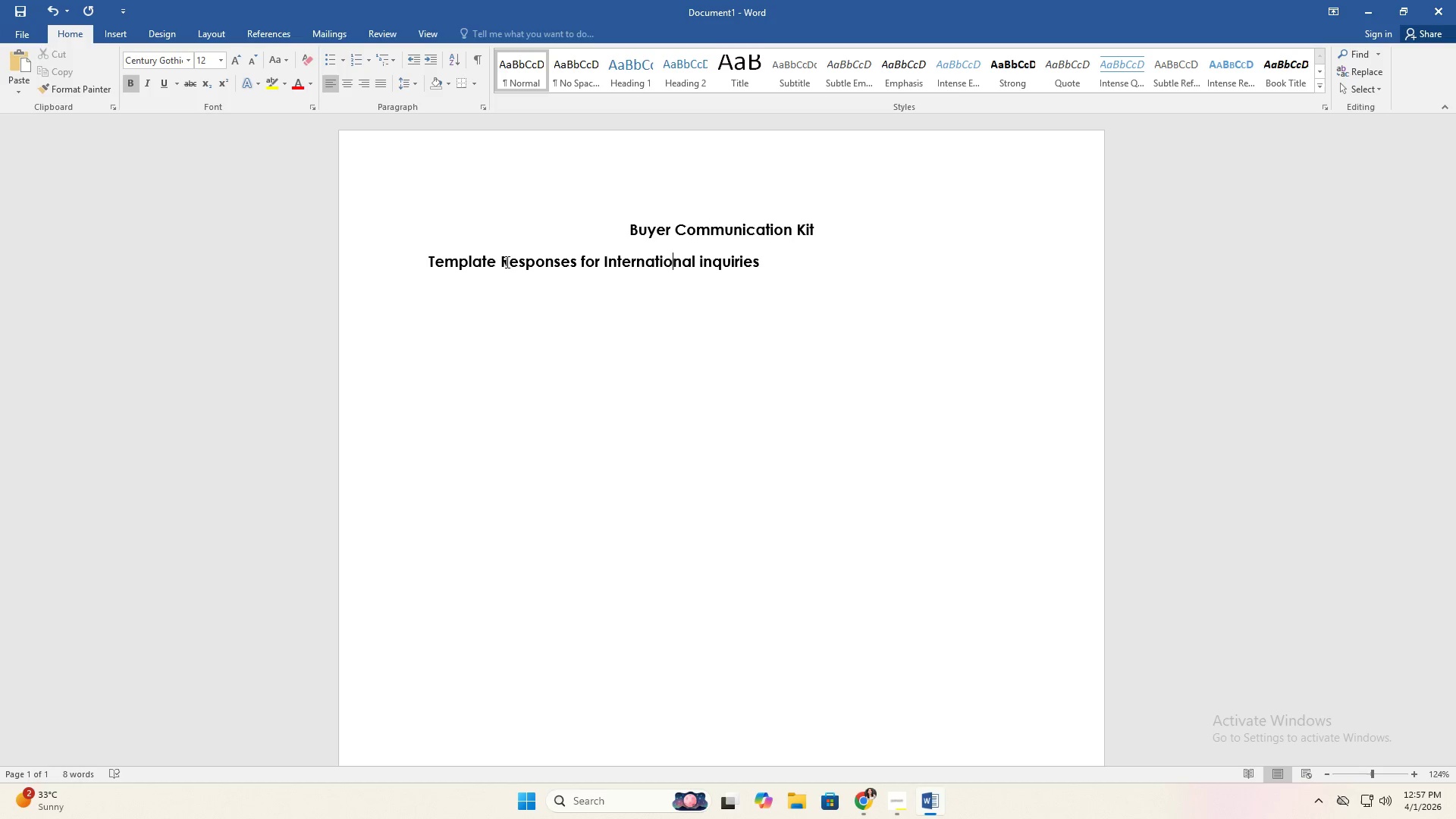 
key(ArrowRight)
 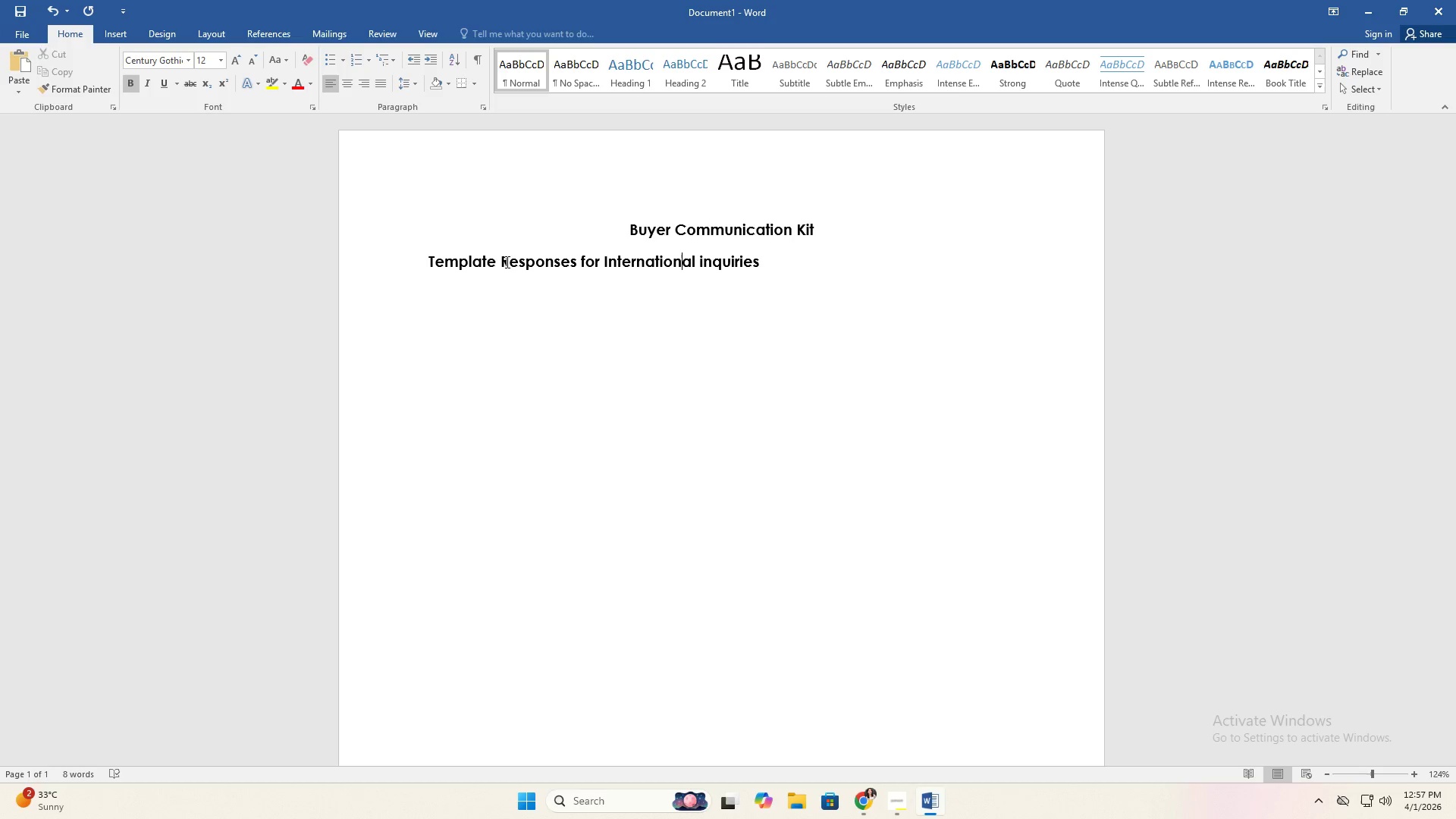 
key(ArrowRight)
 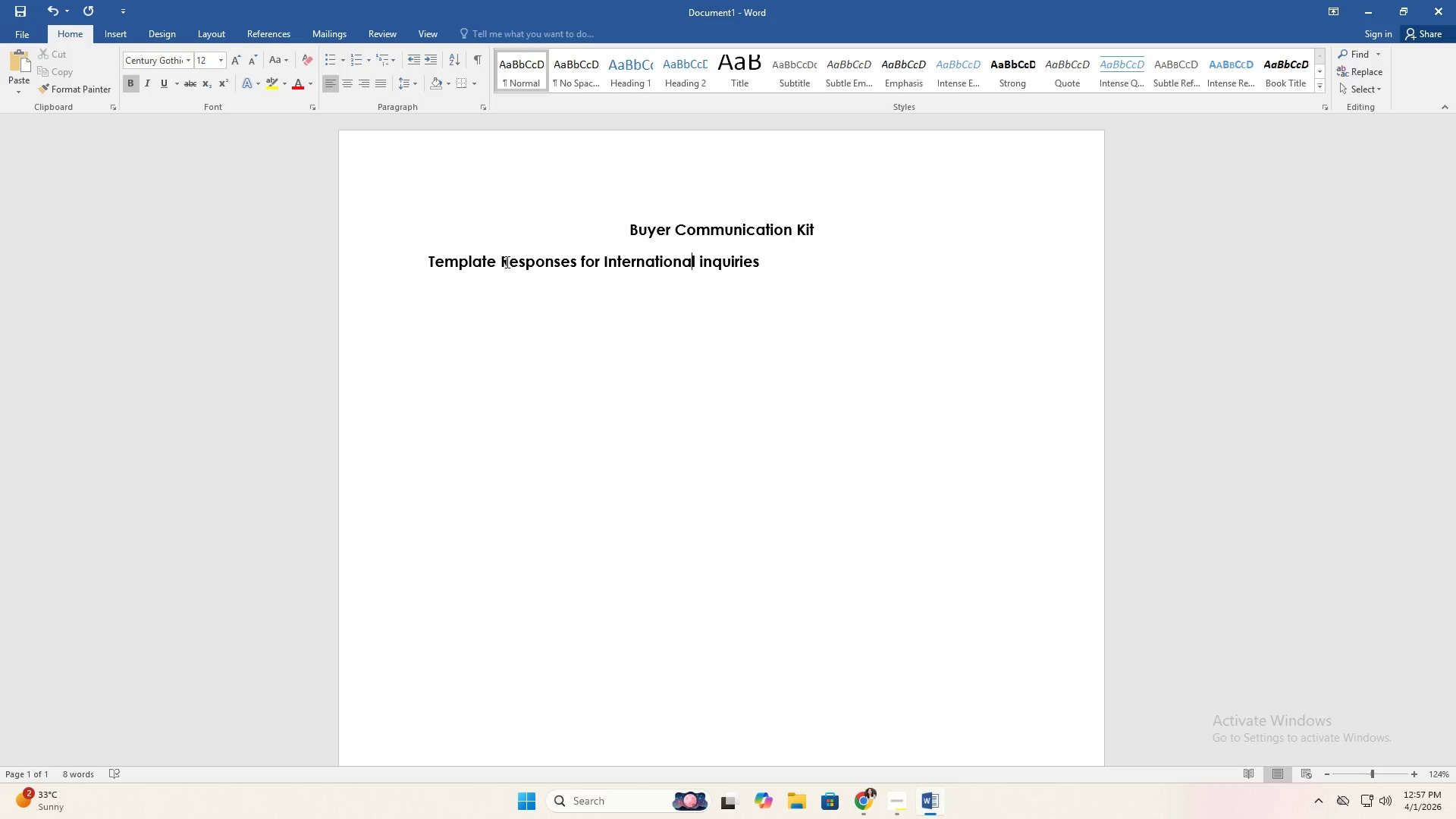 
key(ArrowRight)
 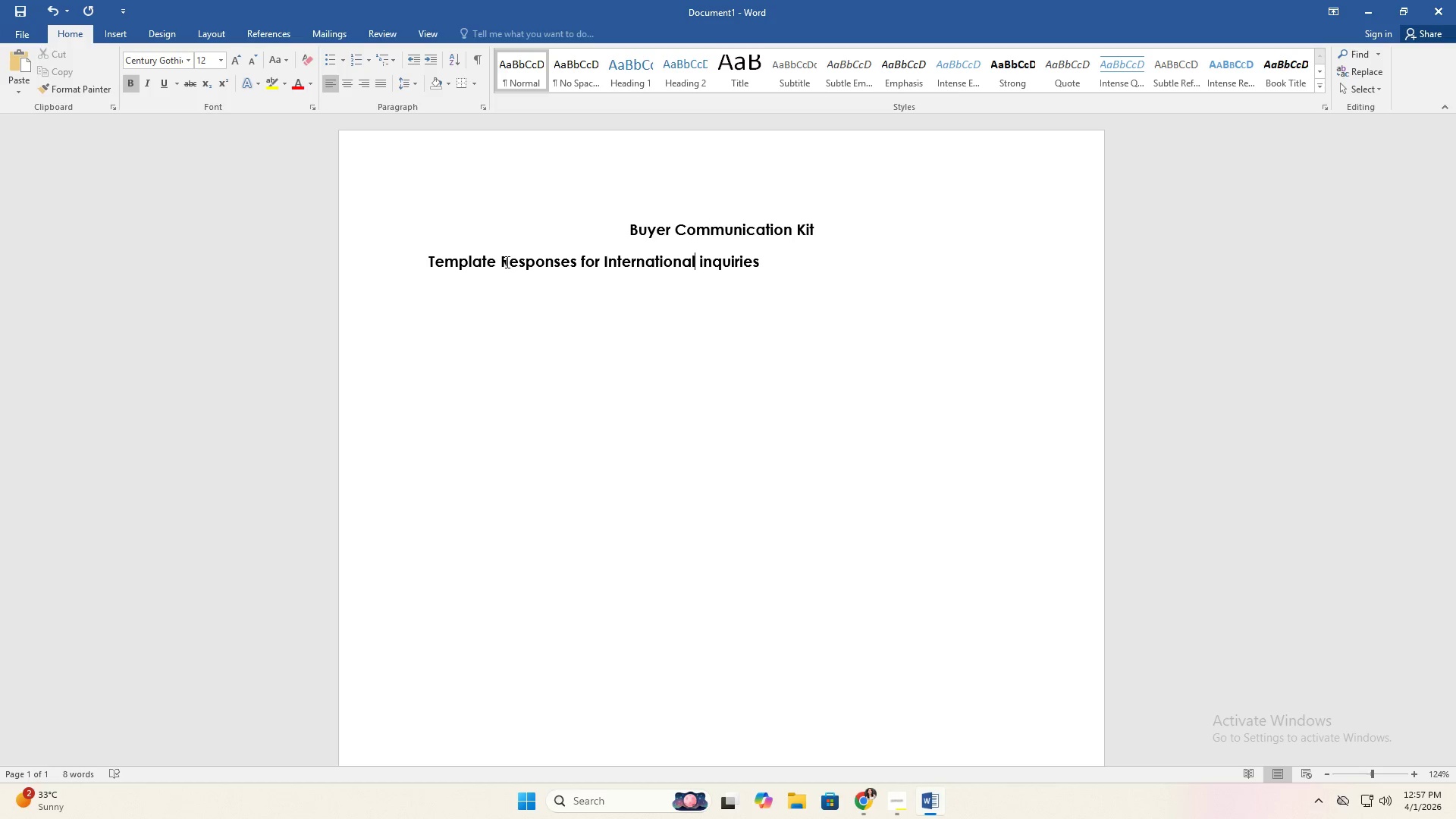 
key(ArrowRight)
 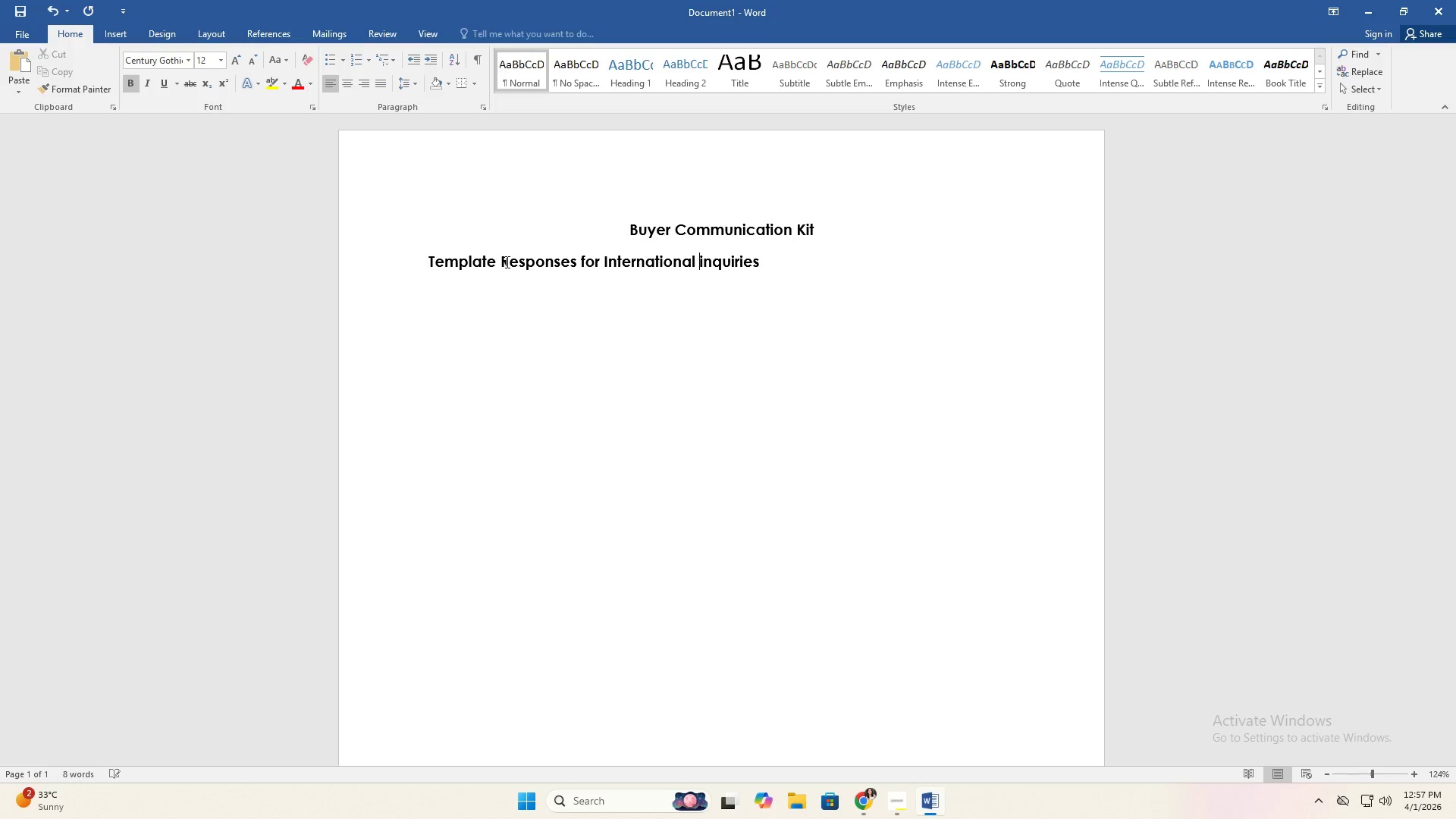 
key(ArrowRight)
 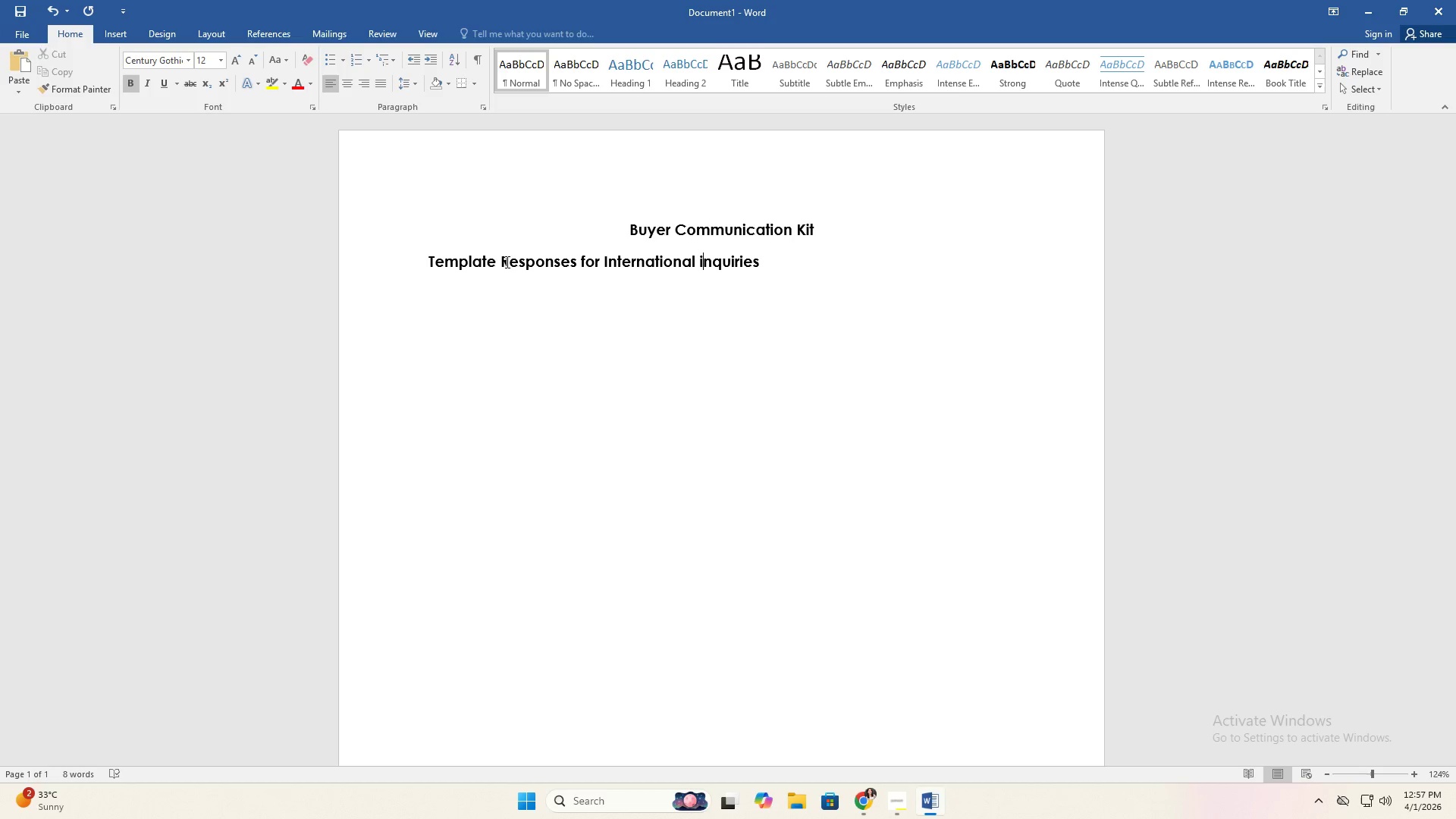 
key(Backspace)
 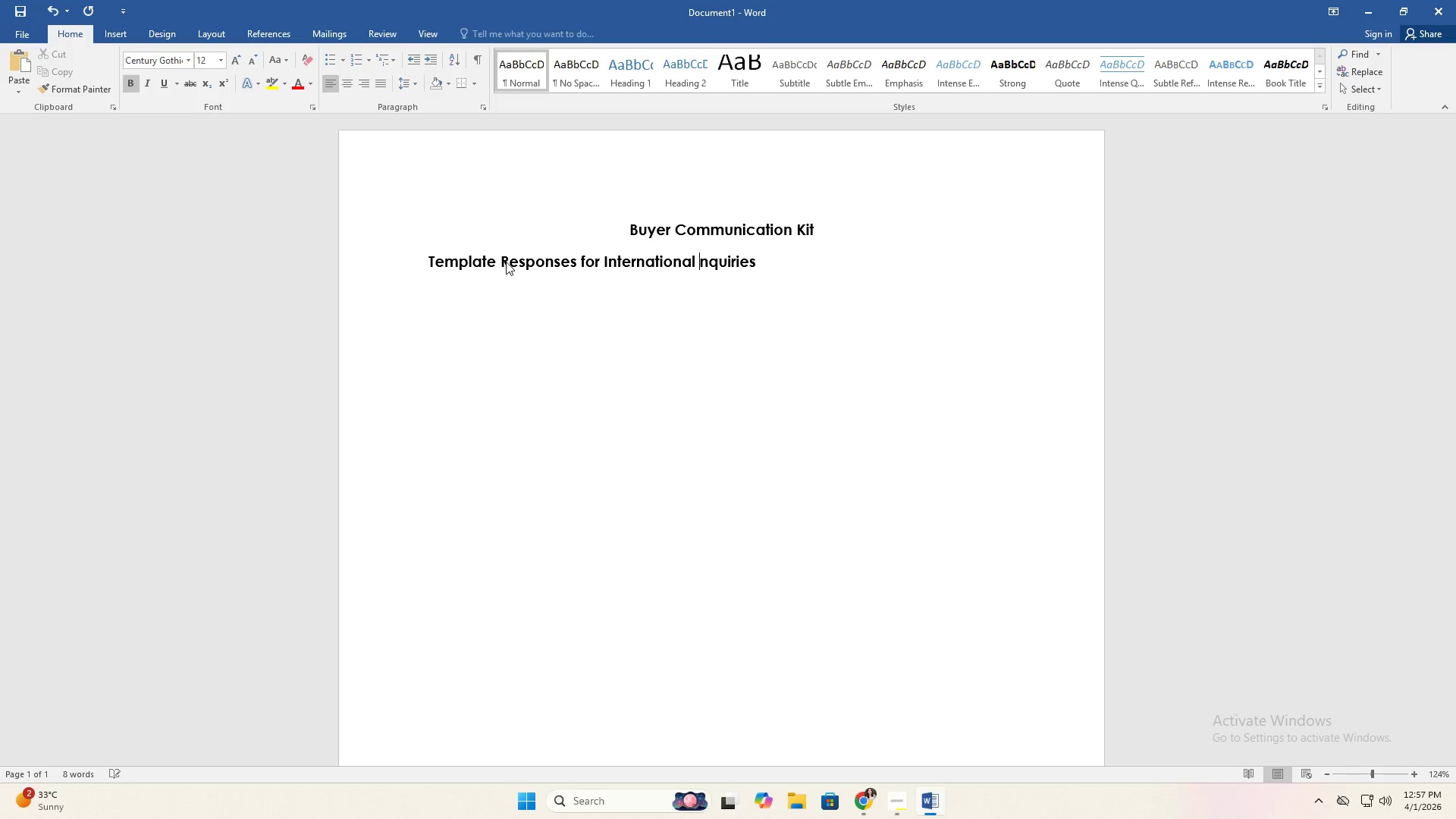 
key(CapsLock)
 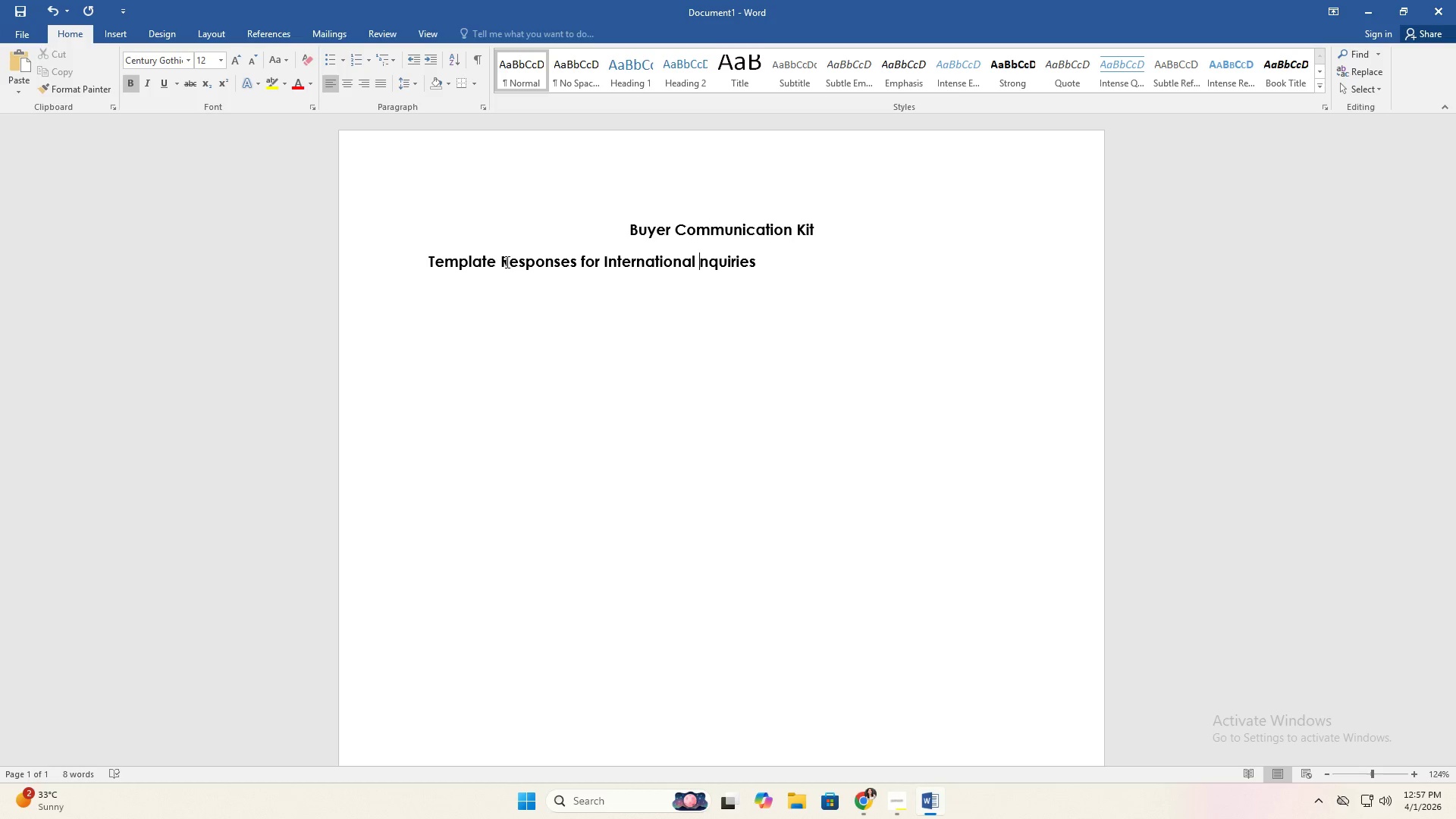 
key(I)
 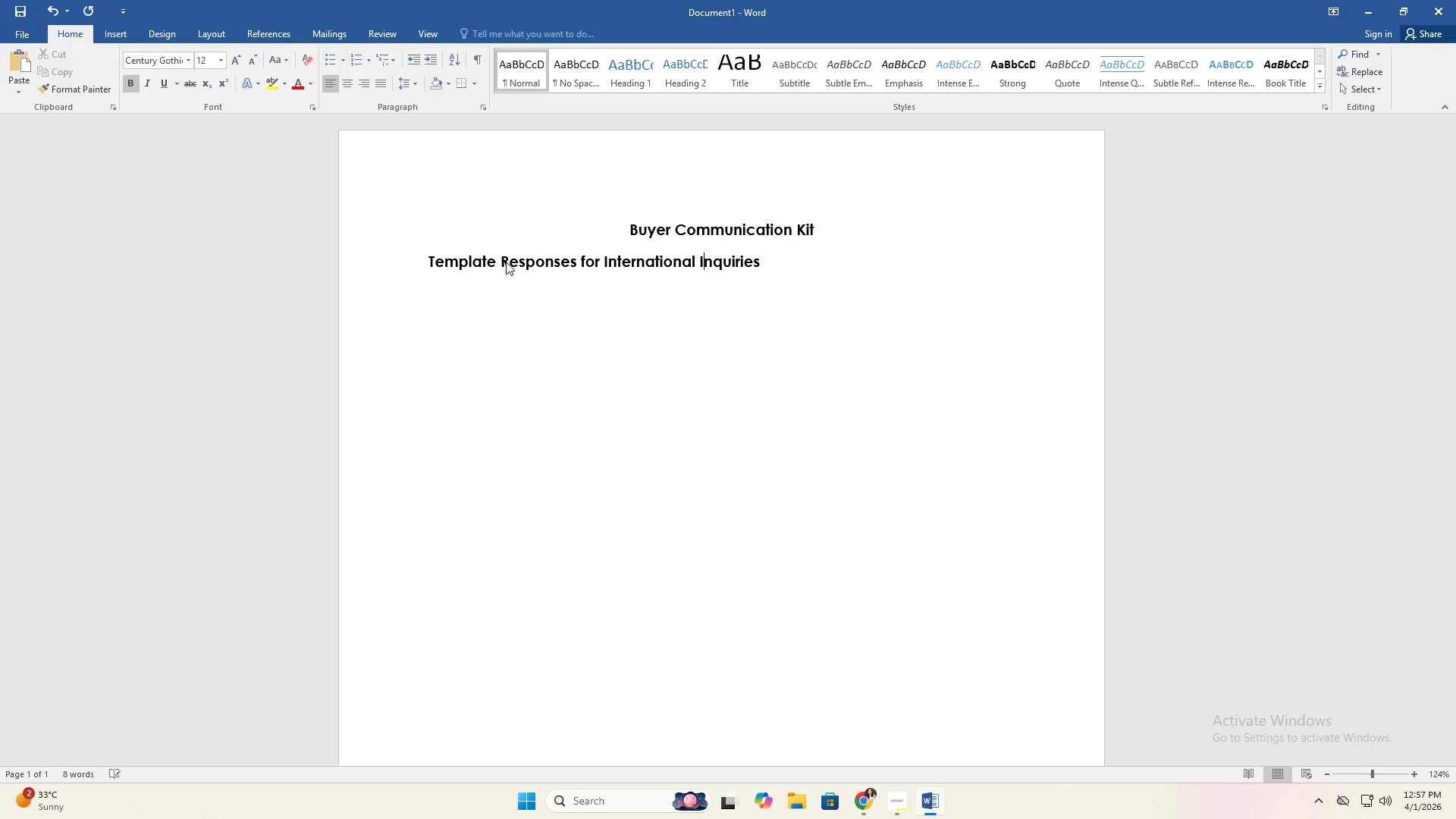 
key(CapsLock)
 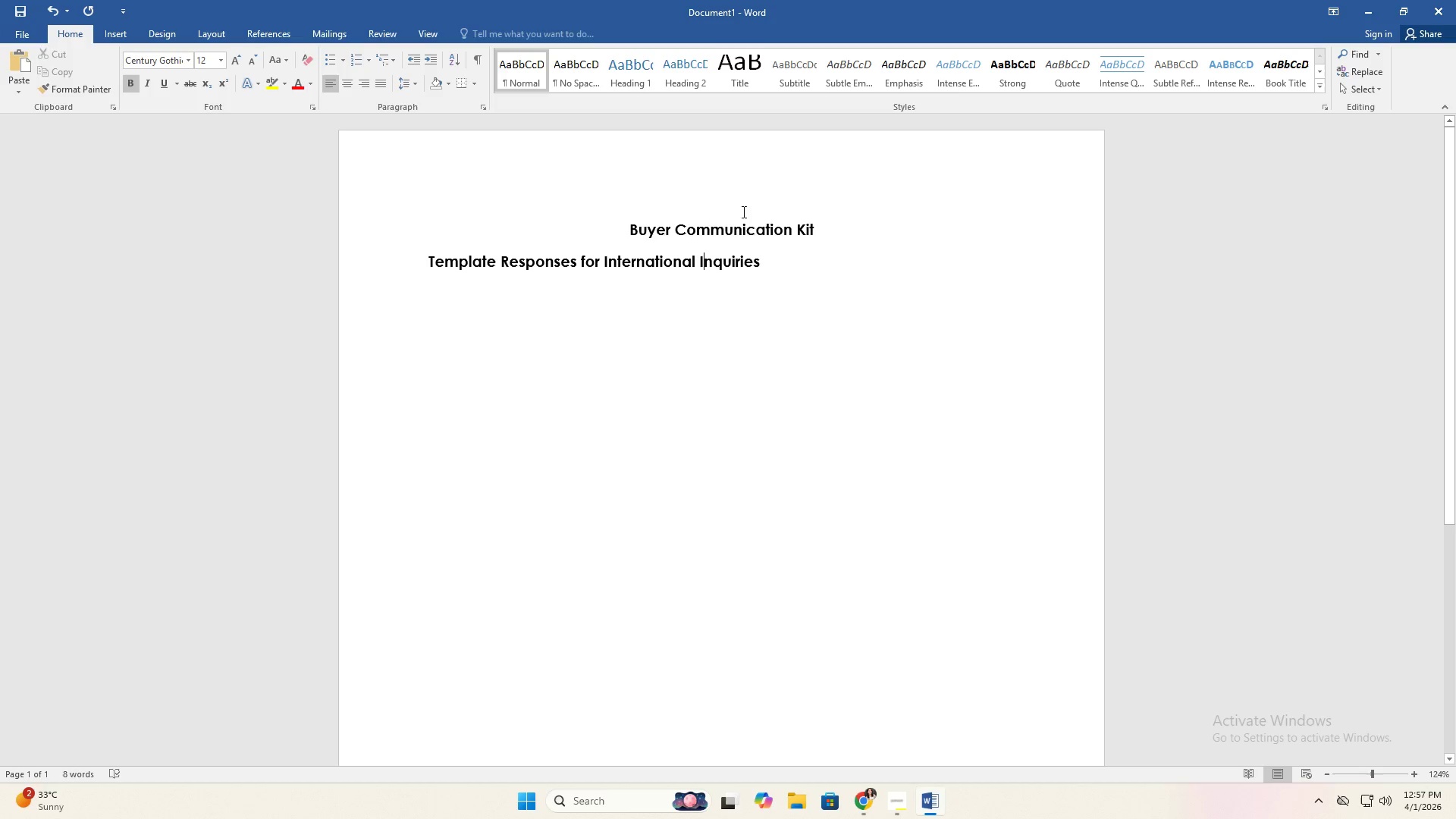 
left_click([626, 179])
 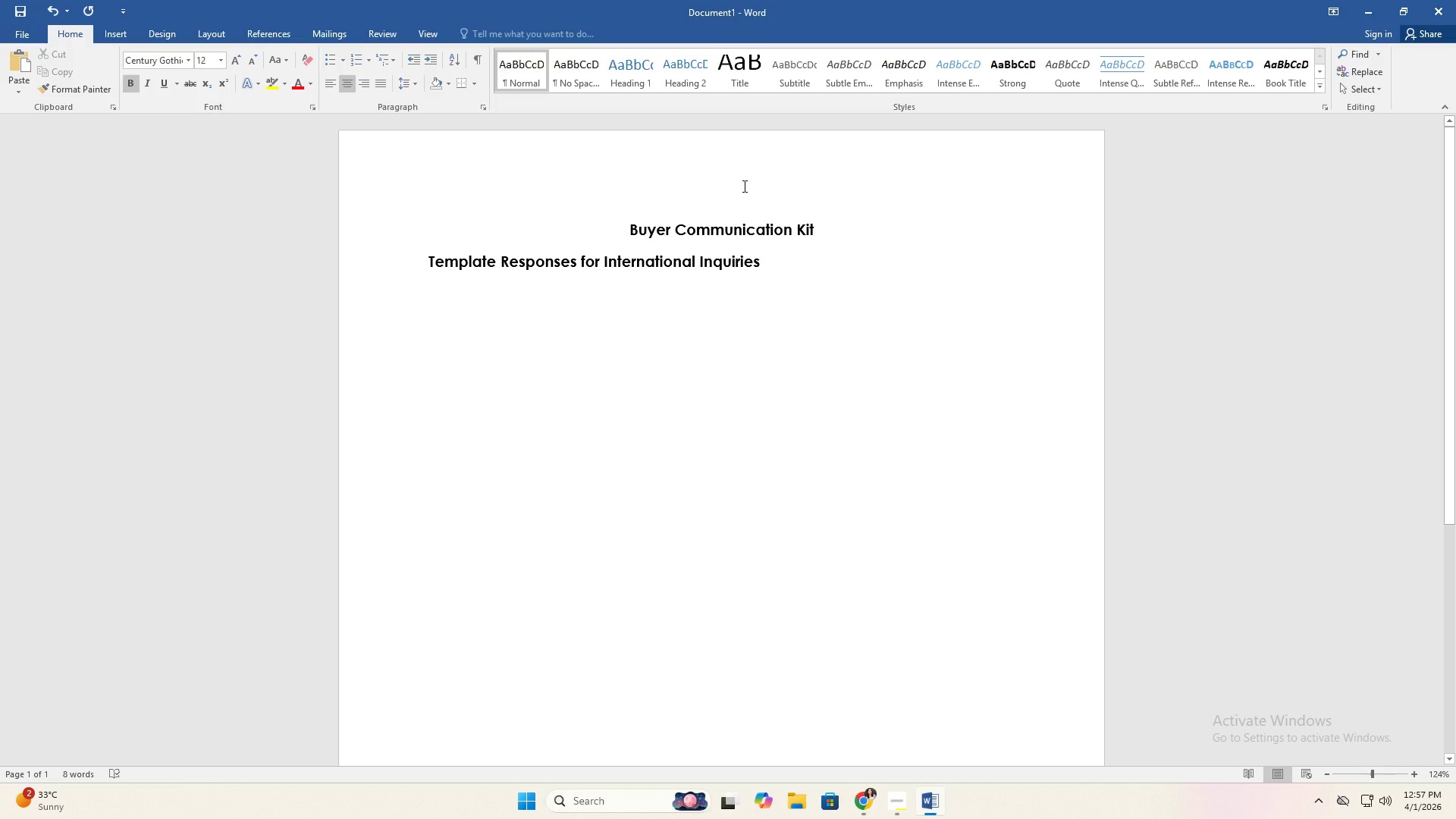 
left_click([819, 187])
 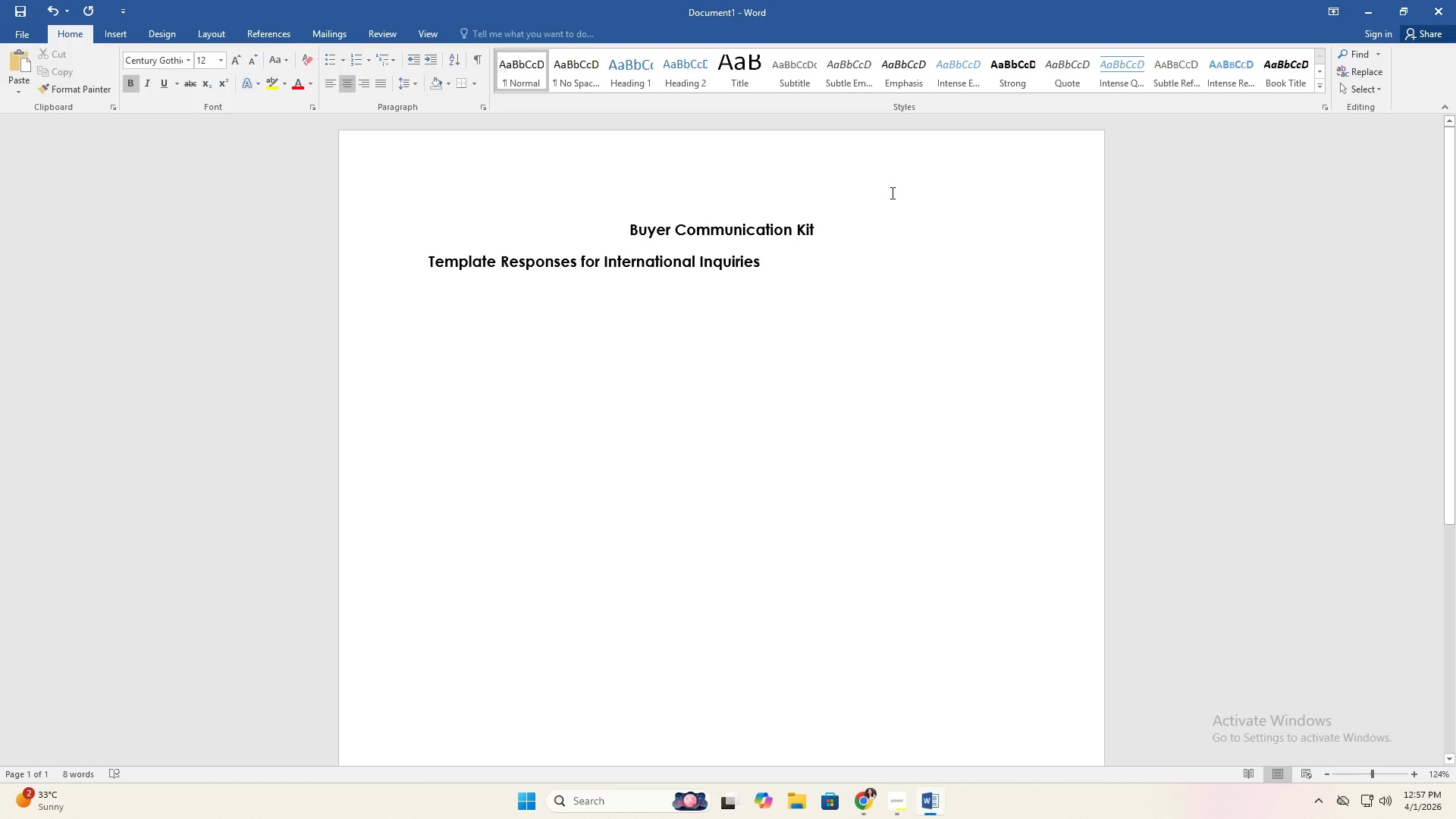 
key(Enter)
 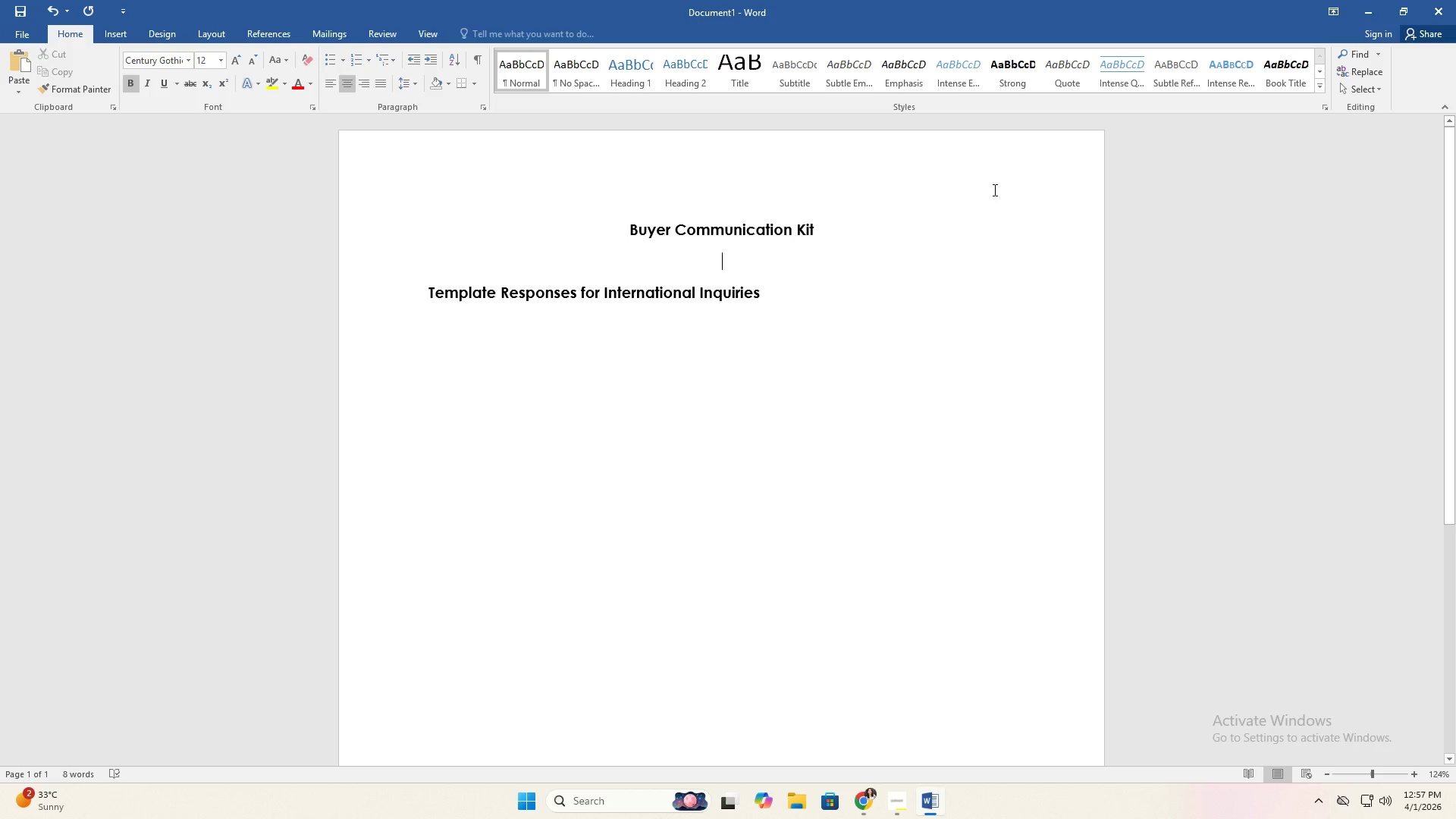 
left_click([1112, 265])
 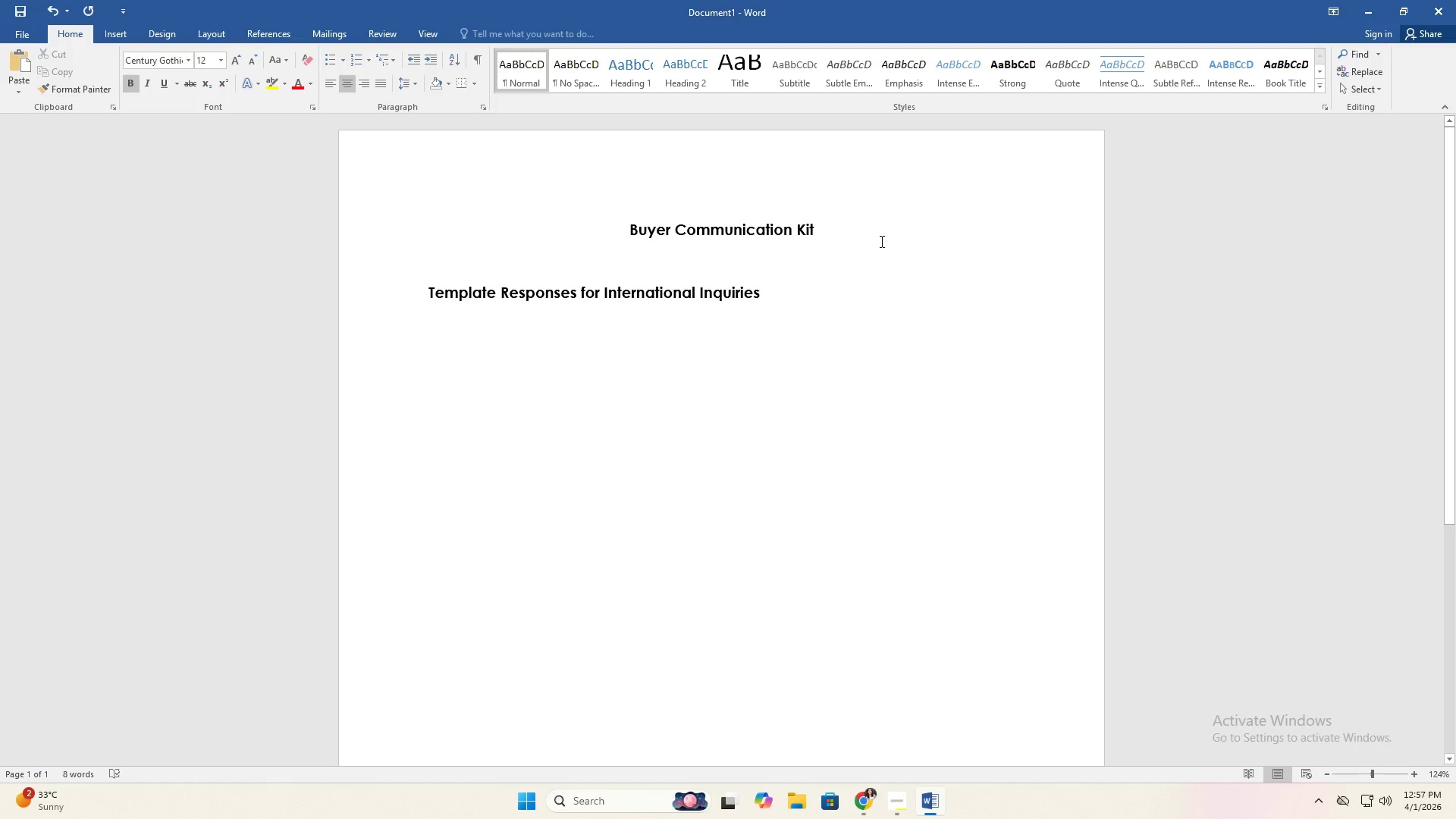 
left_click([1455, 272])
 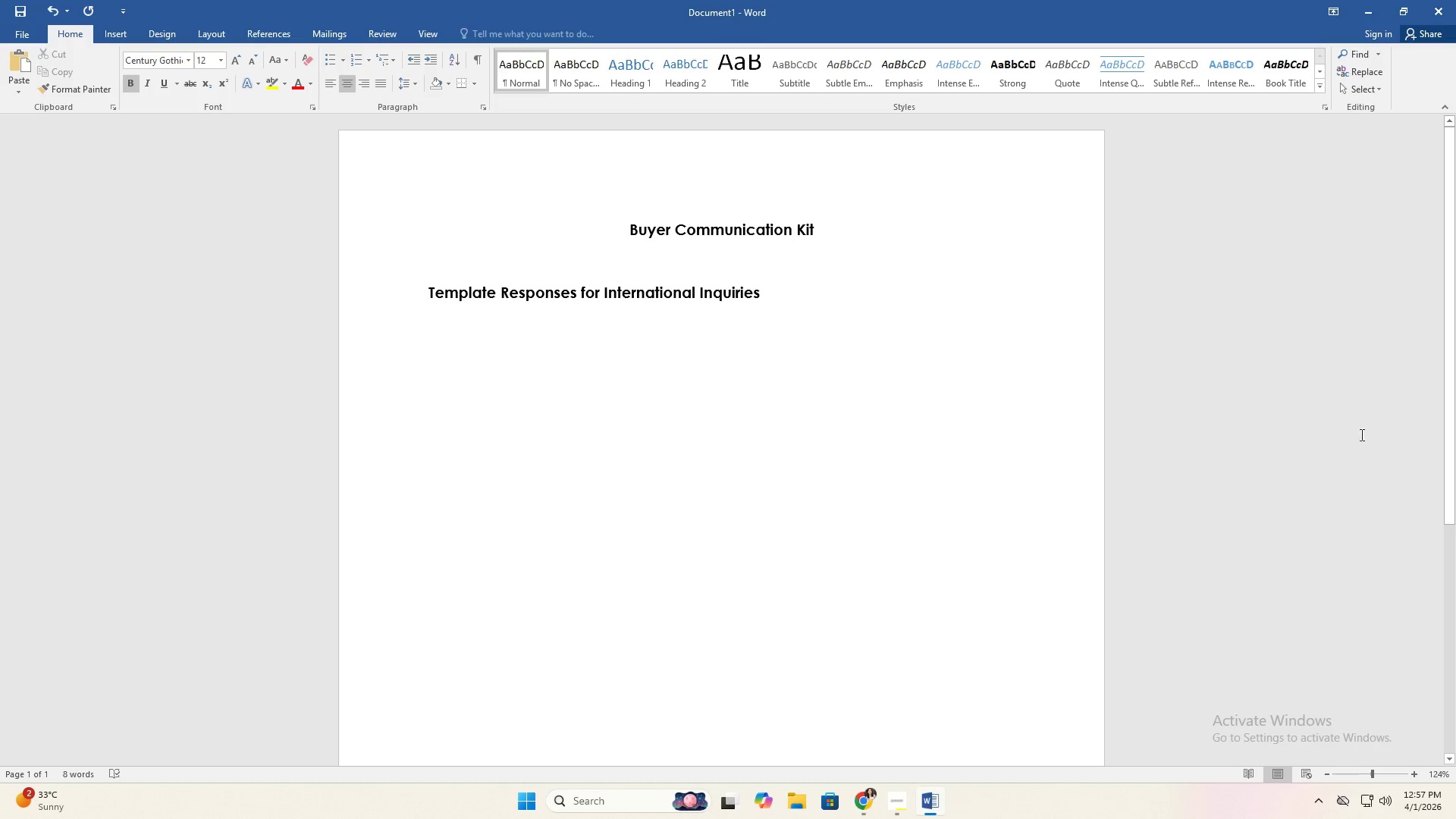 
scroll: coordinate [1174, 264], scroll_direction: up, amount: 3.0
 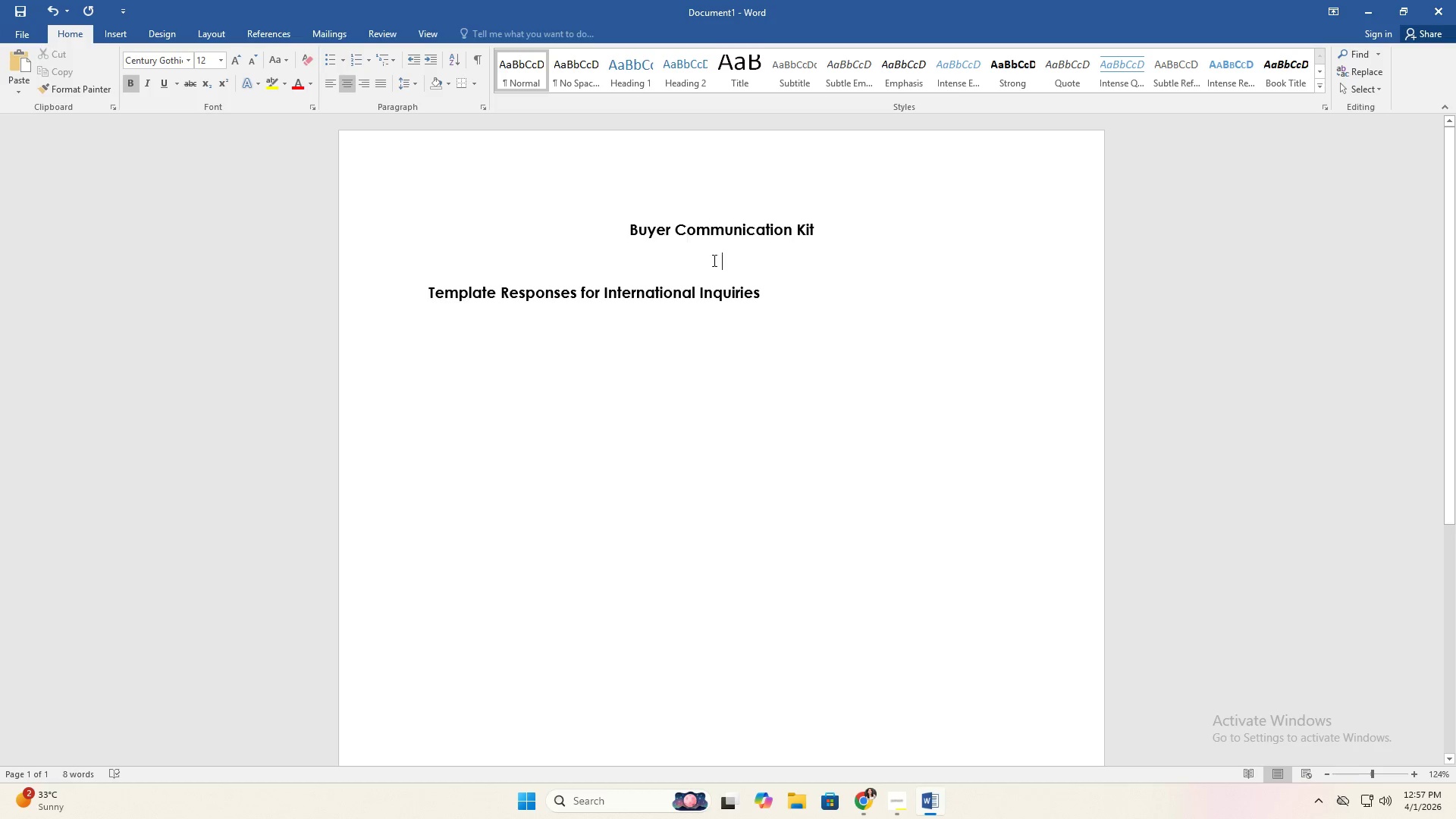 
left_click([780, 314])
 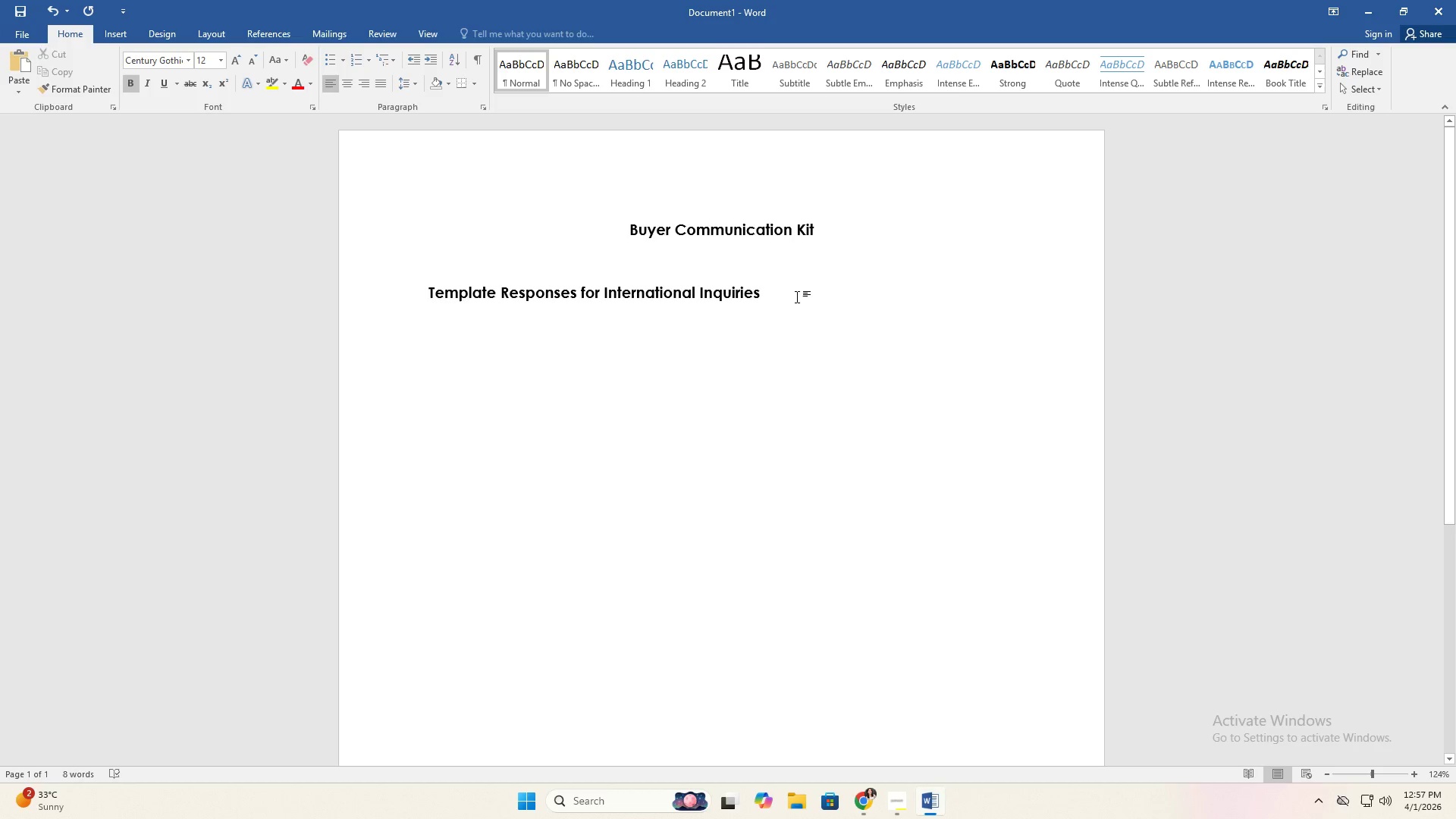 
key(Enter)
 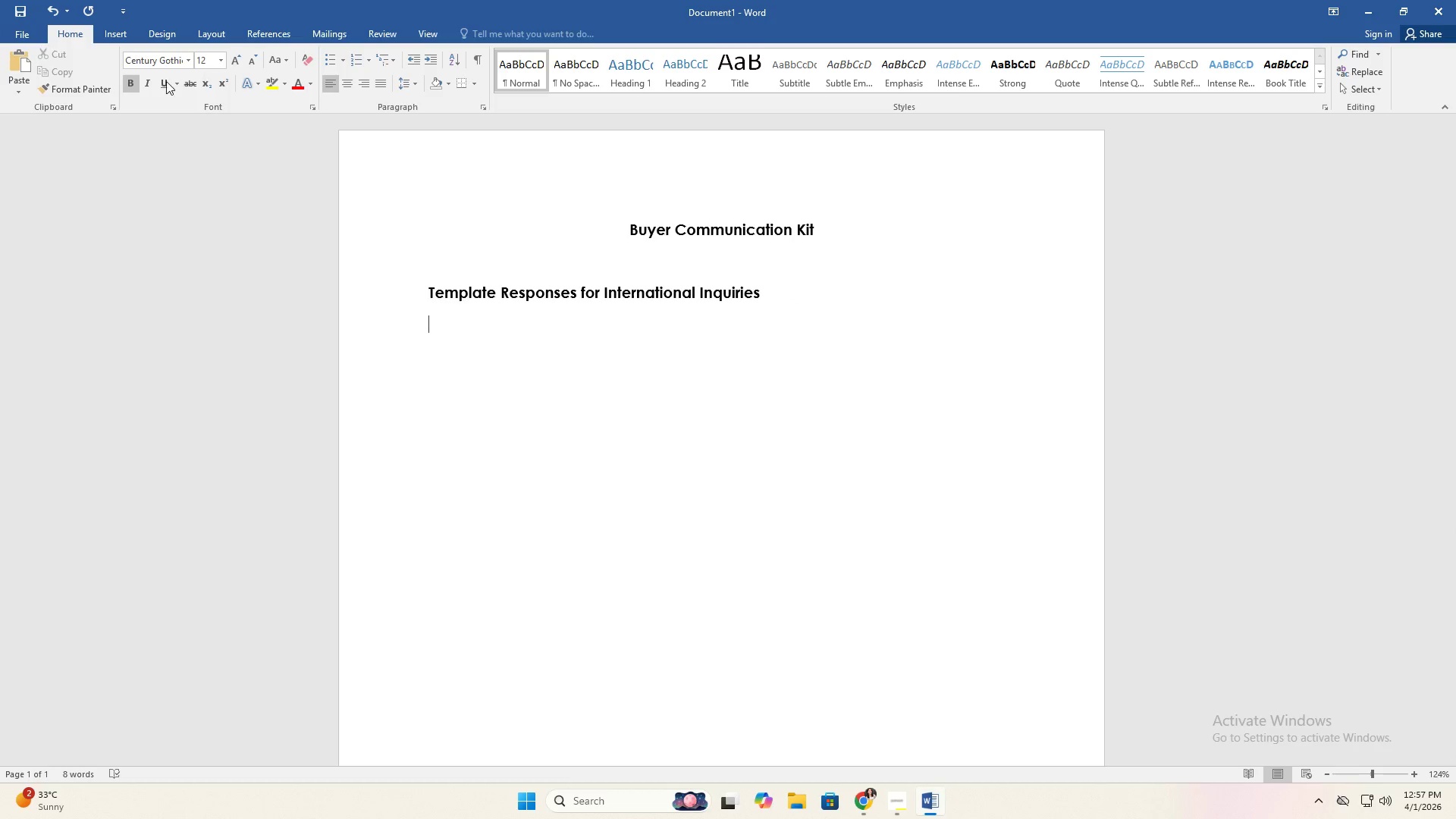 
left_click([133, 83])
 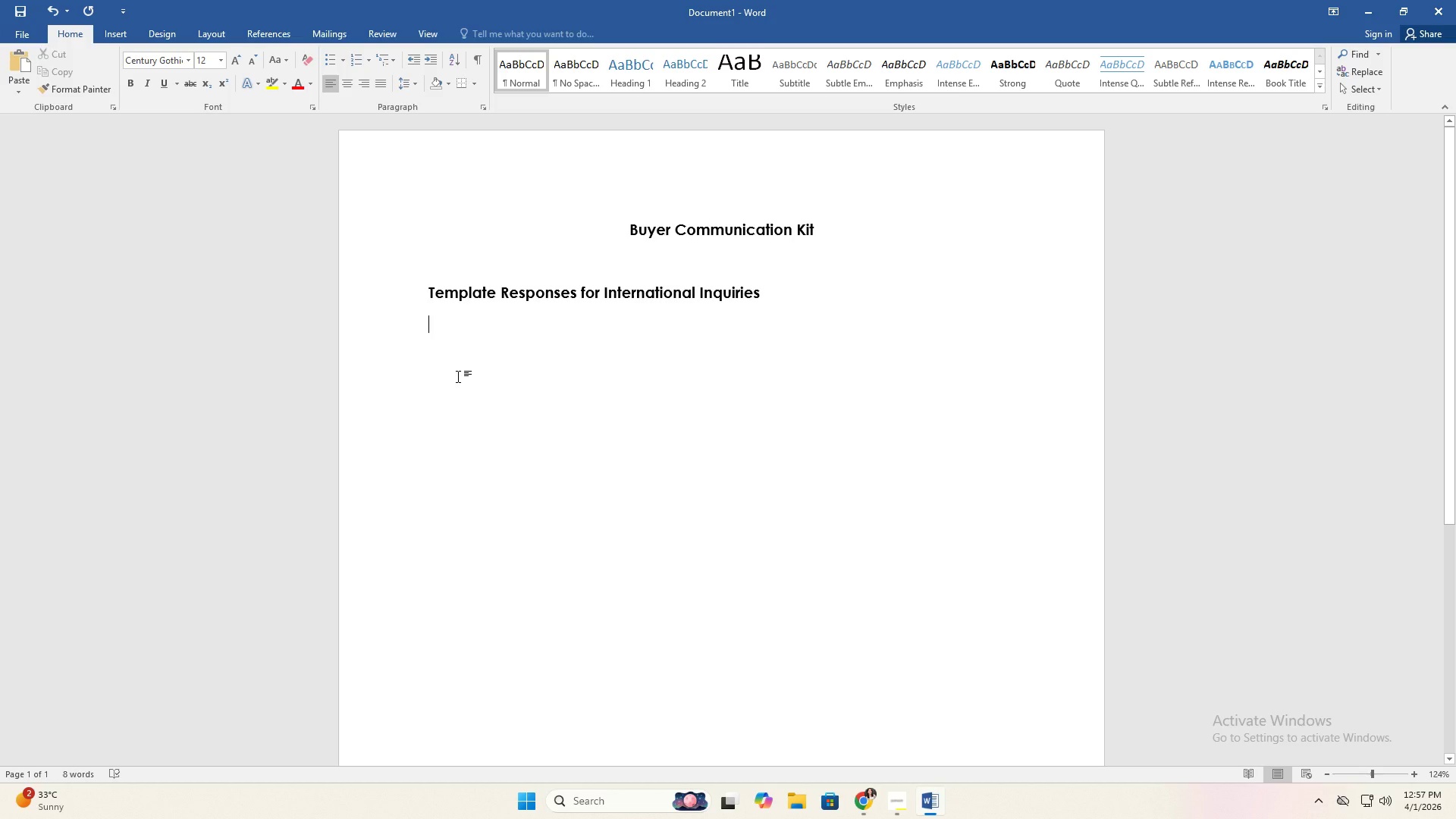 
key(1)
 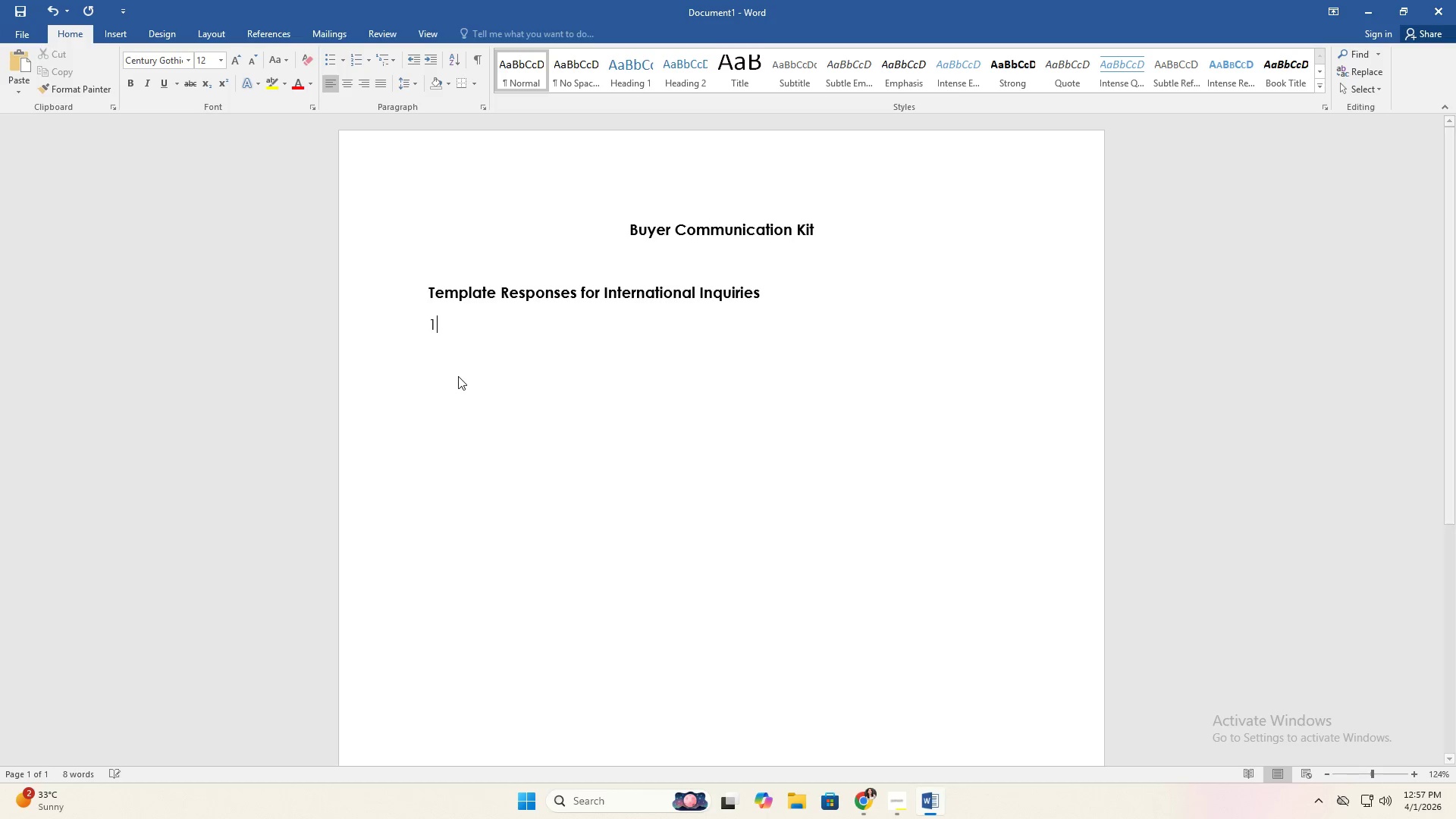 
key(Period)
 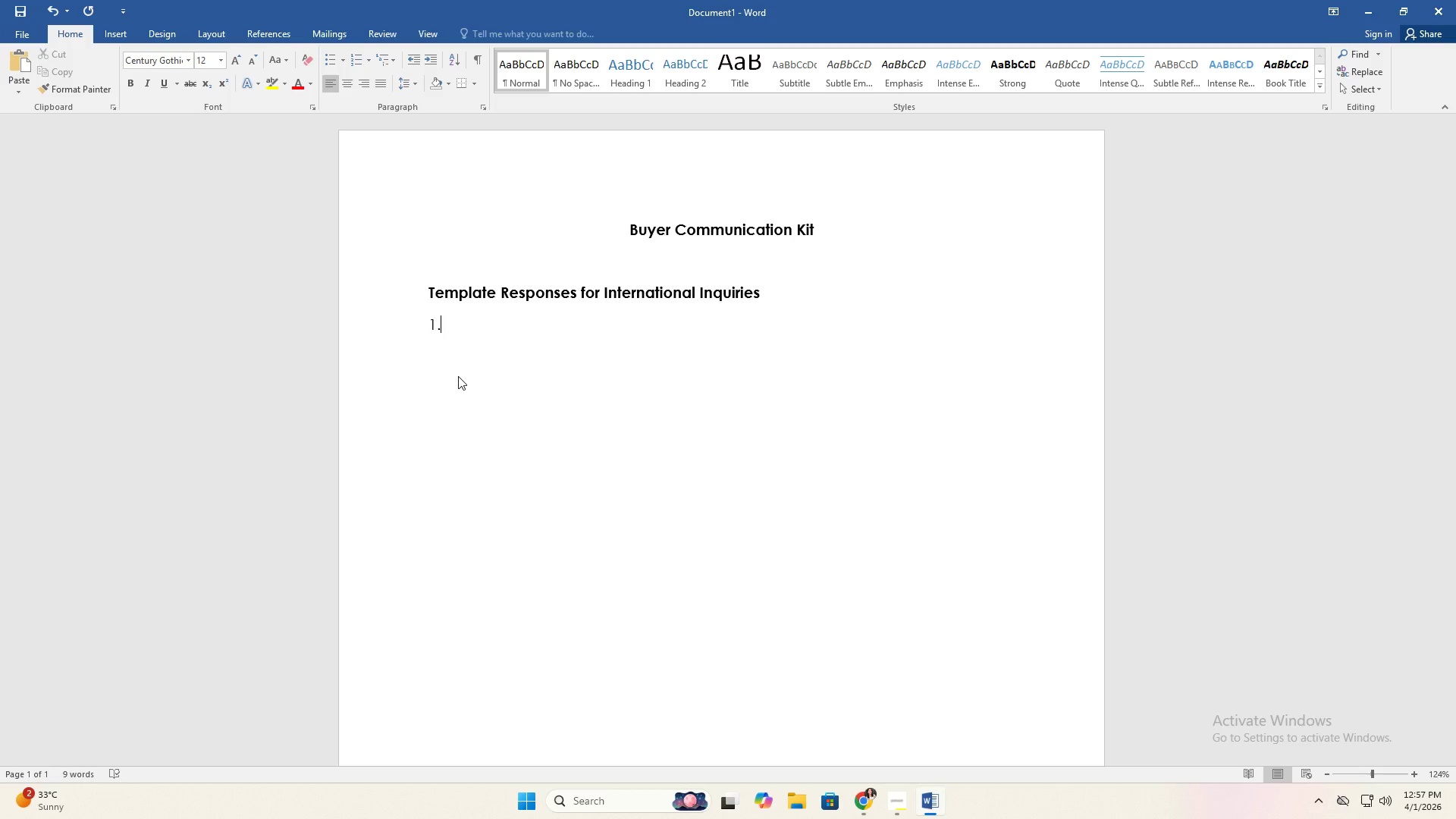 
key(Backspace)
 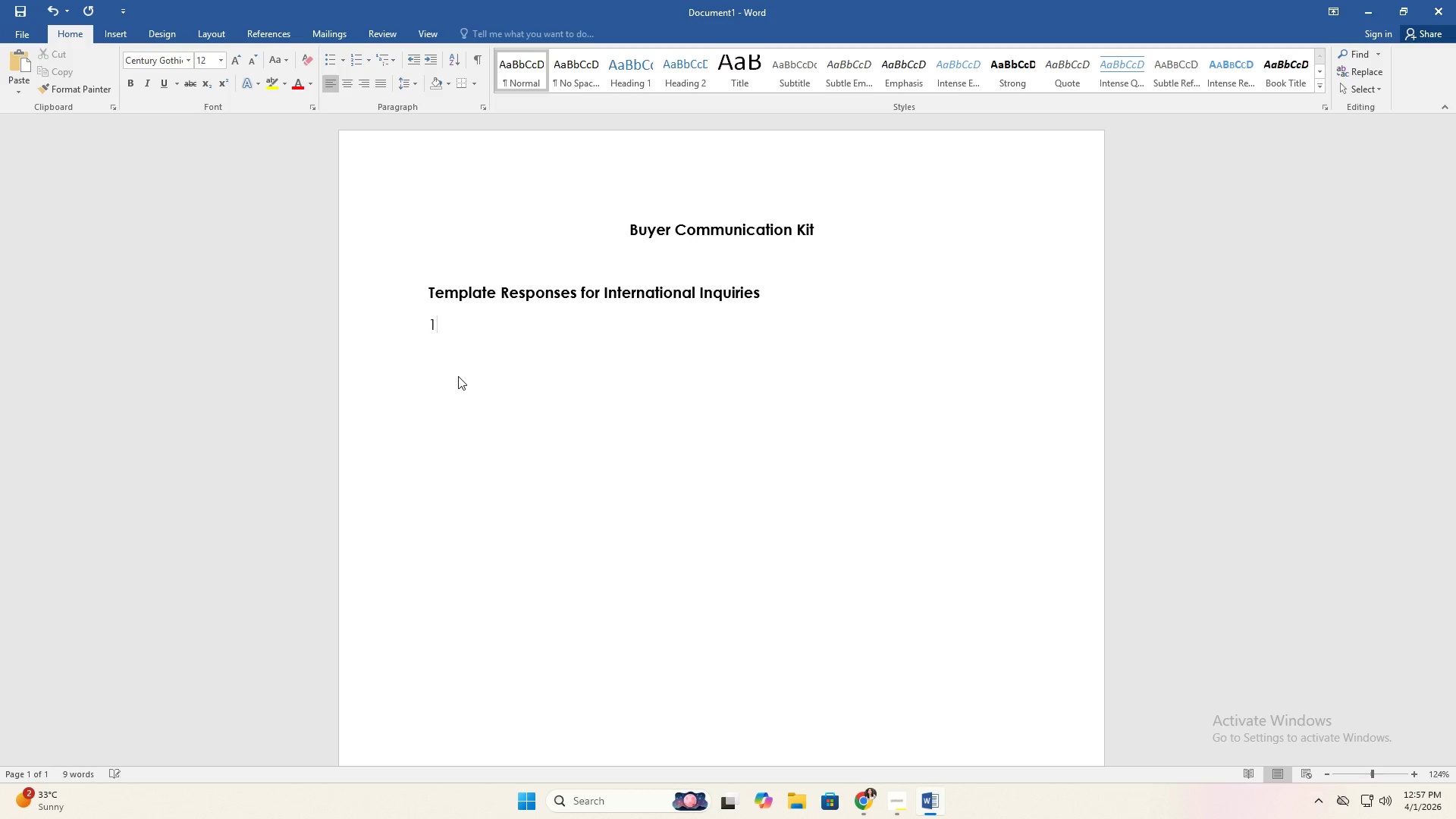 
key(Backspace)
 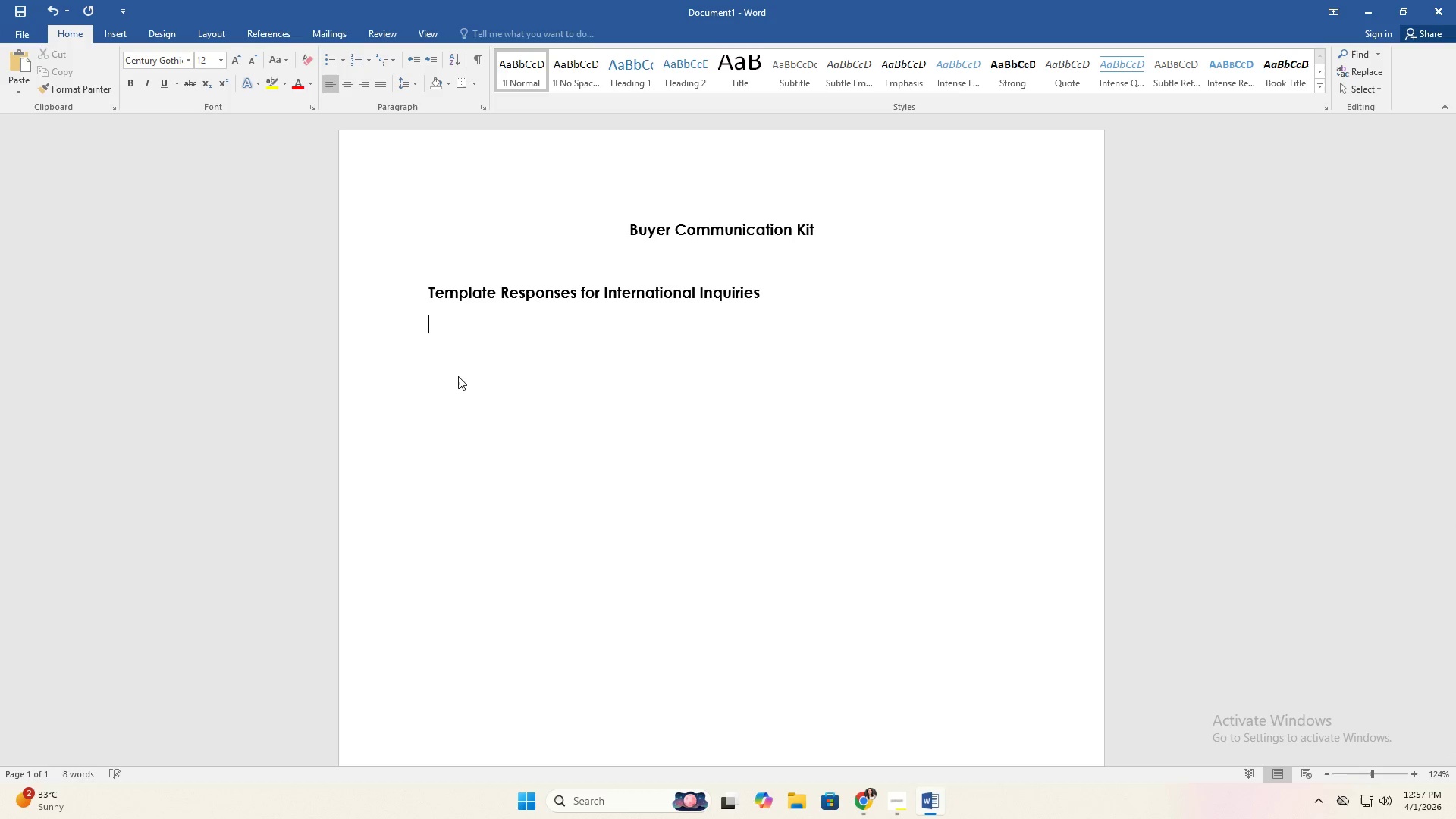 
key(A)
 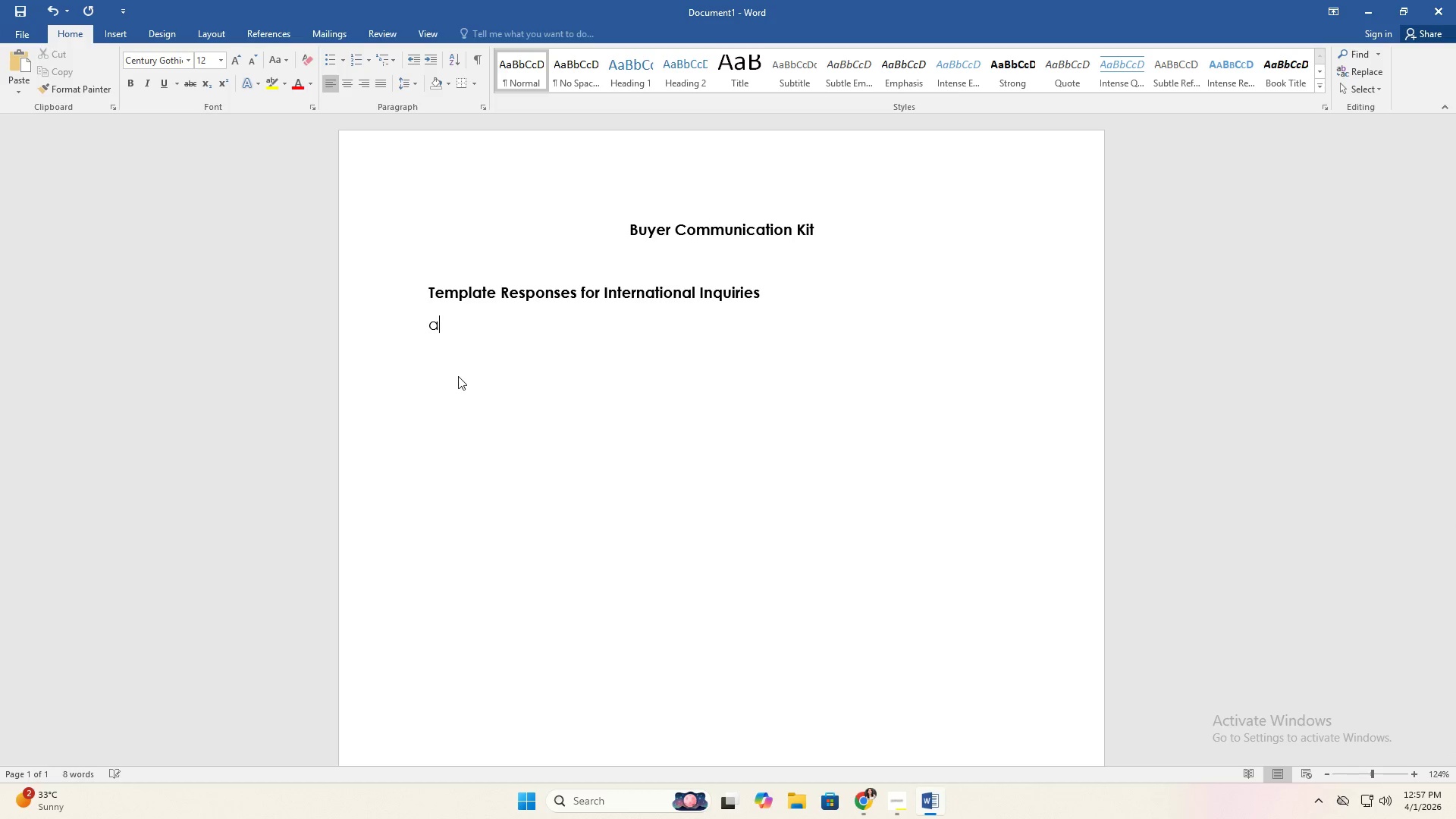 
key(Period)
 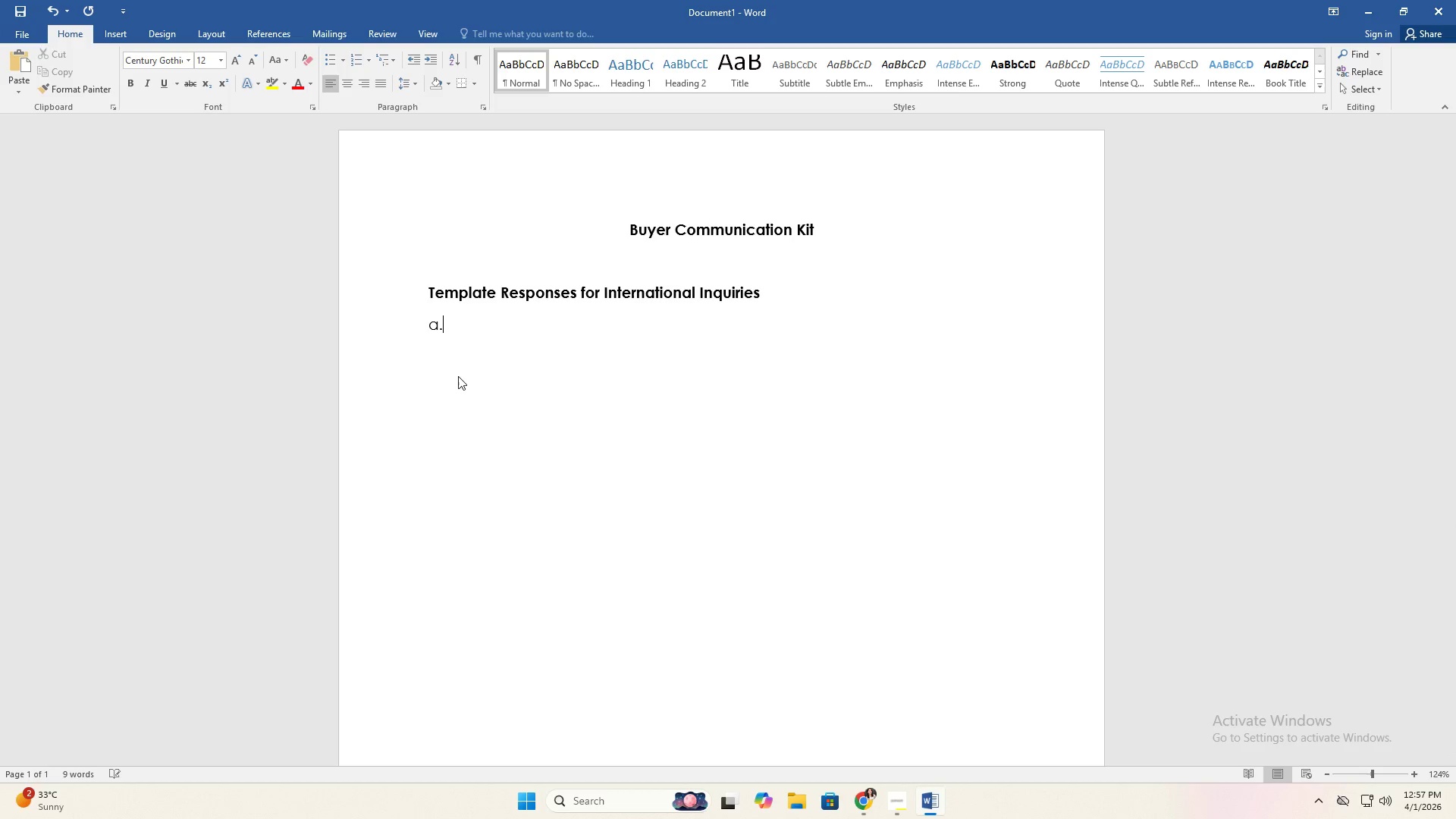 
key(Space)
 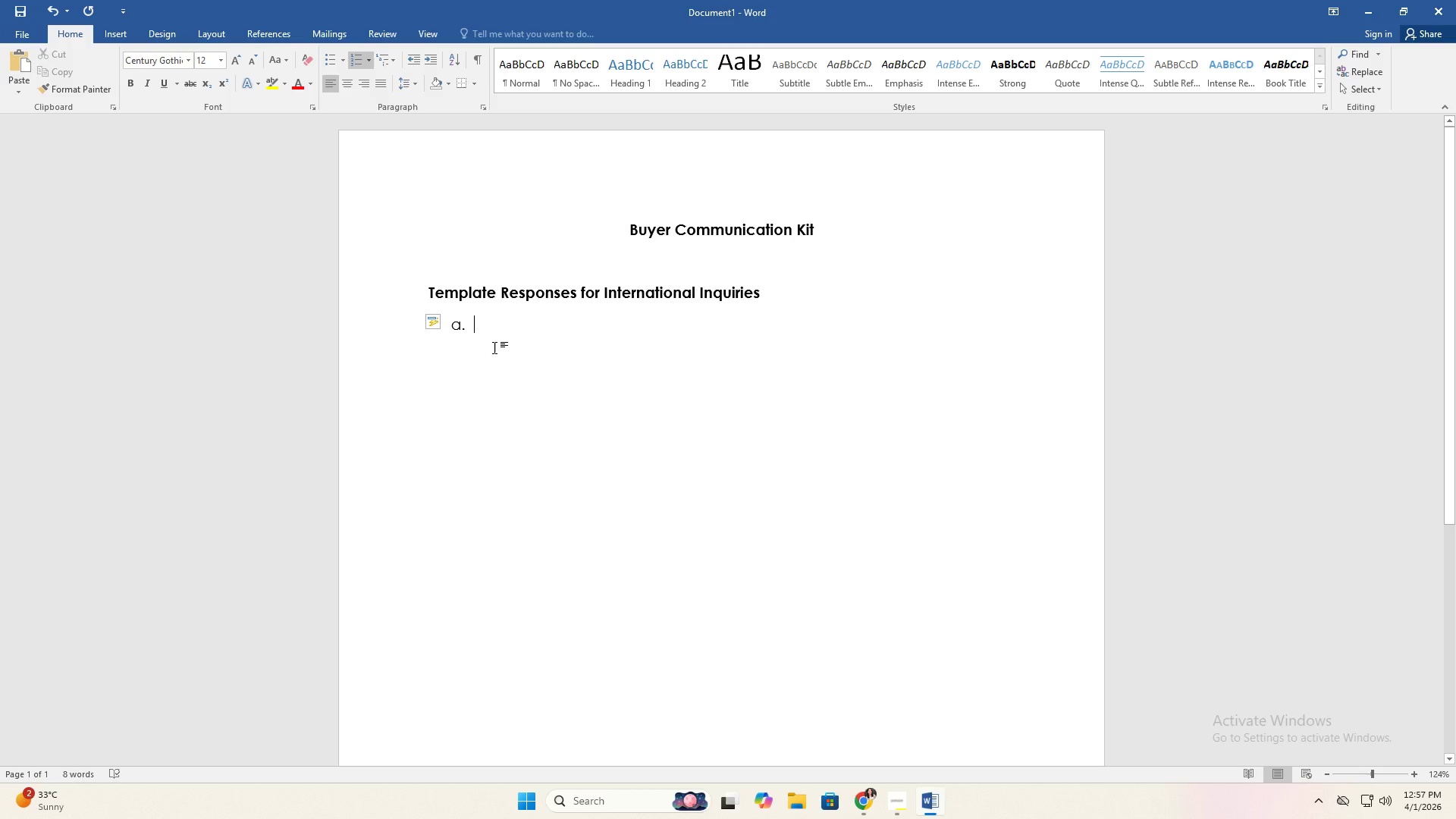 
wait(7.75)
 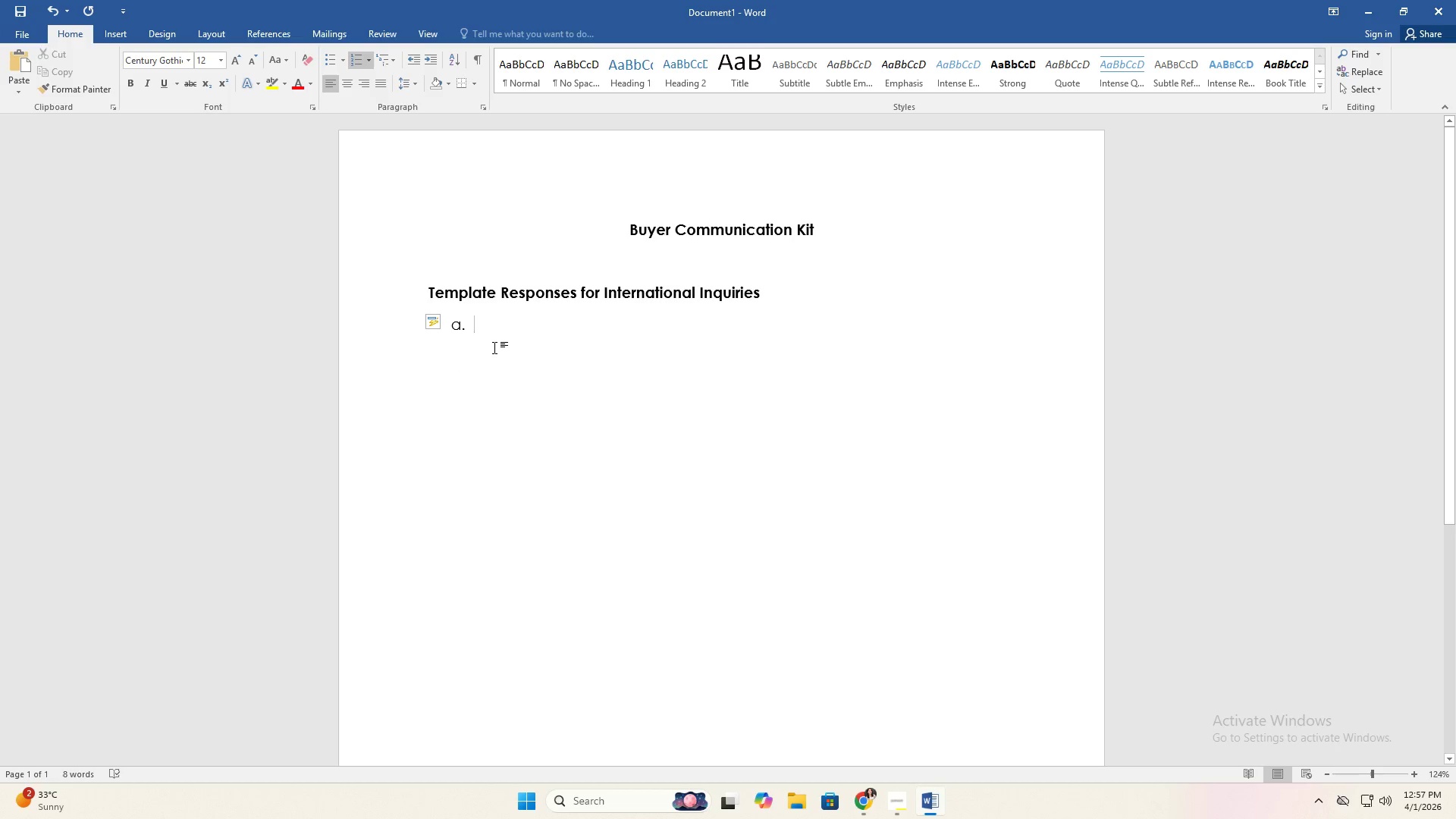 
left_click([457, 327])
 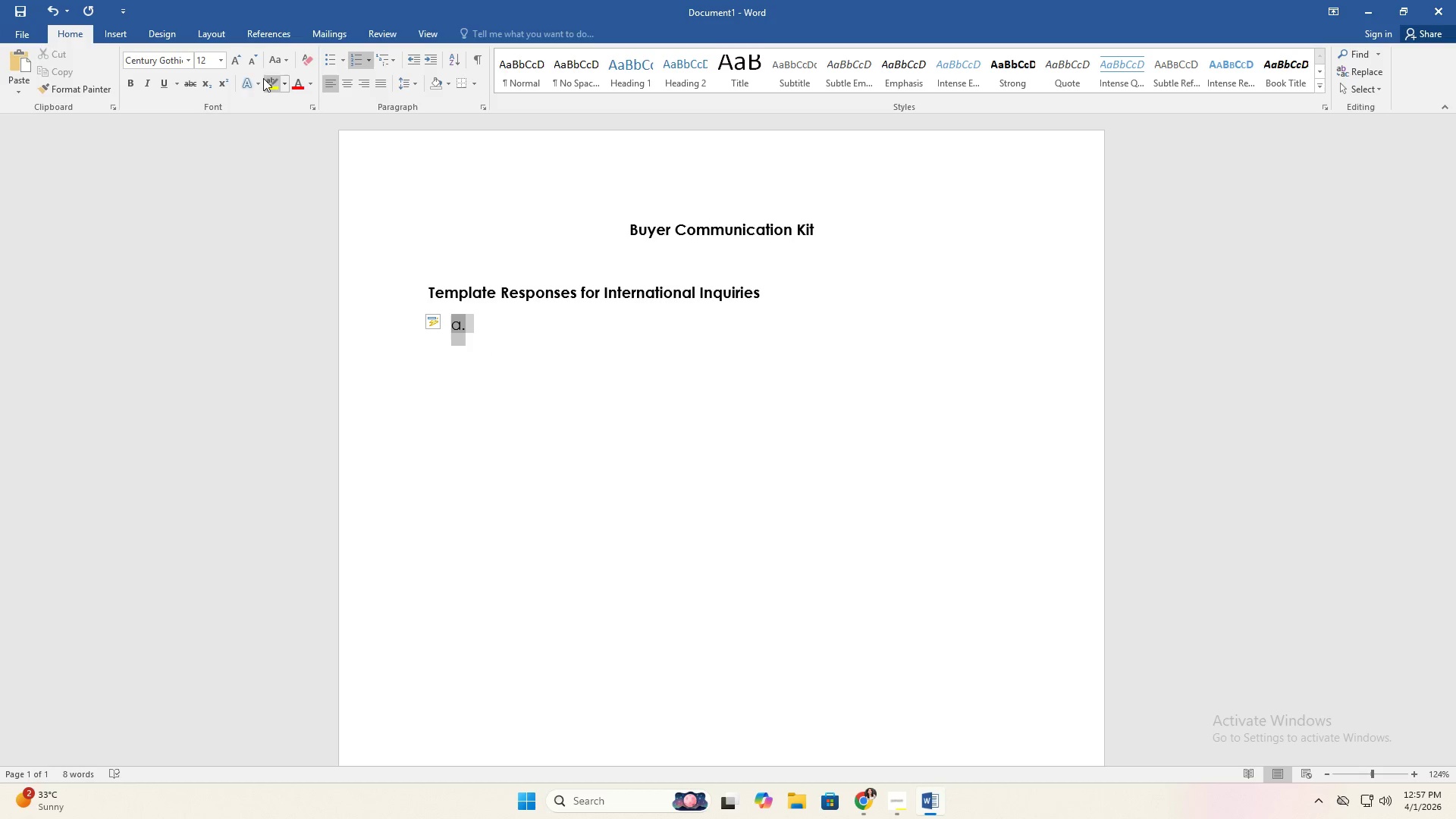 
left_click([275, 61])
 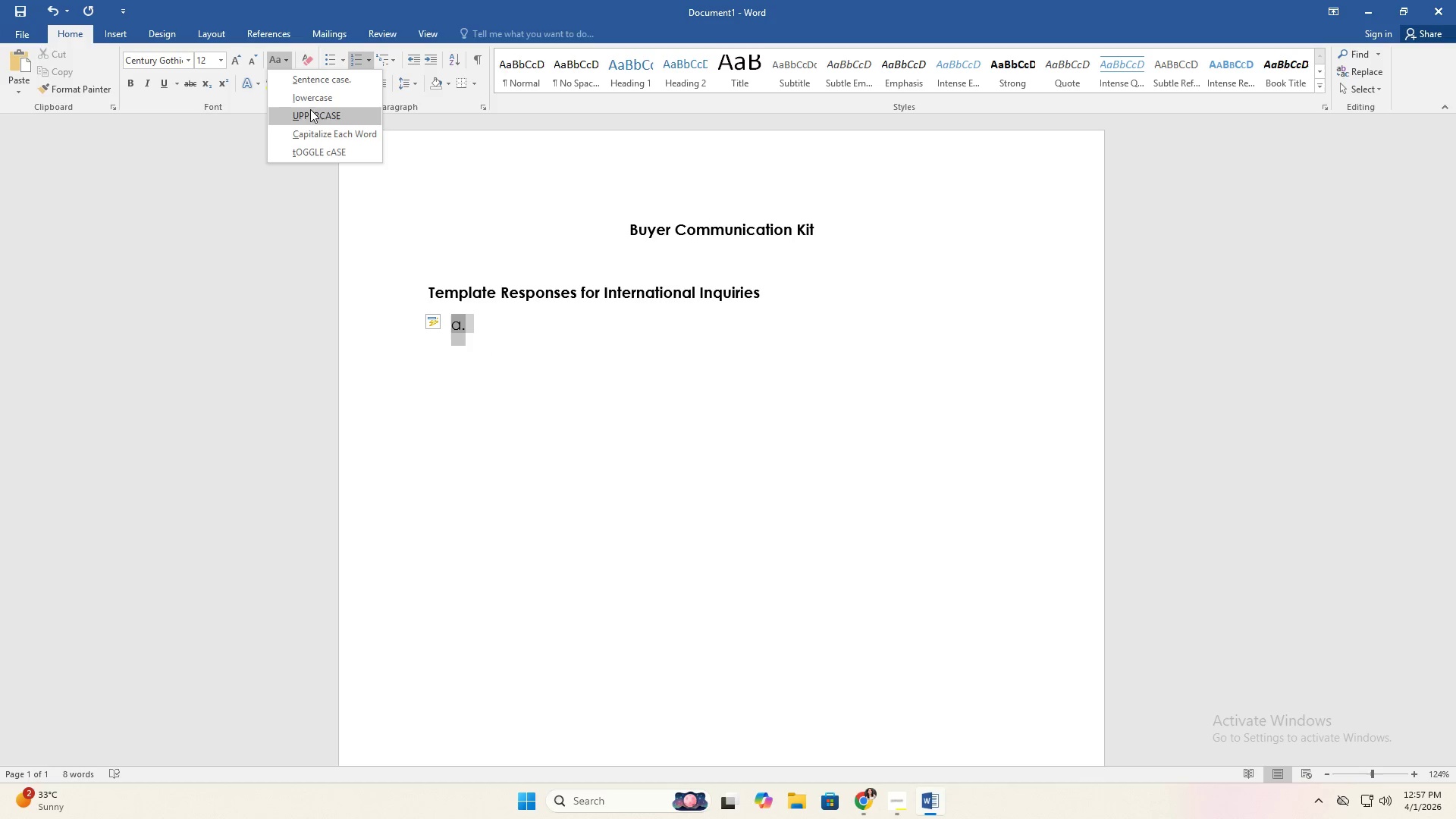 
left_click([311, 115])
 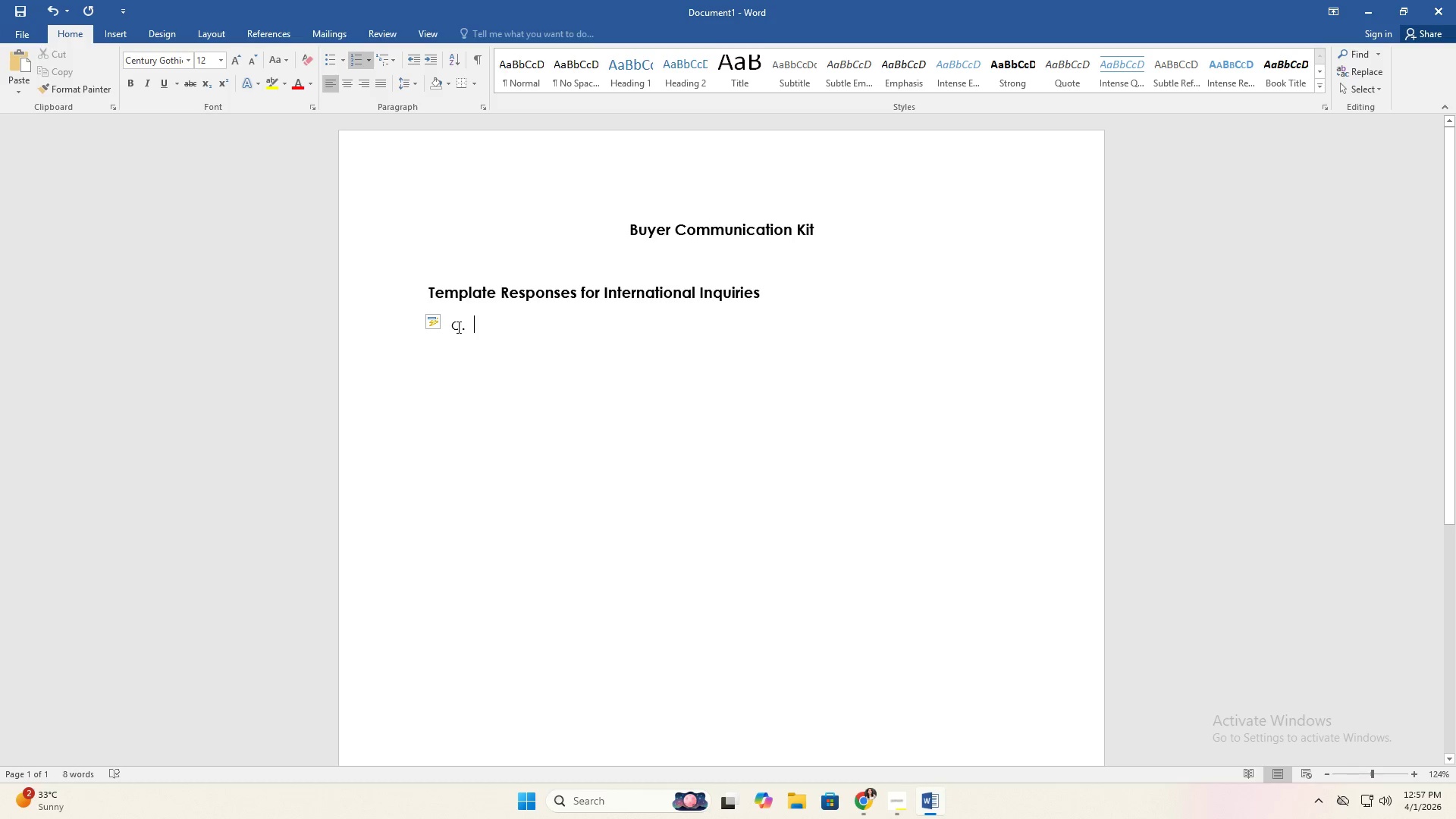 
double_click([457, 327])
 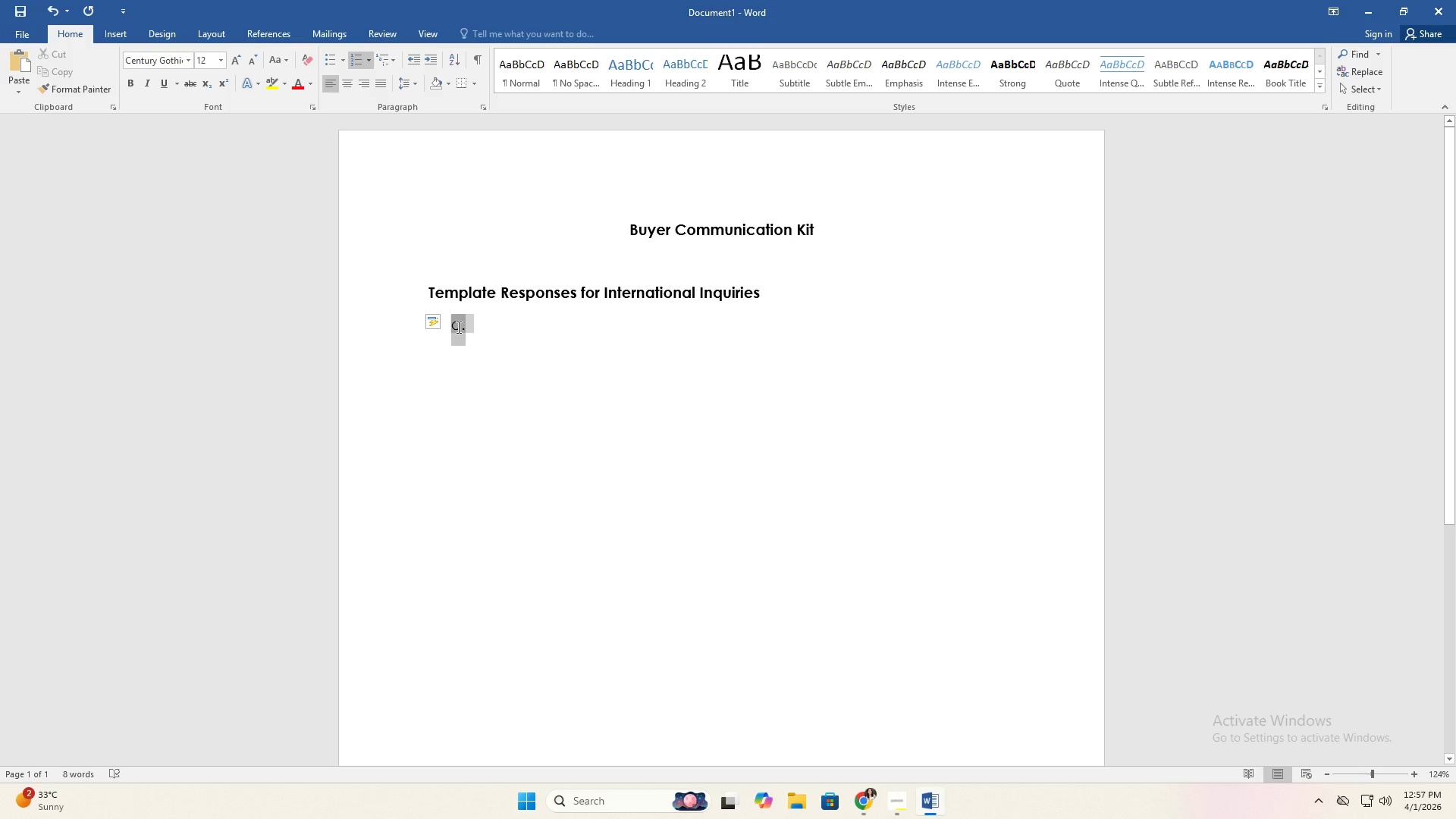 
right_click([457, 327])
 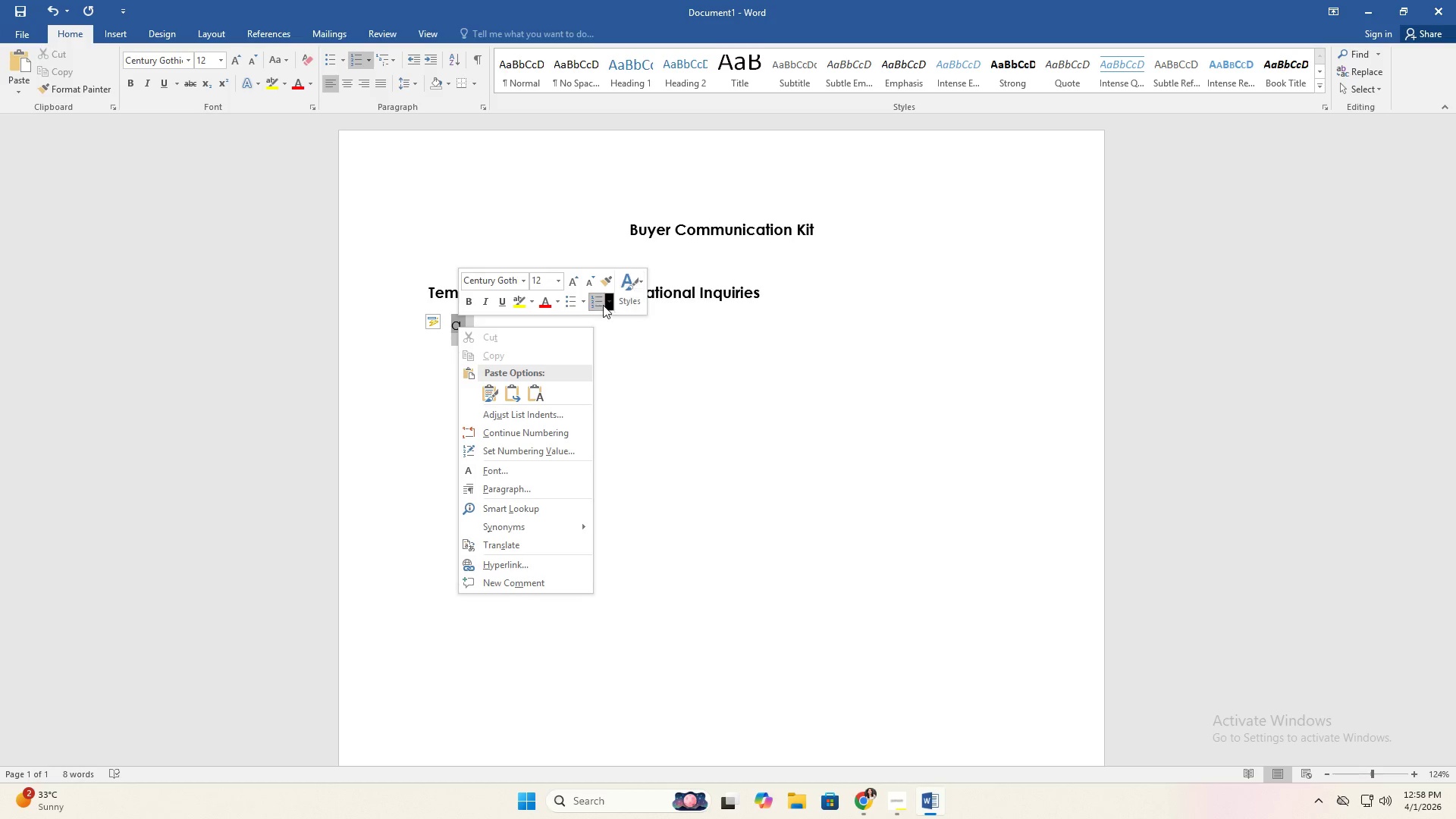 
left_click([576, 284])
 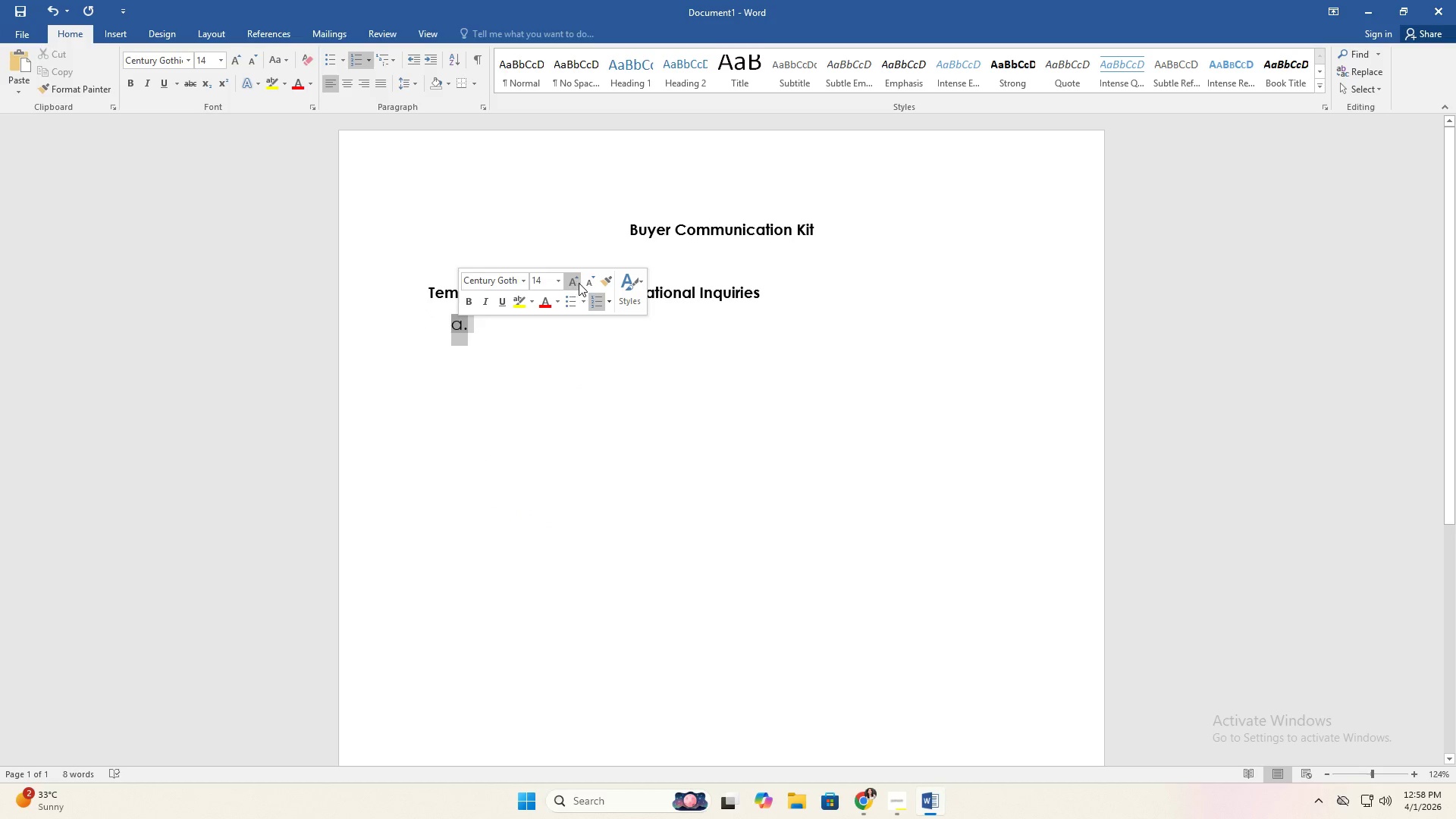 
left_click([585, 283])
 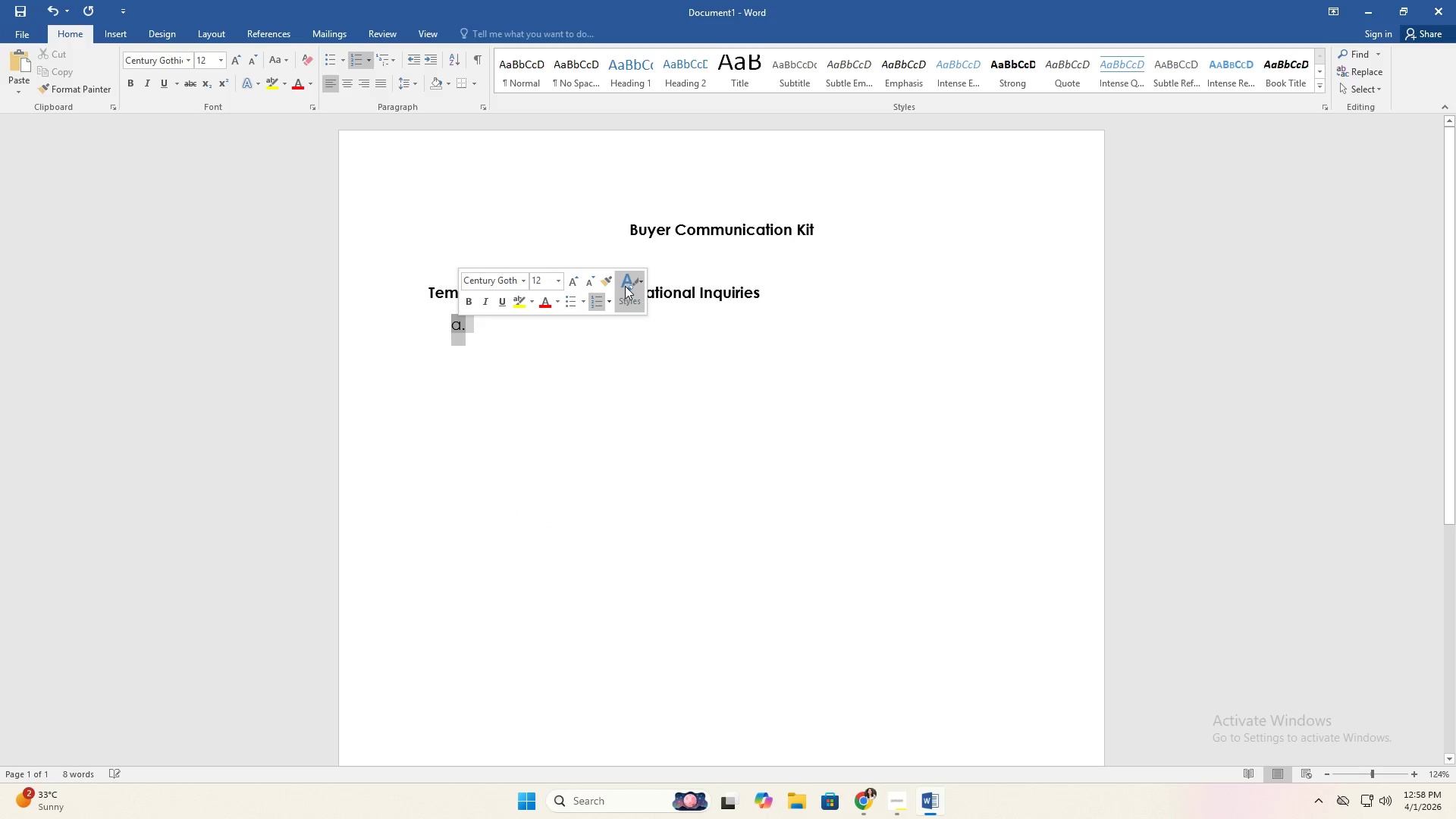 
left_click([625, 286])
 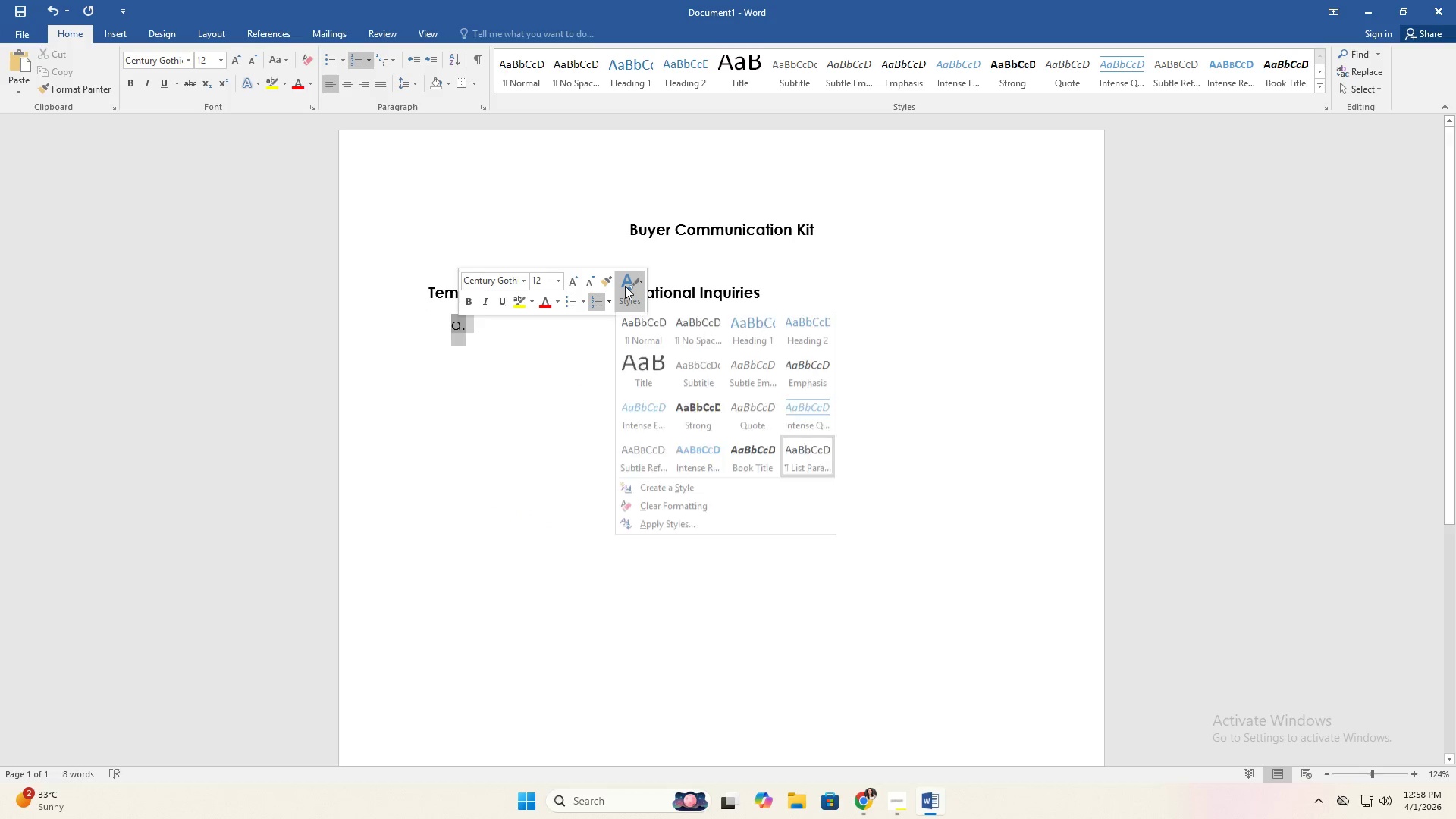 
mouse_move([617, 299])
 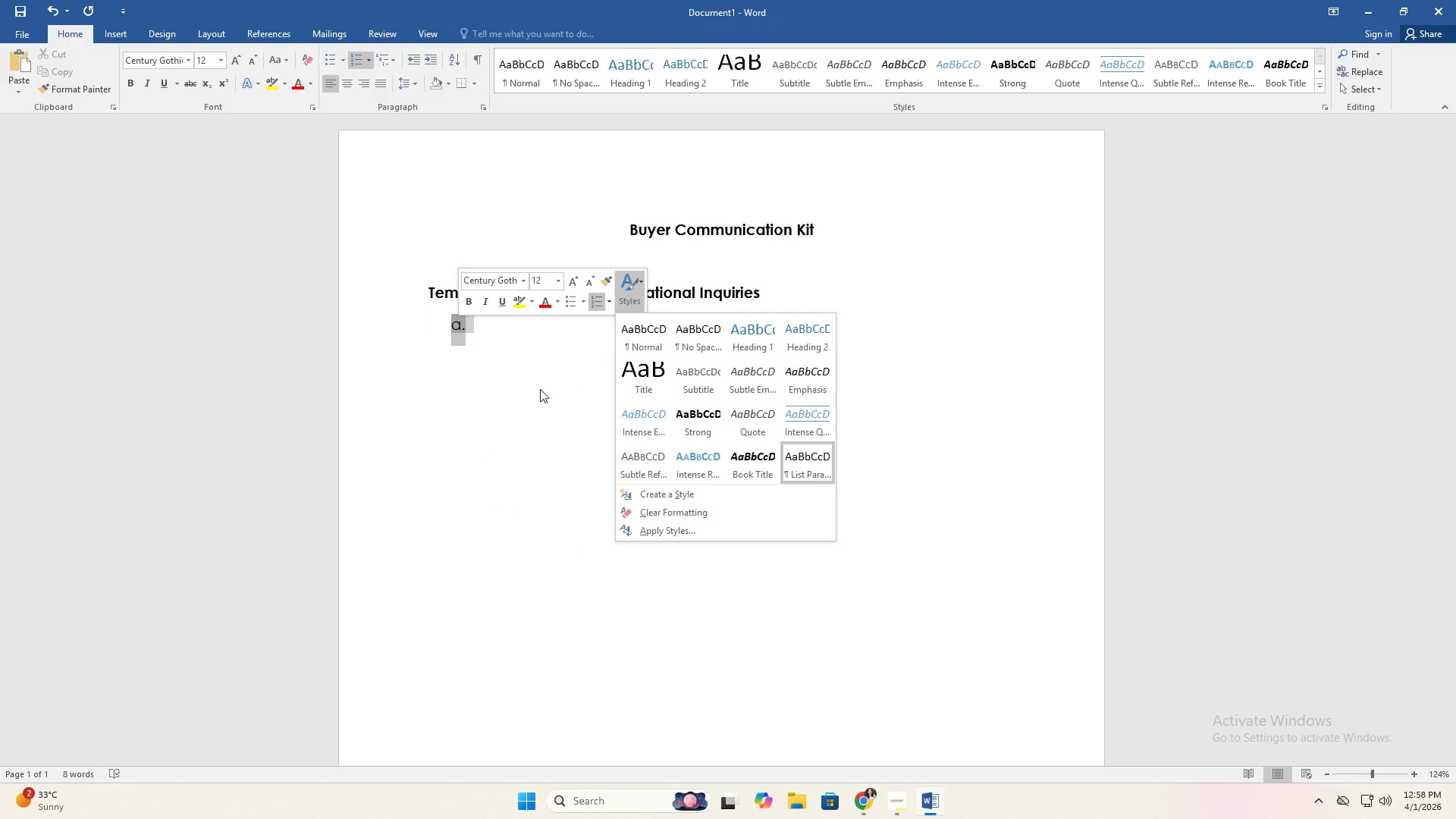 
left_click([500, 346])
 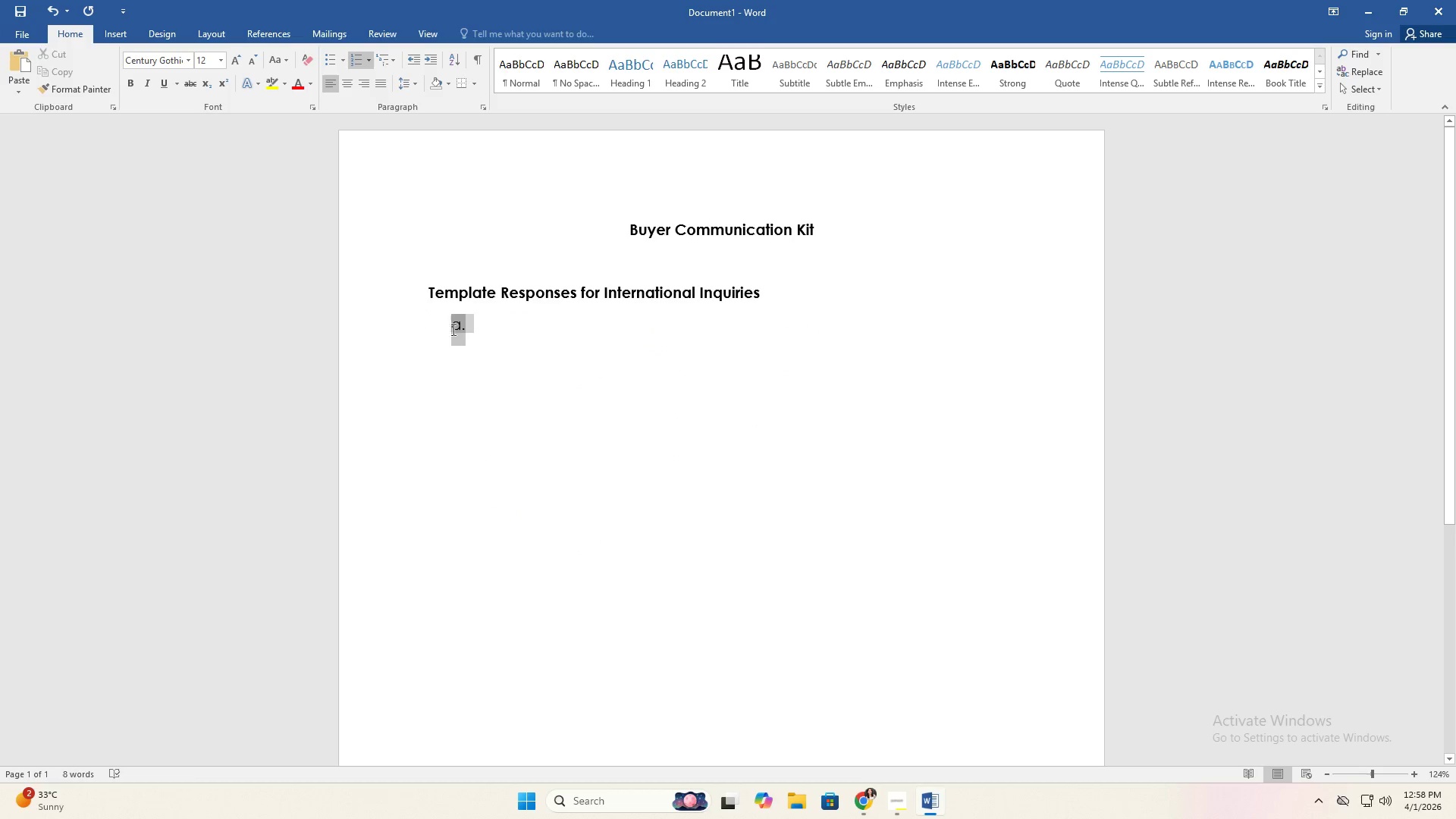 
left_click([457, 328])
 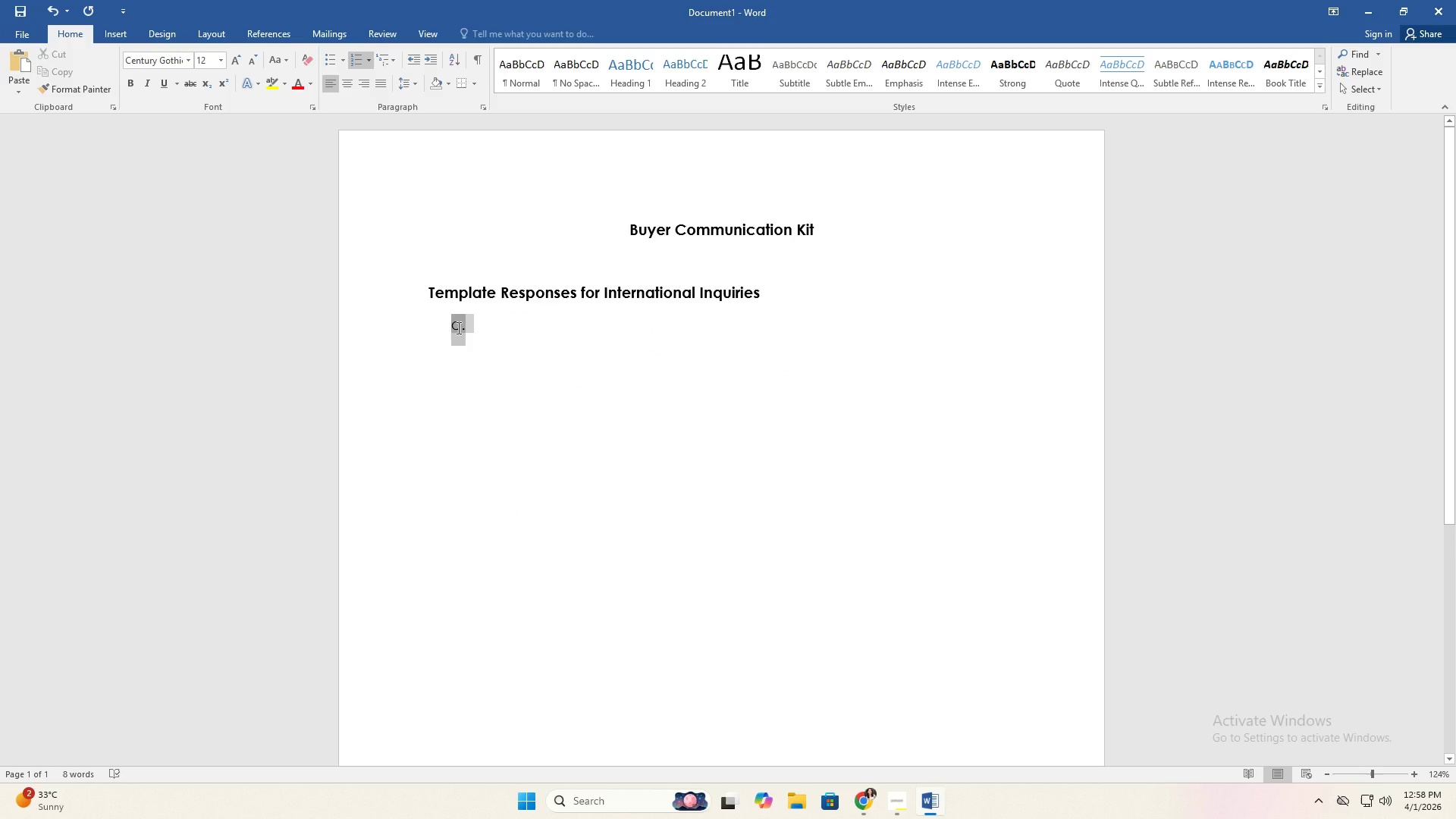 
left_click([457, 328])
 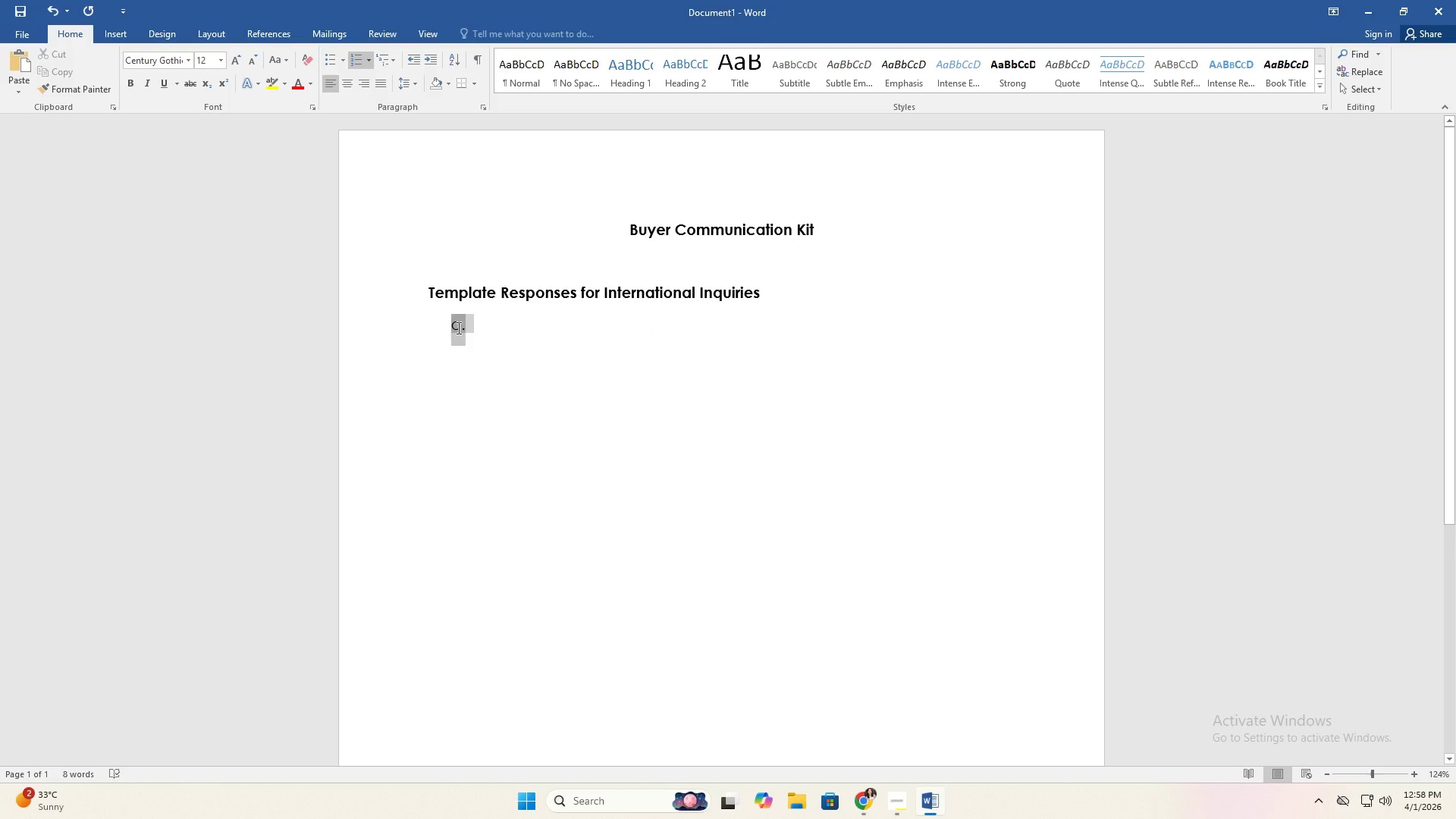 
type(A. gENERAL )
key(Backspace)
type( Inetr)
key(Backspace)
key(Backspace)
type(rnational )
key(Backspace)
key(Backspace)
key(Backspace)
key(Backspace)
key(Backspace)
key(Backspace)
key(Backspace)
key(Backspace)
key(Backspace)
key(Backspace)
key(Backspace)
type(ternational Shipping Inquiry)
 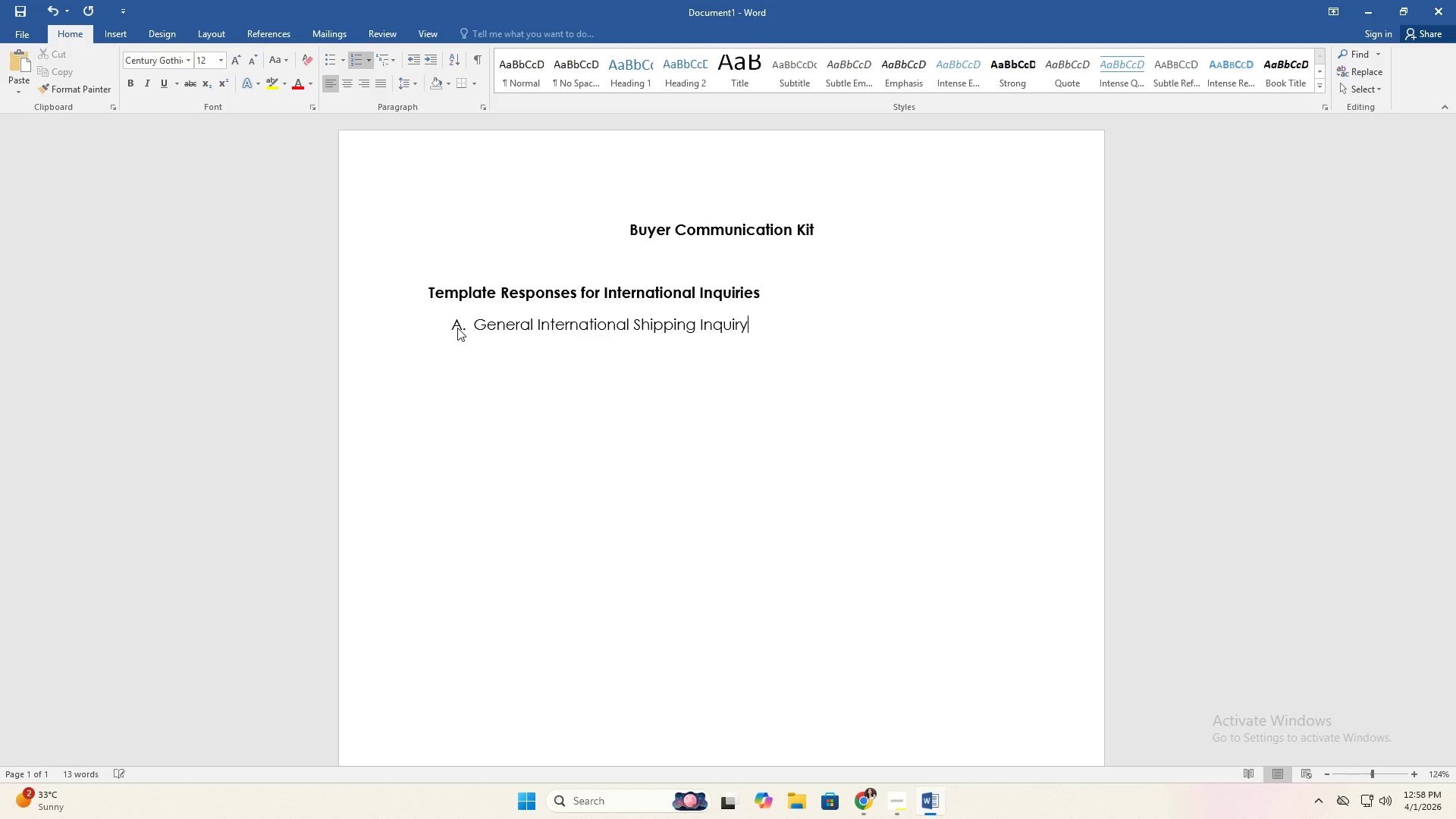 
hold_key(key=CapsLock, duration=1.81)
 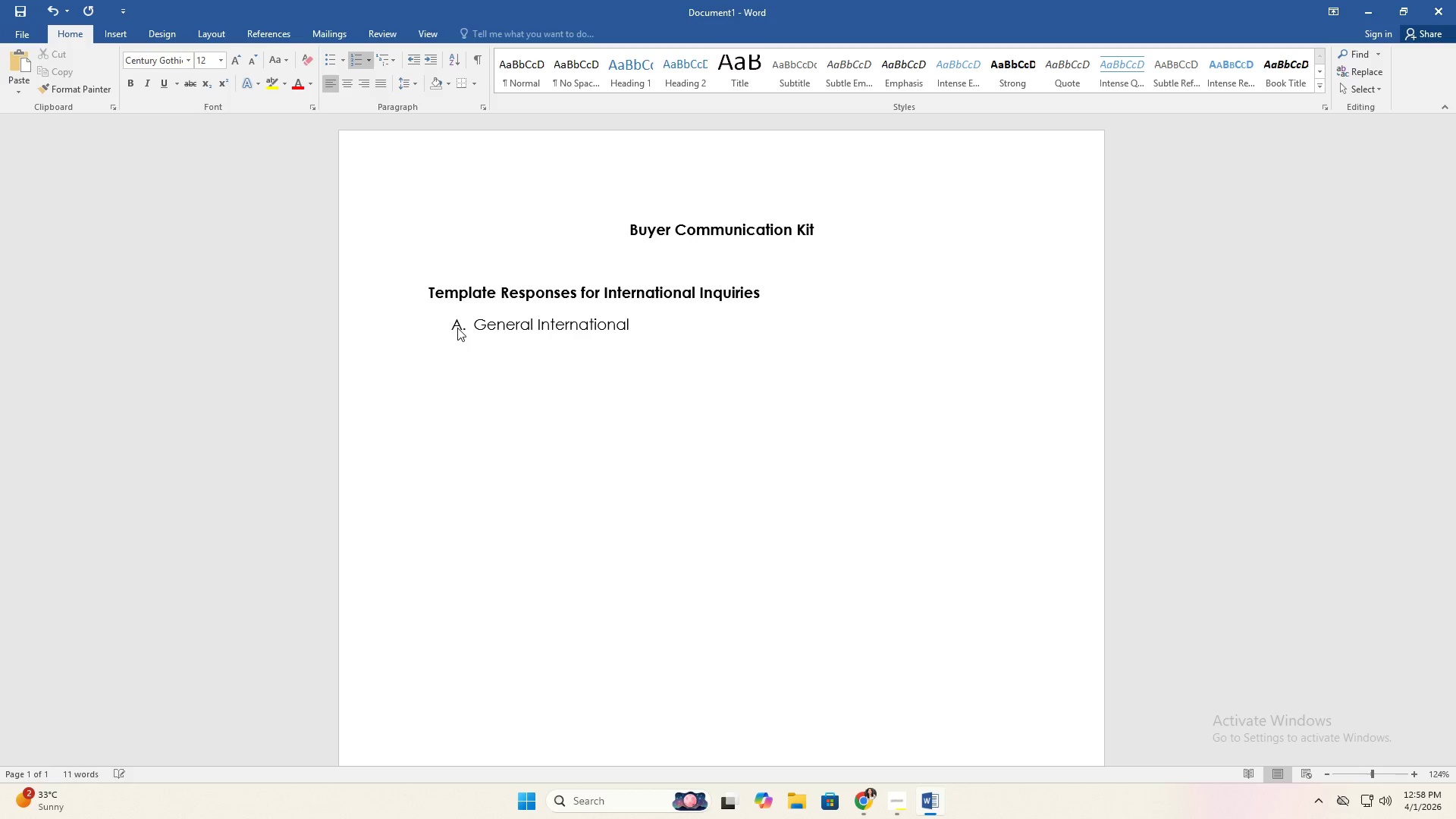 
key(Enter)
 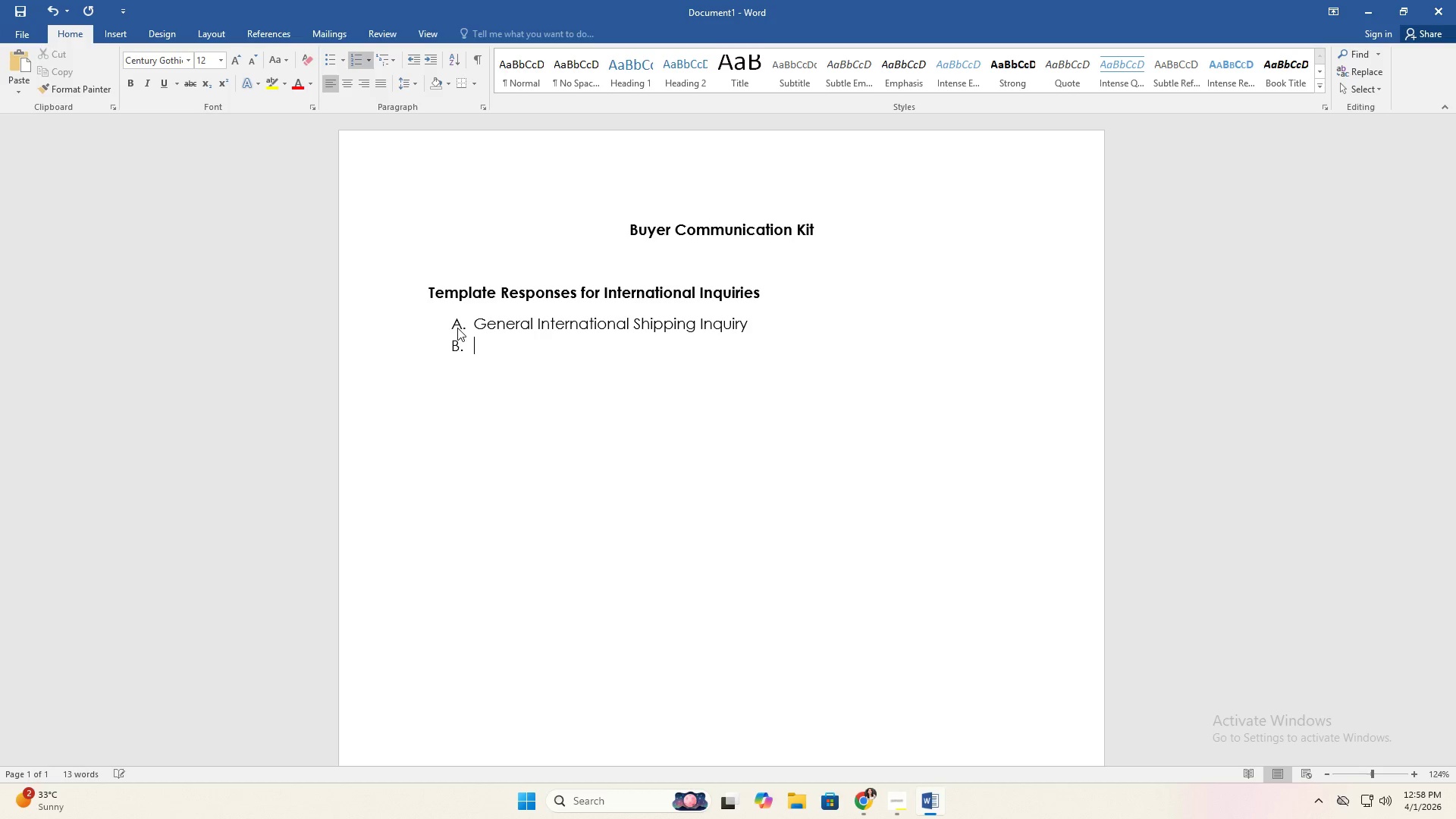 
key(NumpadEnter)
key(Tab)
type(Hi there! Thank sos much )
key(Backspace)
key(Backspace)
key(Backspace)
key(Backspace)
key(Backspace)
key(Backspace)
key(Backspace)
key(Backspace)
key(Backspace)
key(Backspace)
type(s so much for your interest in our hand-forged copper pieces!)
 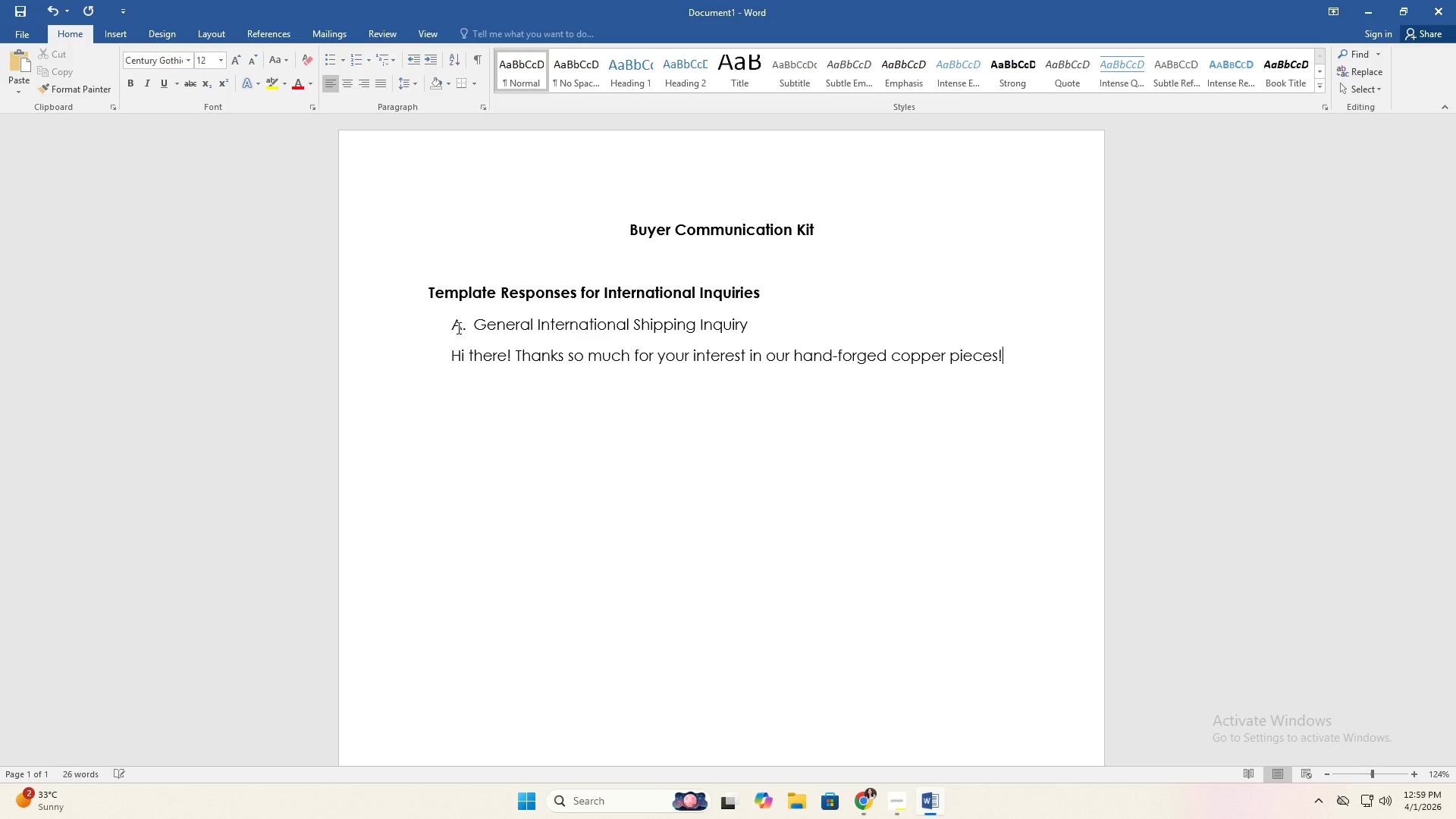 
key(Enter)
 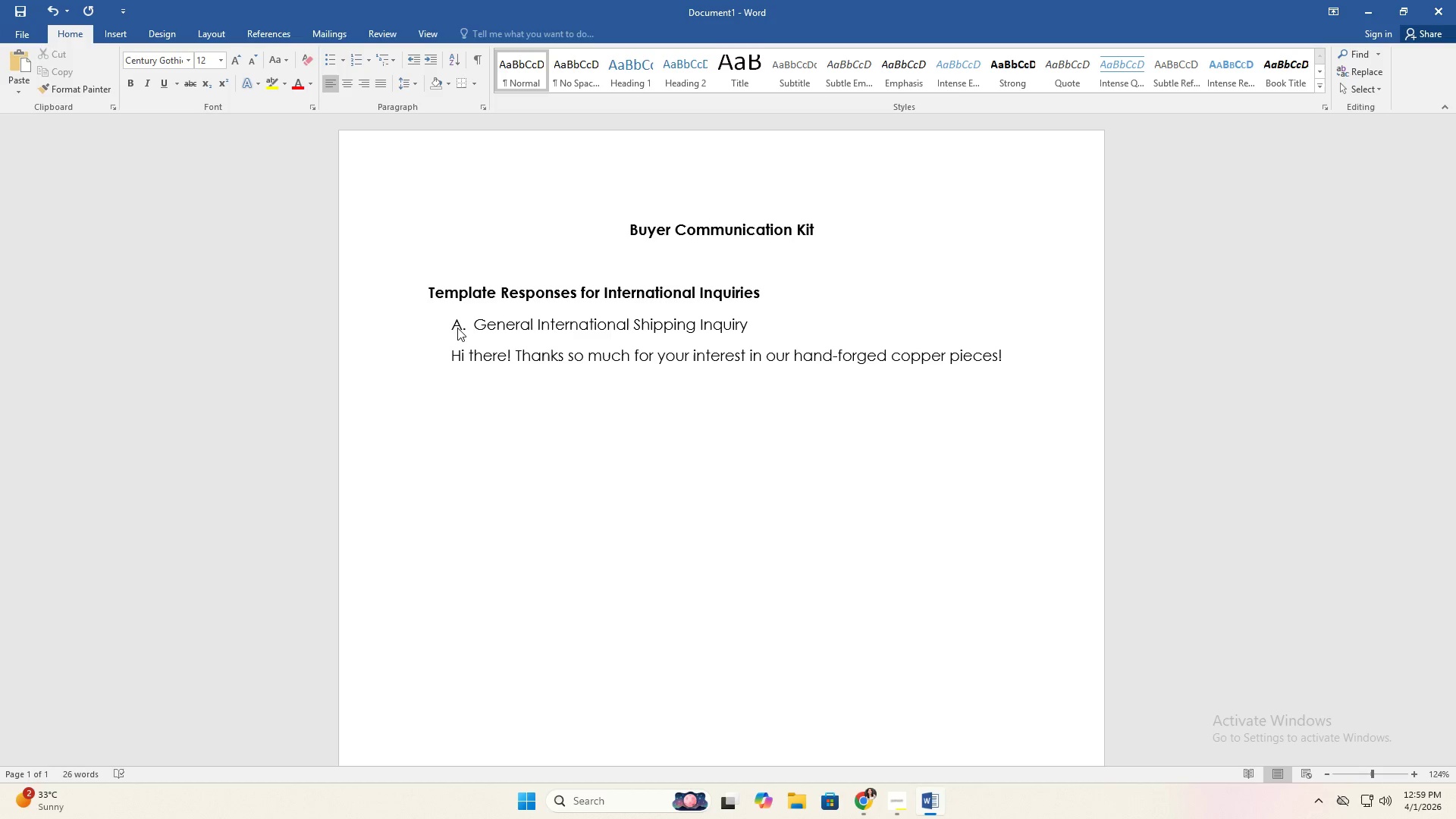 
key(Enter)
 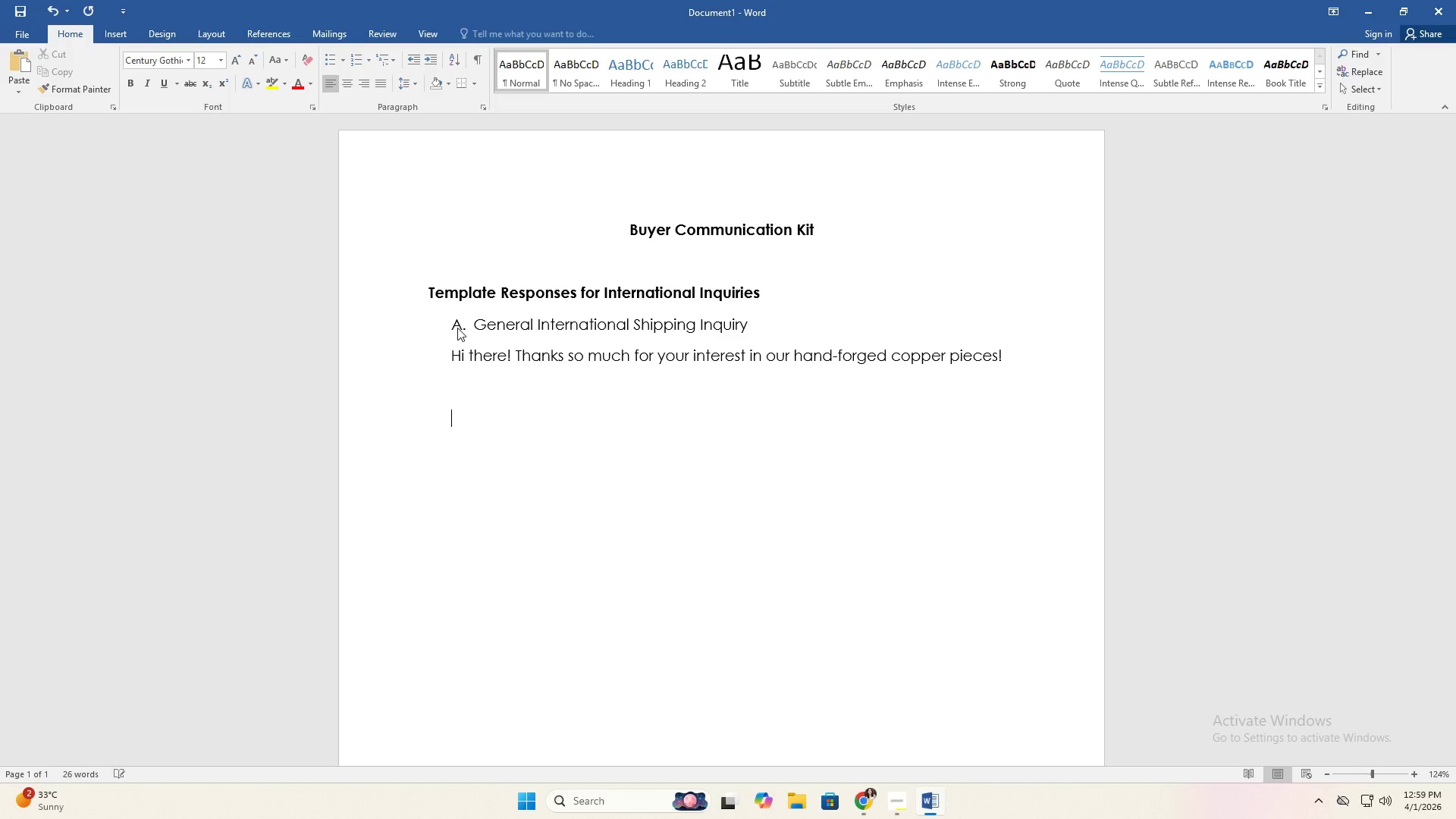 
type(Yes, we do ship internationally to the UK, EU, and Austrat)
key(Backspace)
type(lia )
key(Backspace)
type(. Shipping costs are calculated based on the six)
key(Backspace)
type(ze and weight of each t)
key(Backspace)
type(item )
key(Backspace)
type(, as oput)
key(Backspace)
type(t)
key(Backspace)
key(Backspace)
key(Backspace)
key(Backspace)
type(our )
 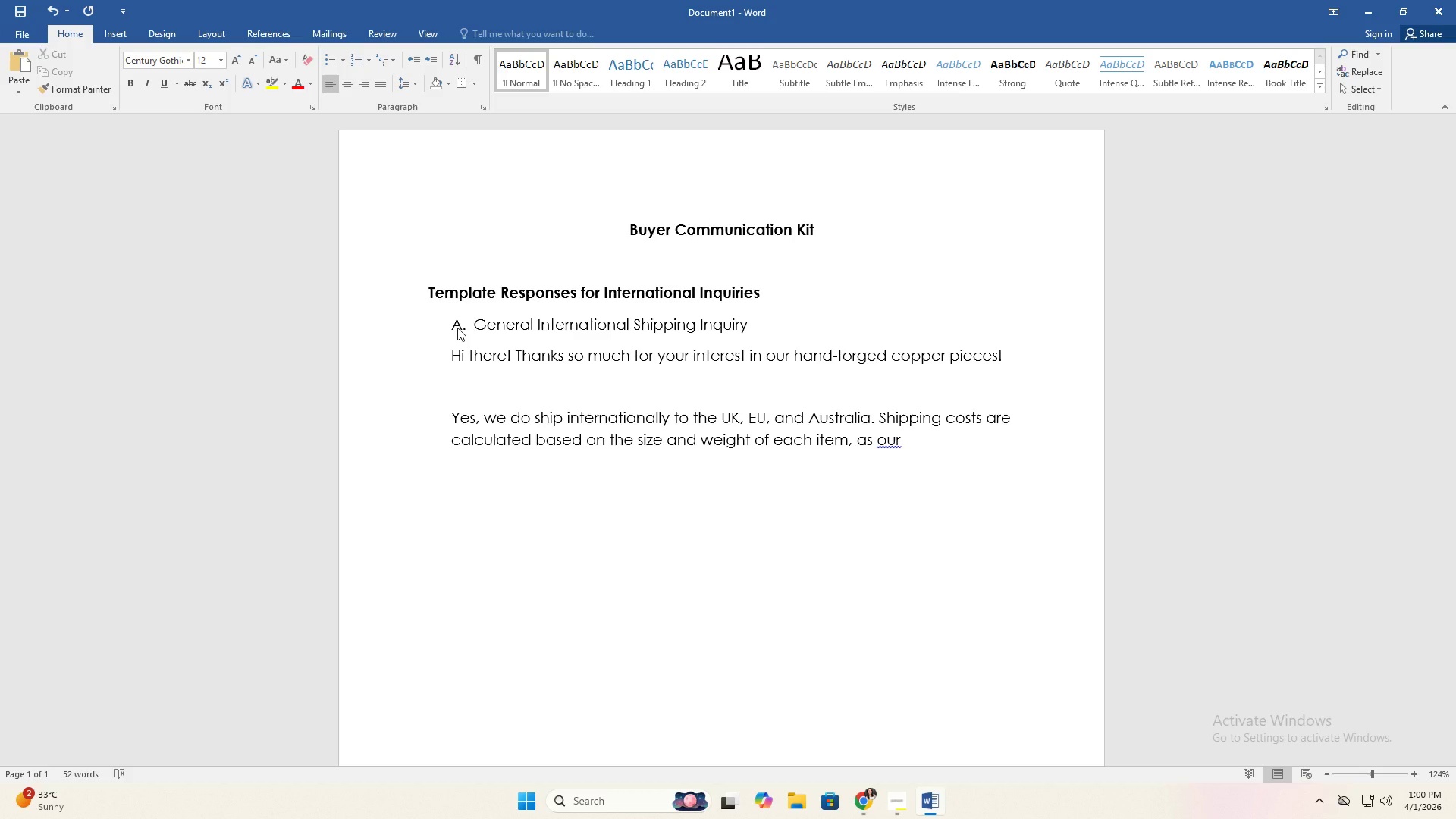 
type(copperware is quite heavy and carefully packaged for protecti[ContextMenu]onon)
 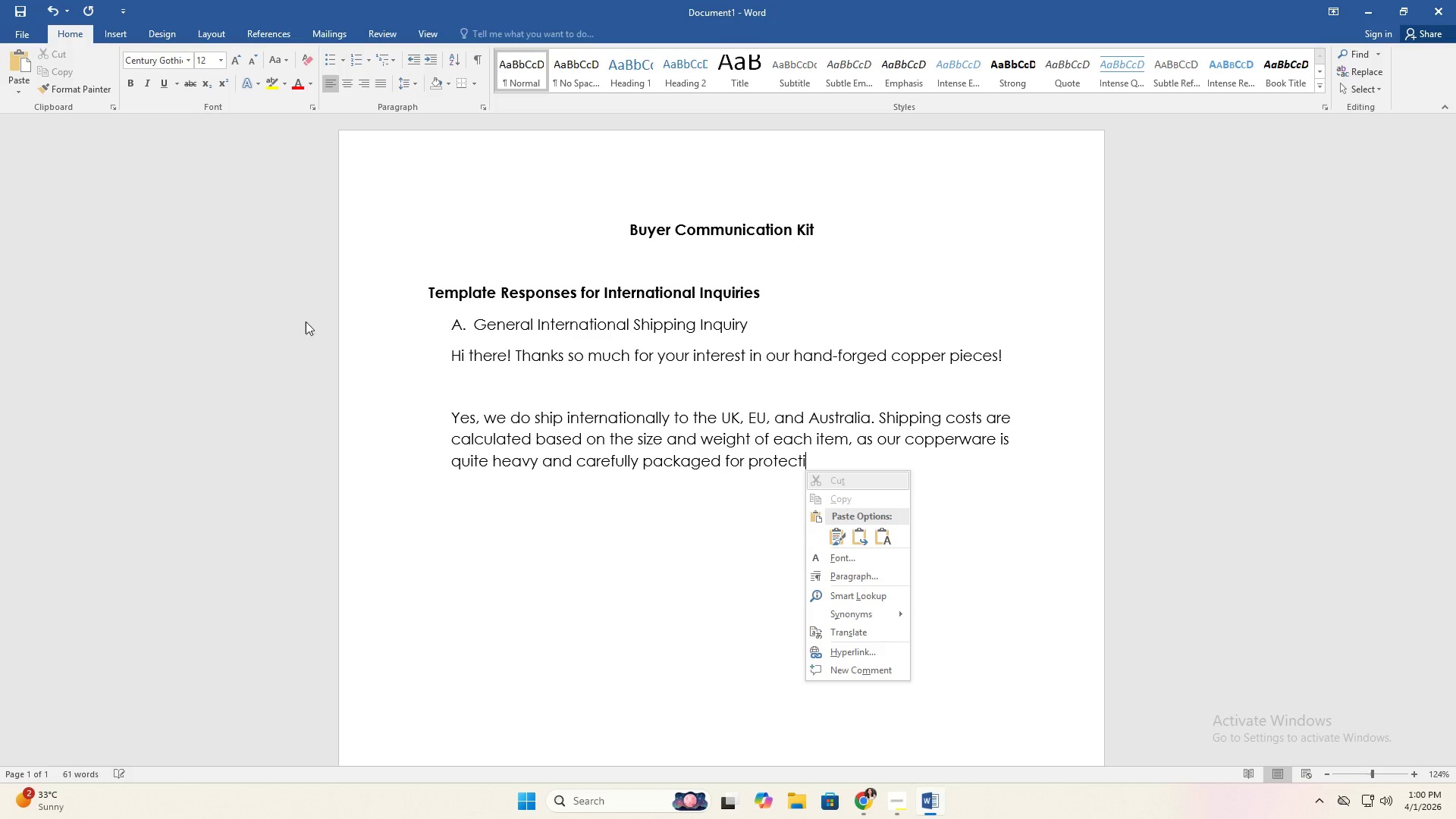 
left_click([673, 463])
 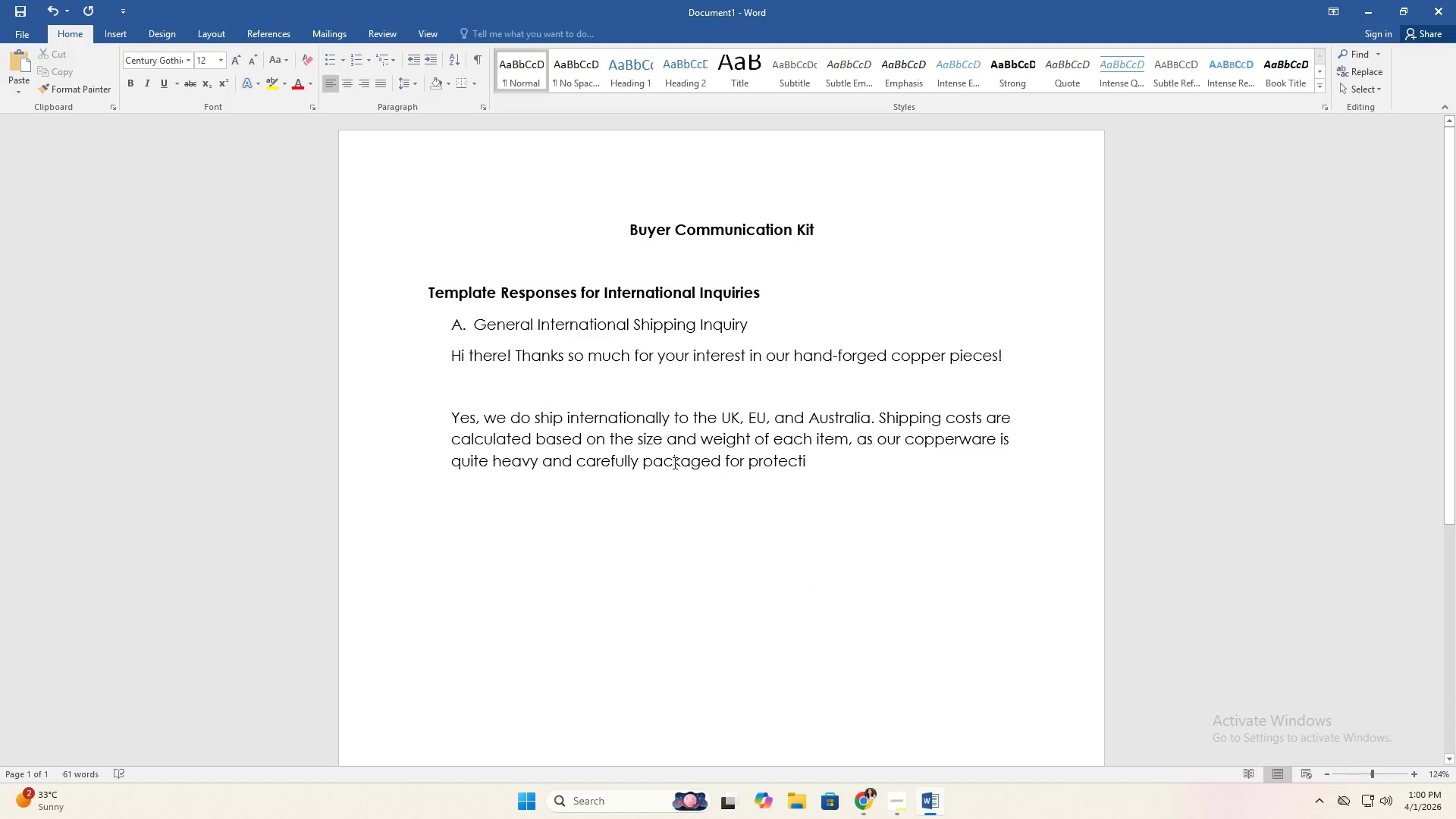 
type(on.)
 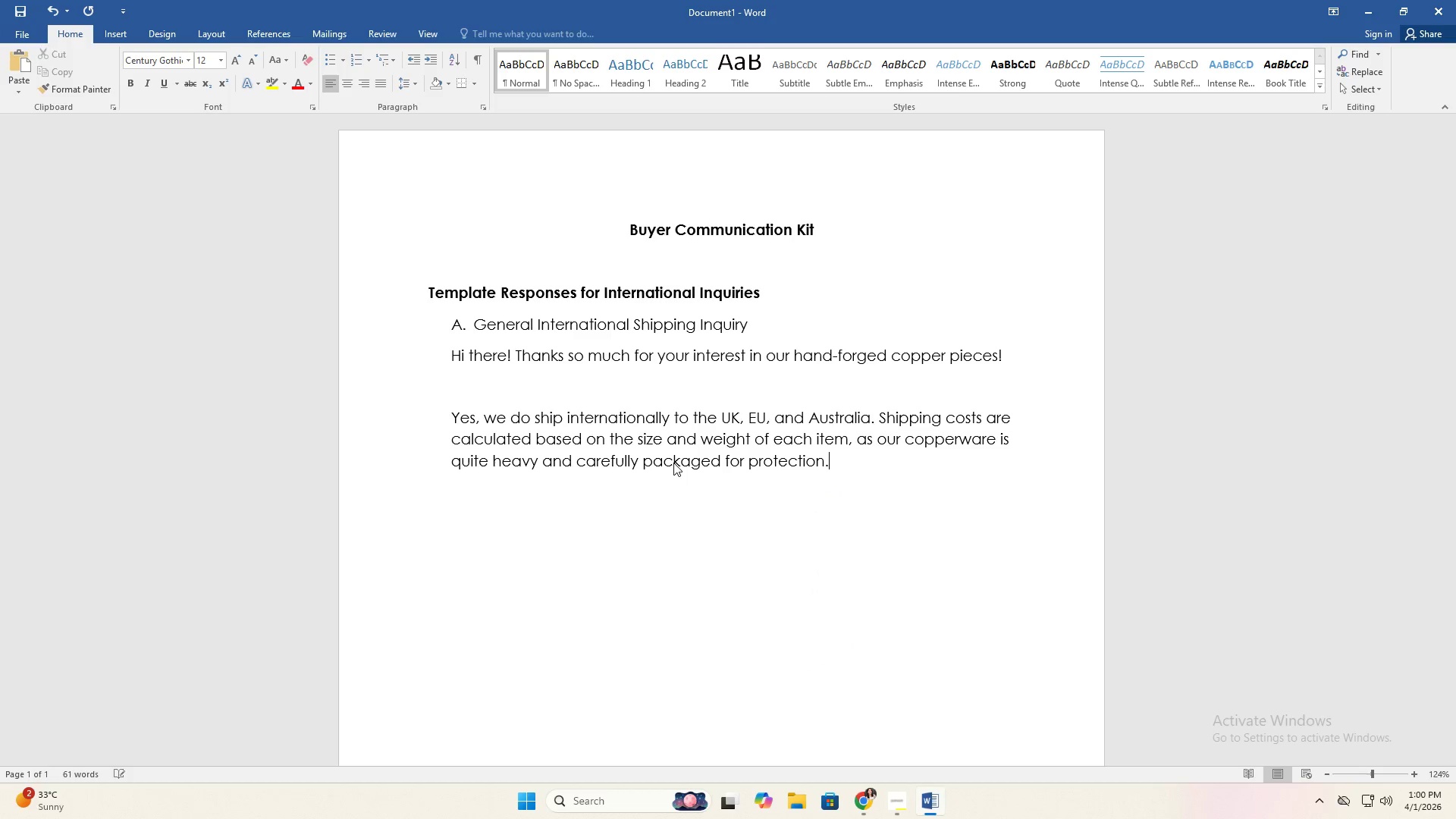 
key(Enter)
 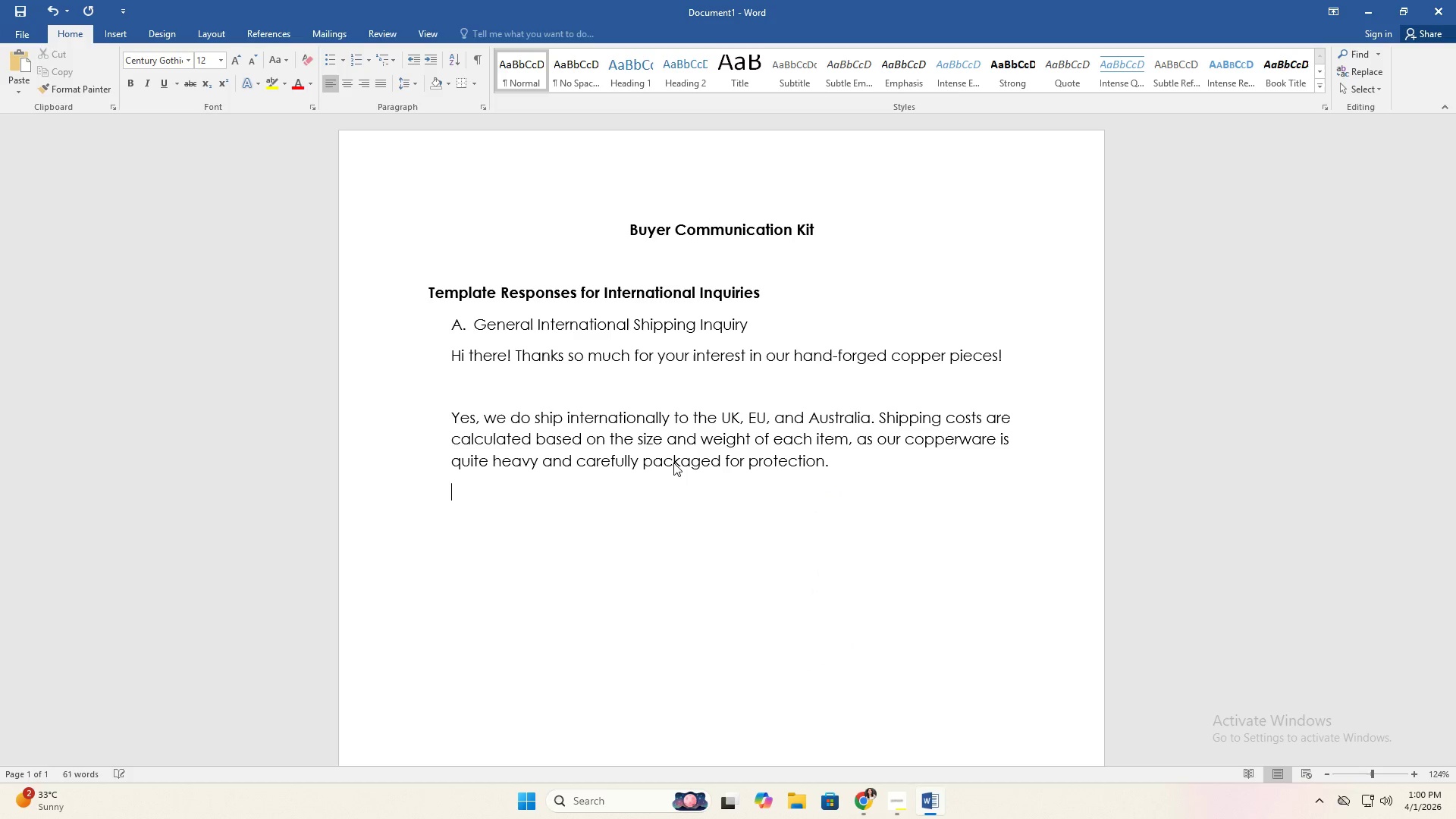 
key(Enter)
 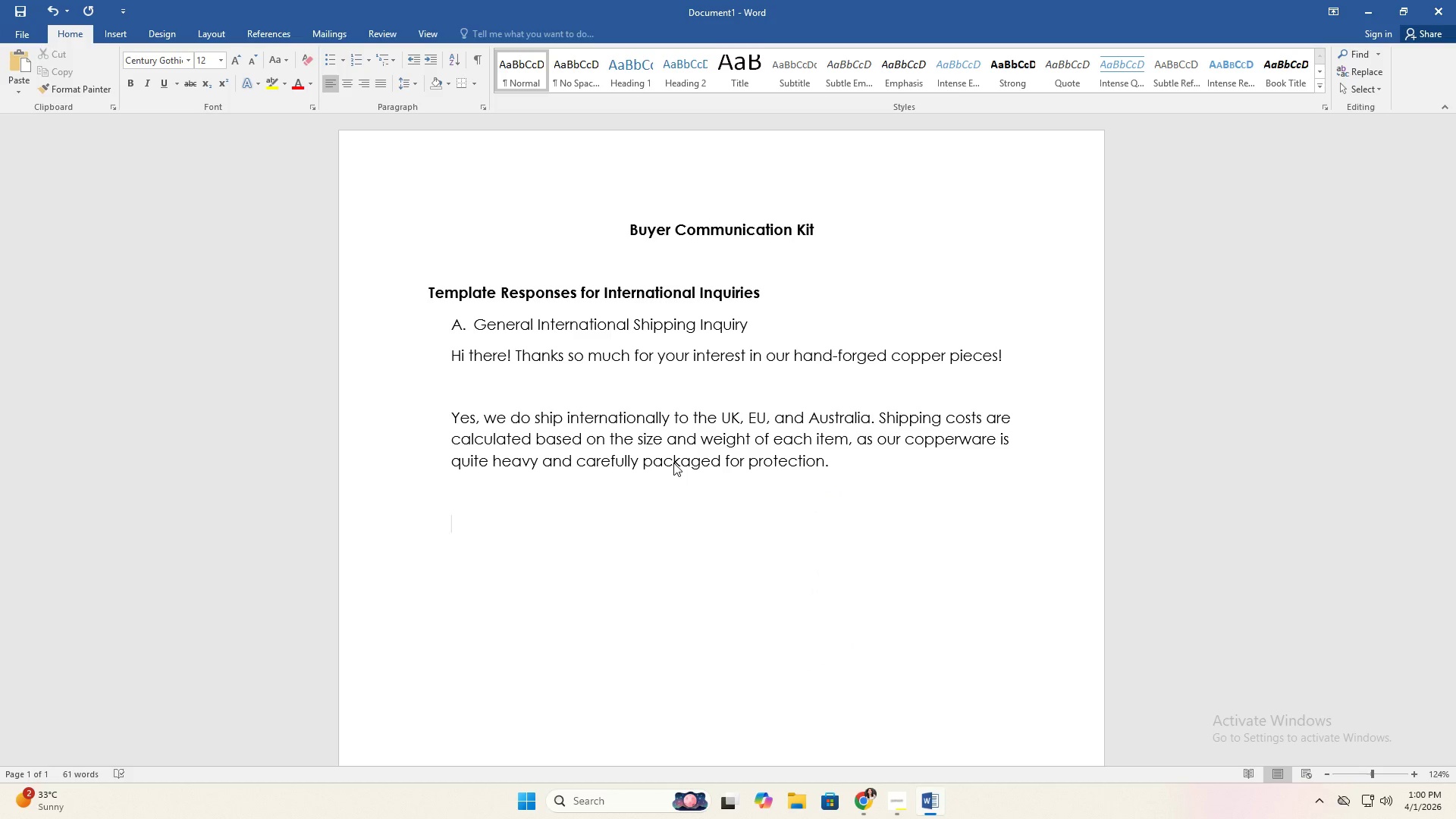 
type(Processing Time: 3-5 days )
key(Backspace)
key(Backspace)
key(Backspace)
key(Backspace)
key(Backspace)
type(businedd )
key(Backspace)
key(Backspace)
type(s)
key(Backspace)
key(Backspace)
type(ss days)
 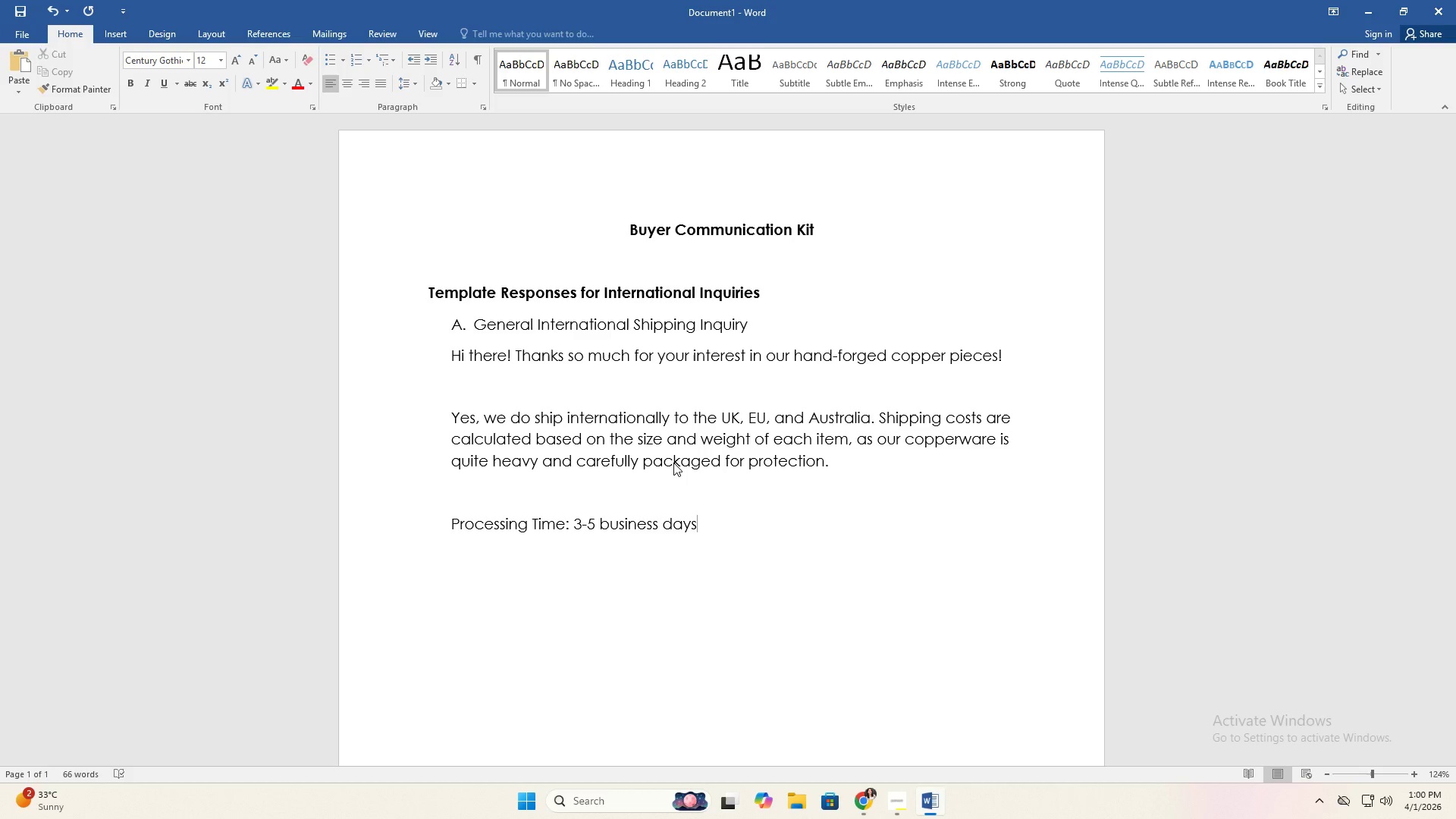 
key(Enter)
 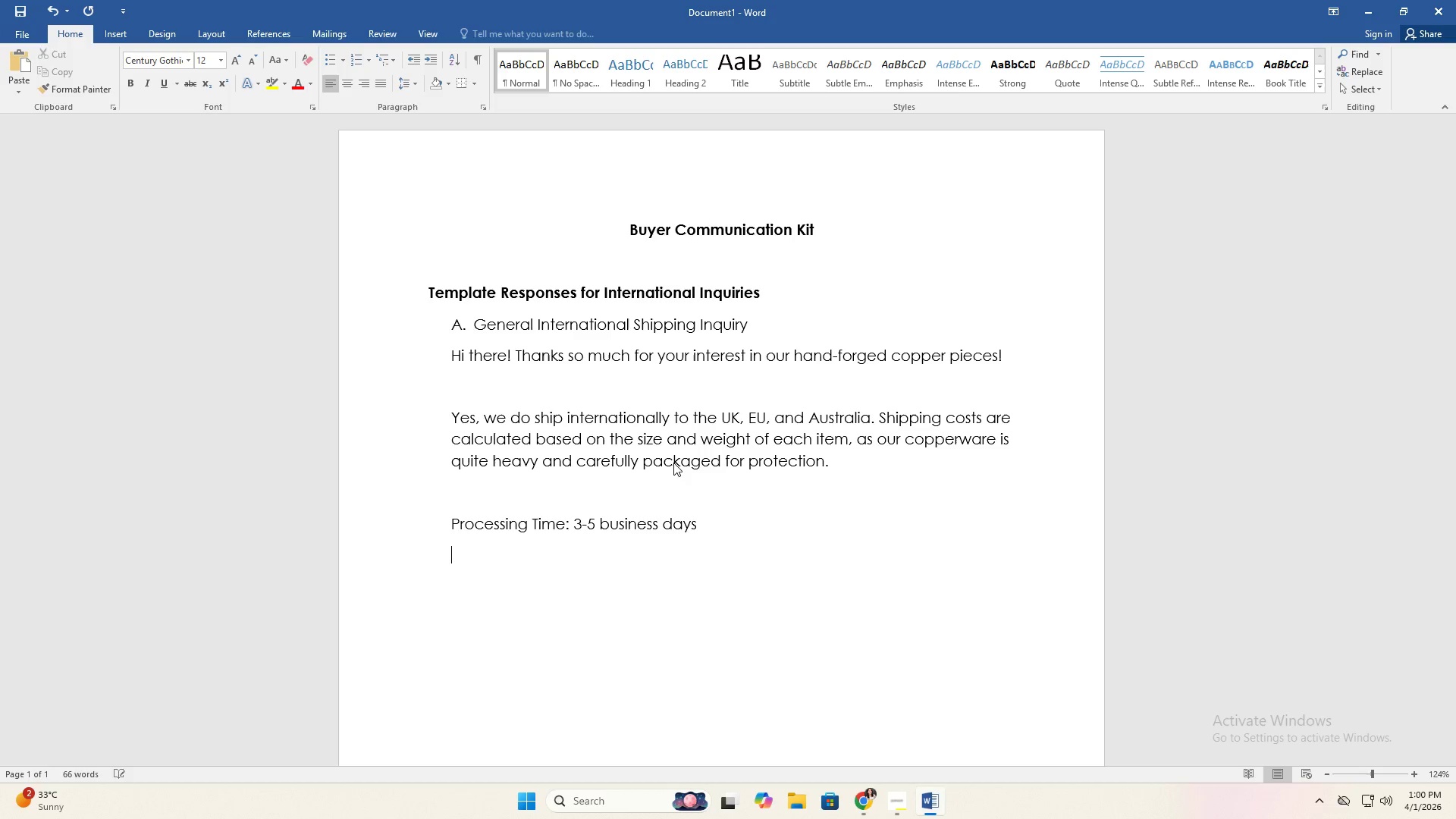 
type(Delivery Time:)
 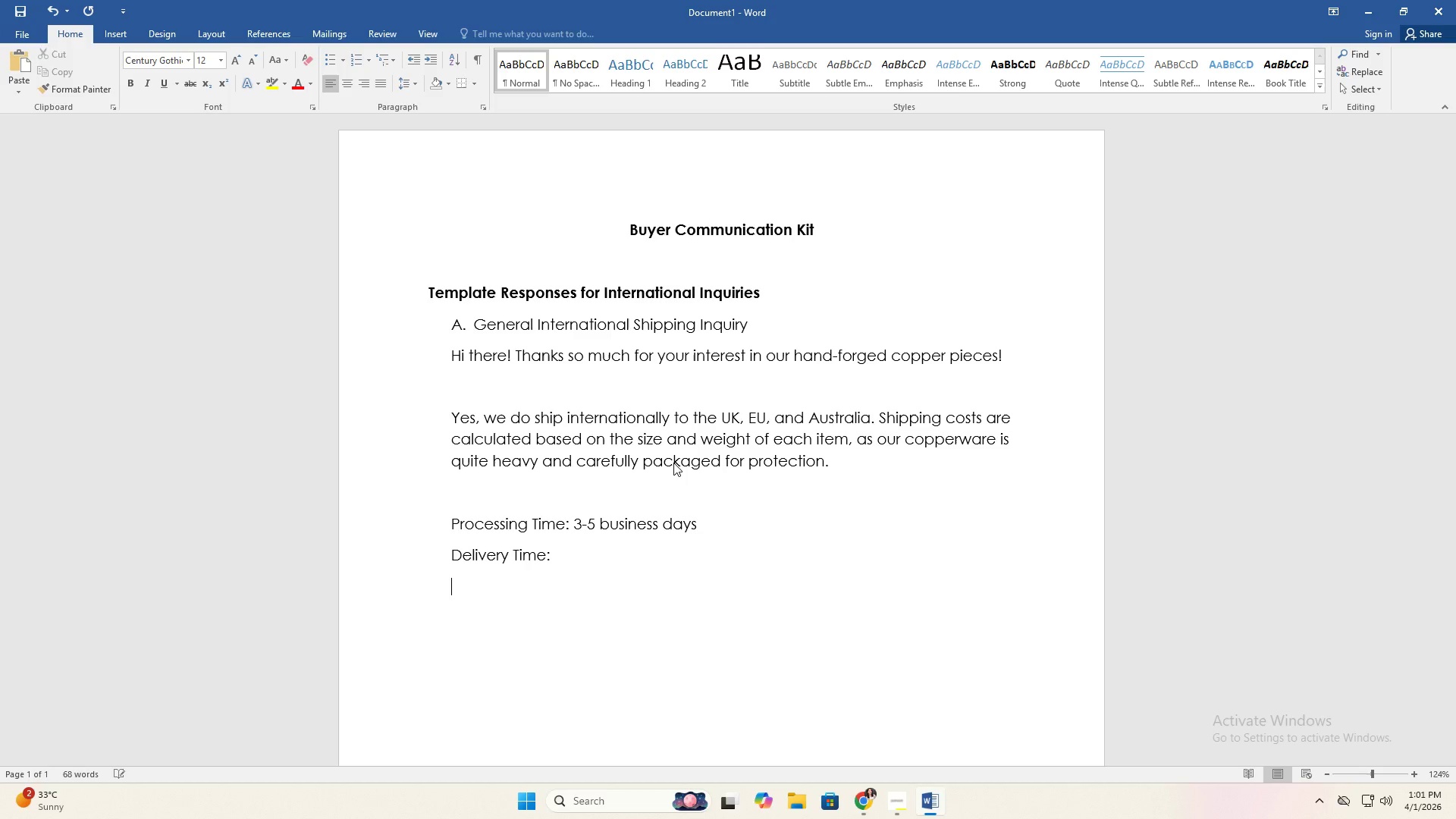 
 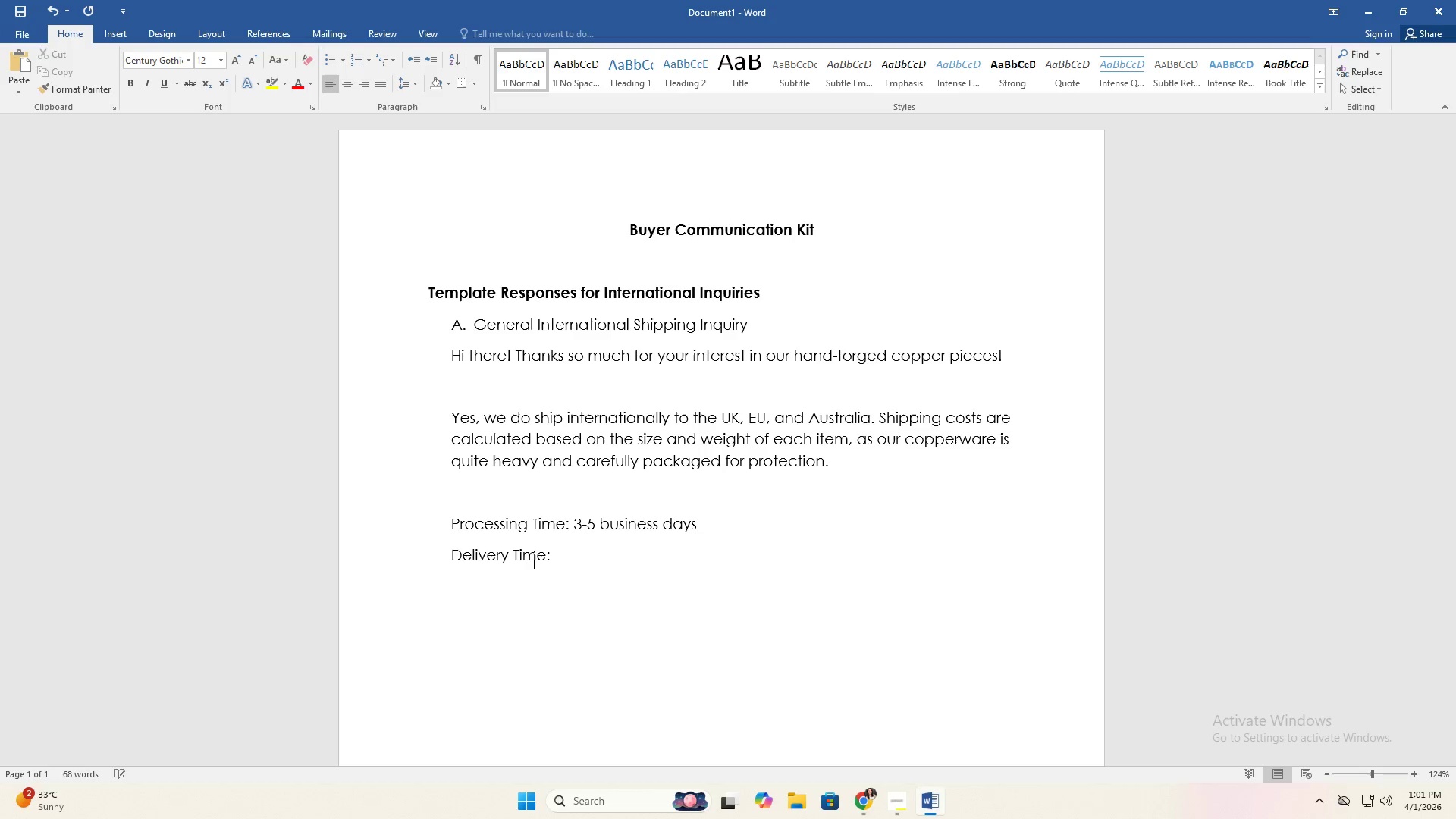 
key(Enter)
 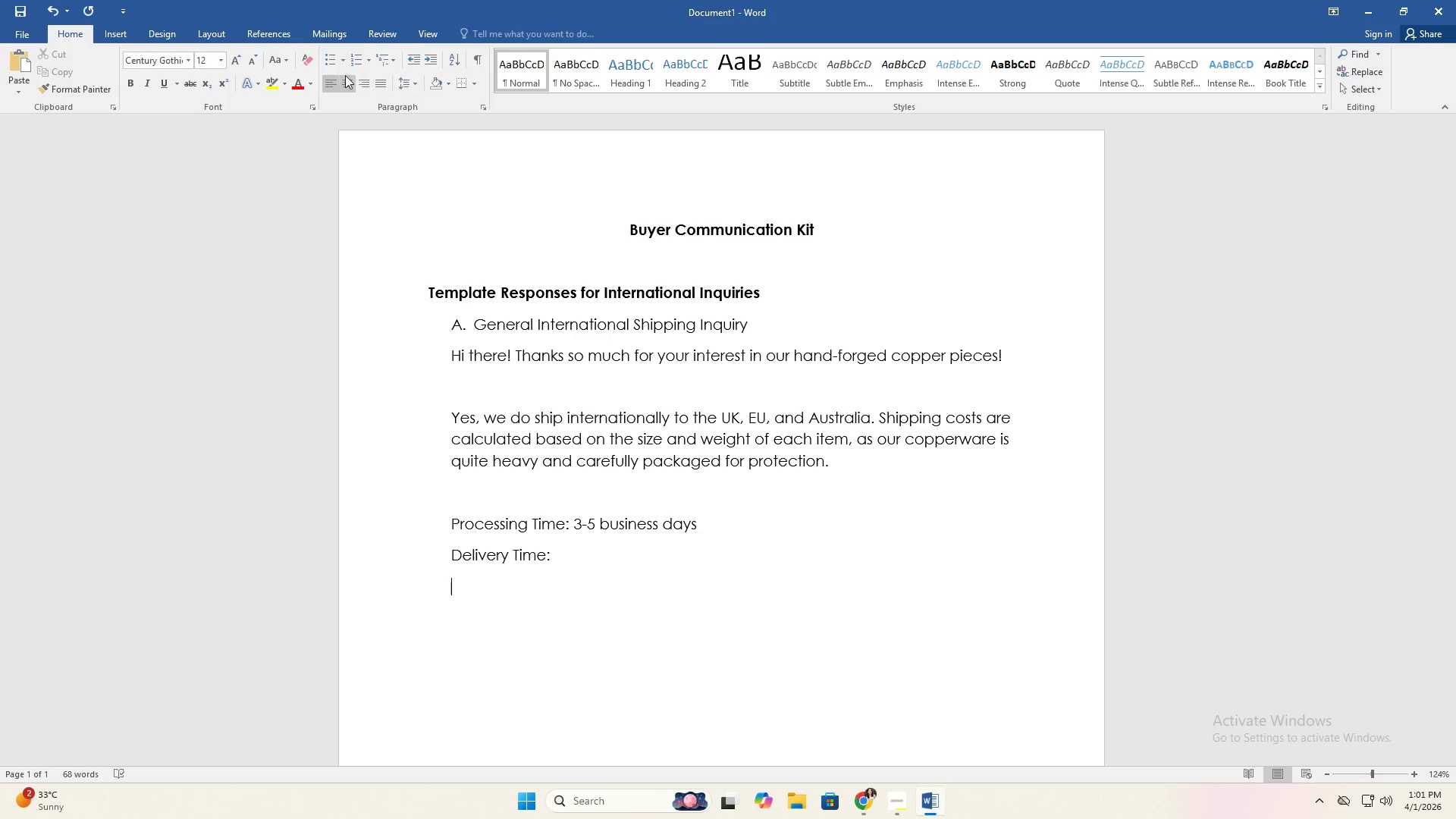 
left_click([333, 62])
 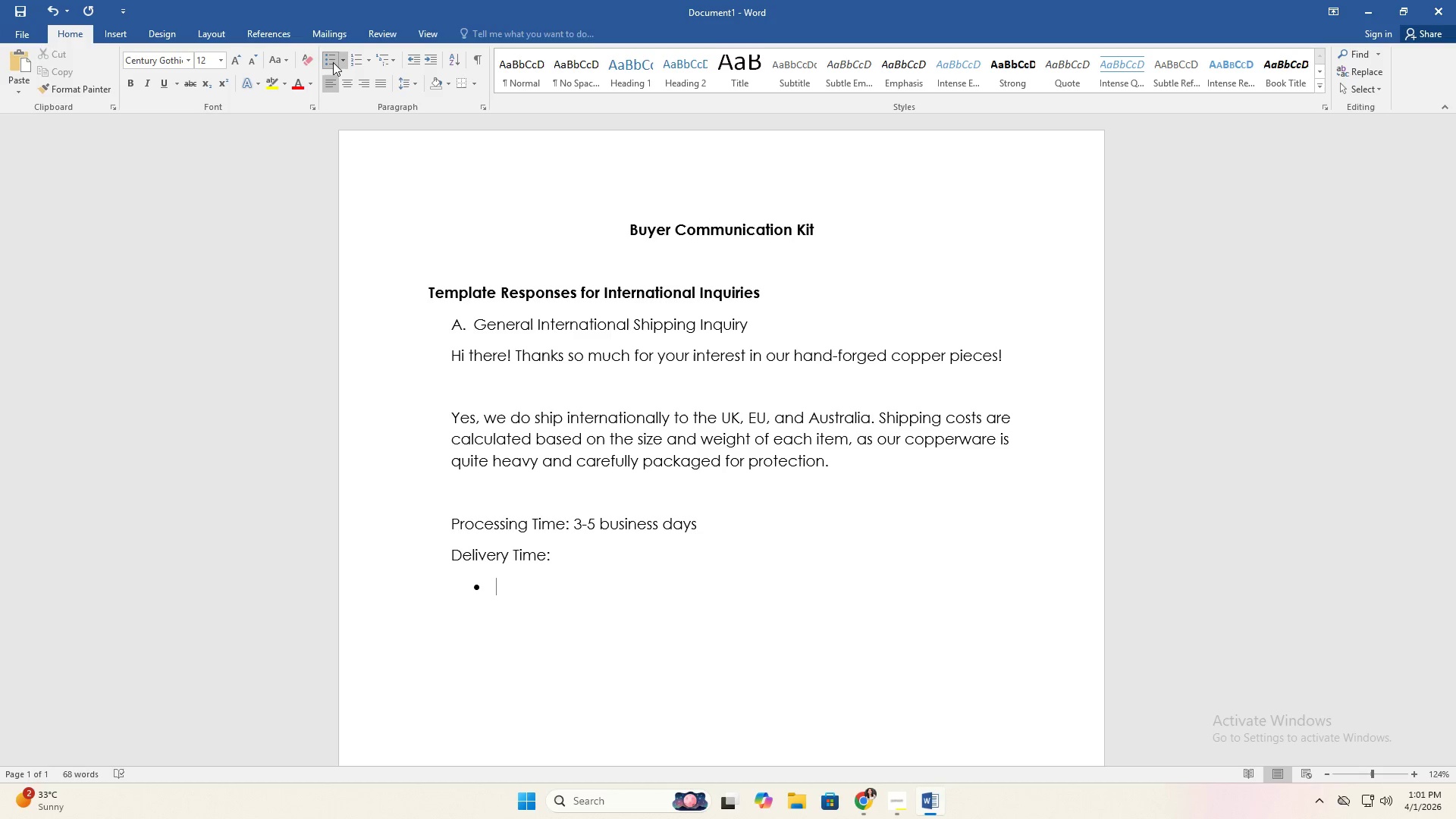 
type(Light Items: 12-23 days)
 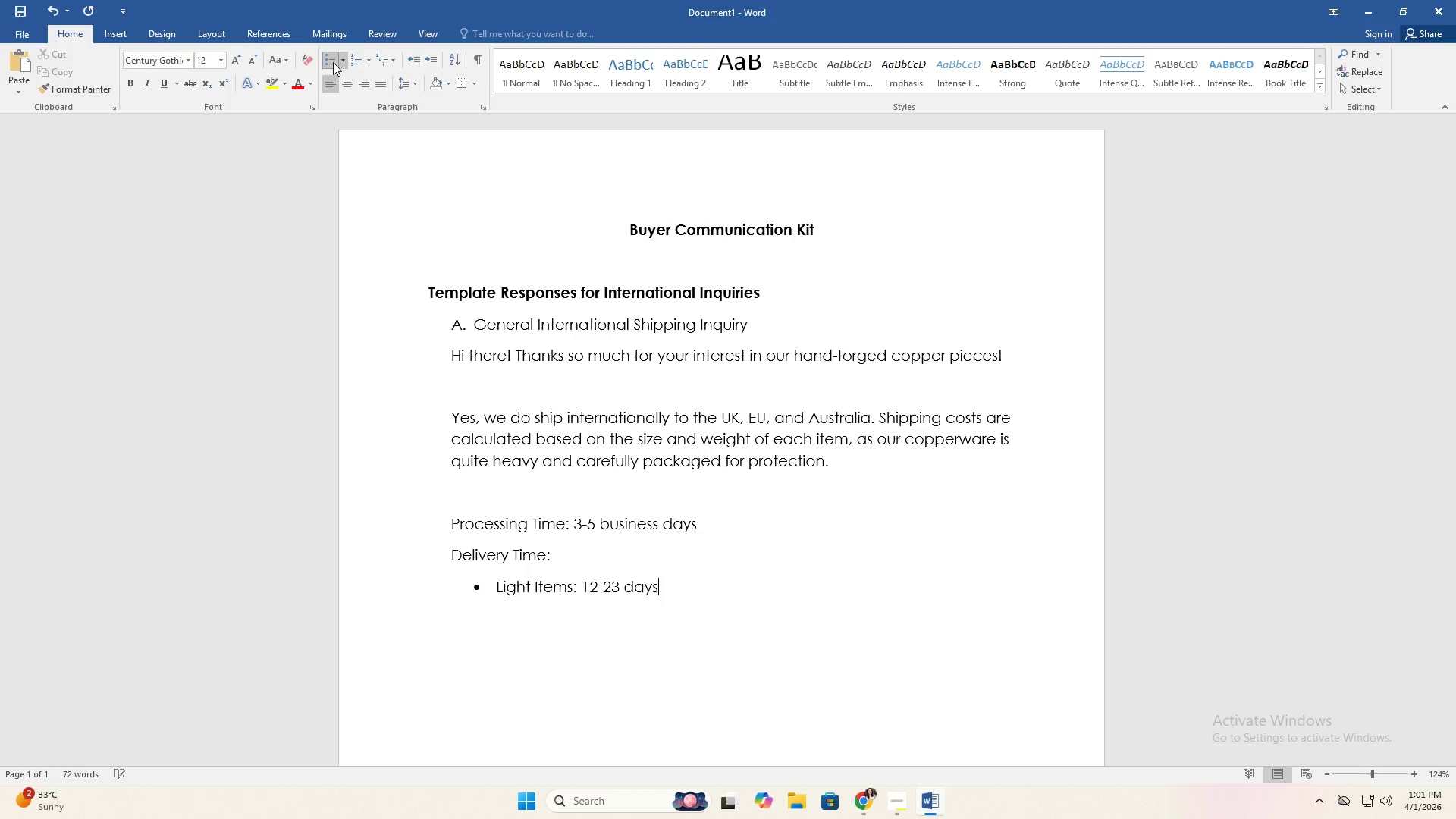 
 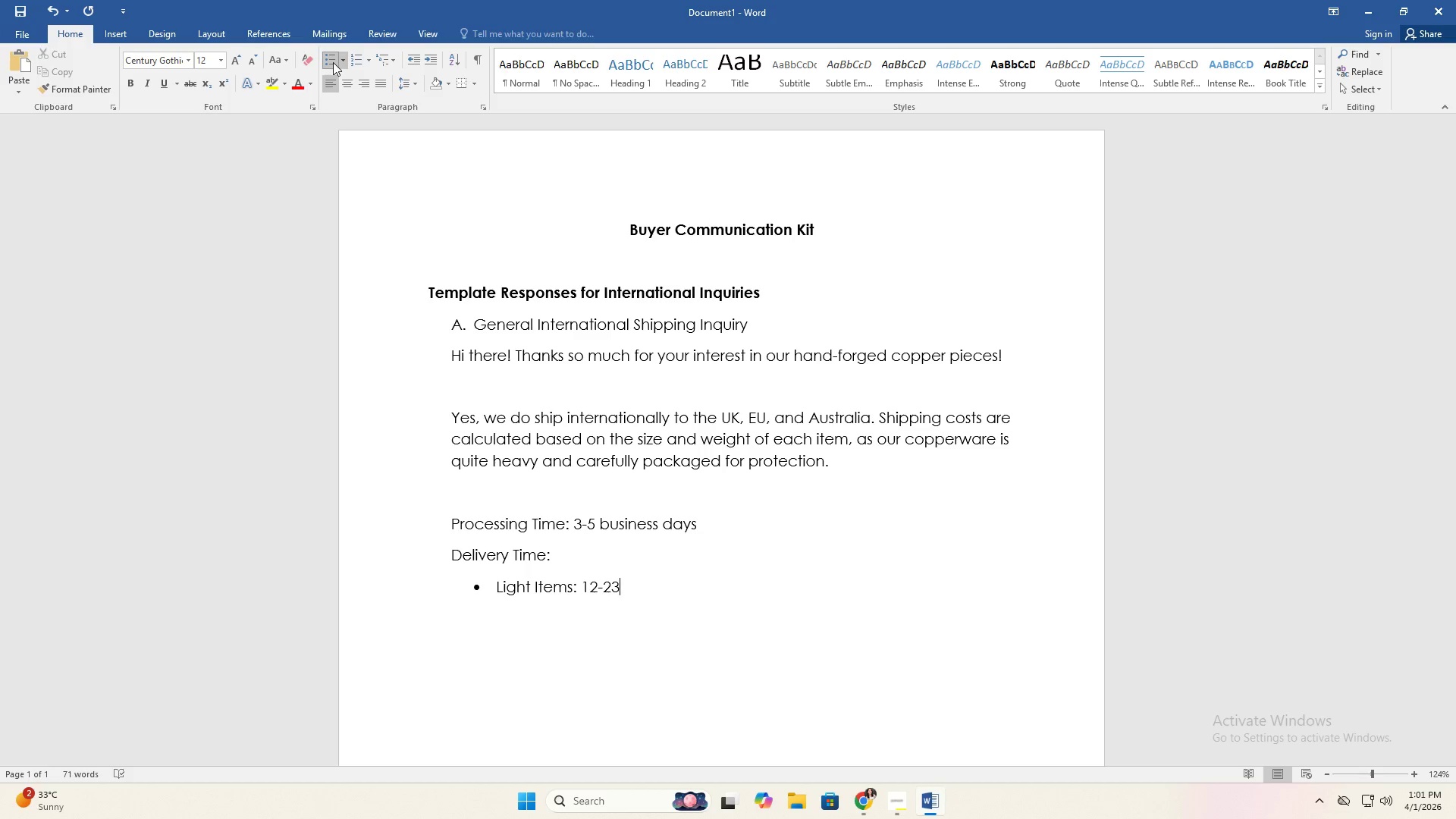 
key(Enter)
 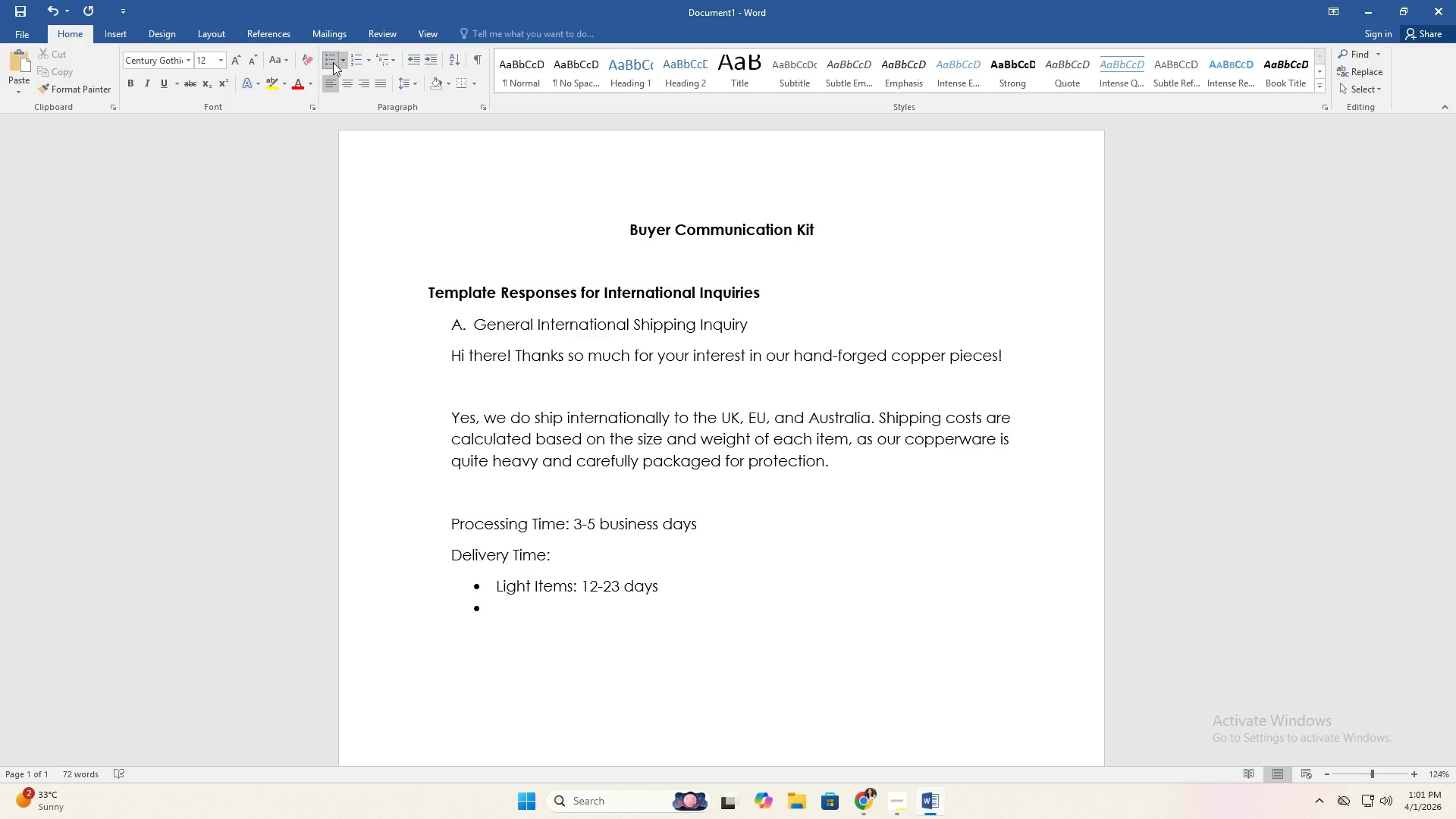 
type(Skillsets)
key(Backspace)
key(Backspace)
key(Backspace)
key(Backspace)
type(ets: )
 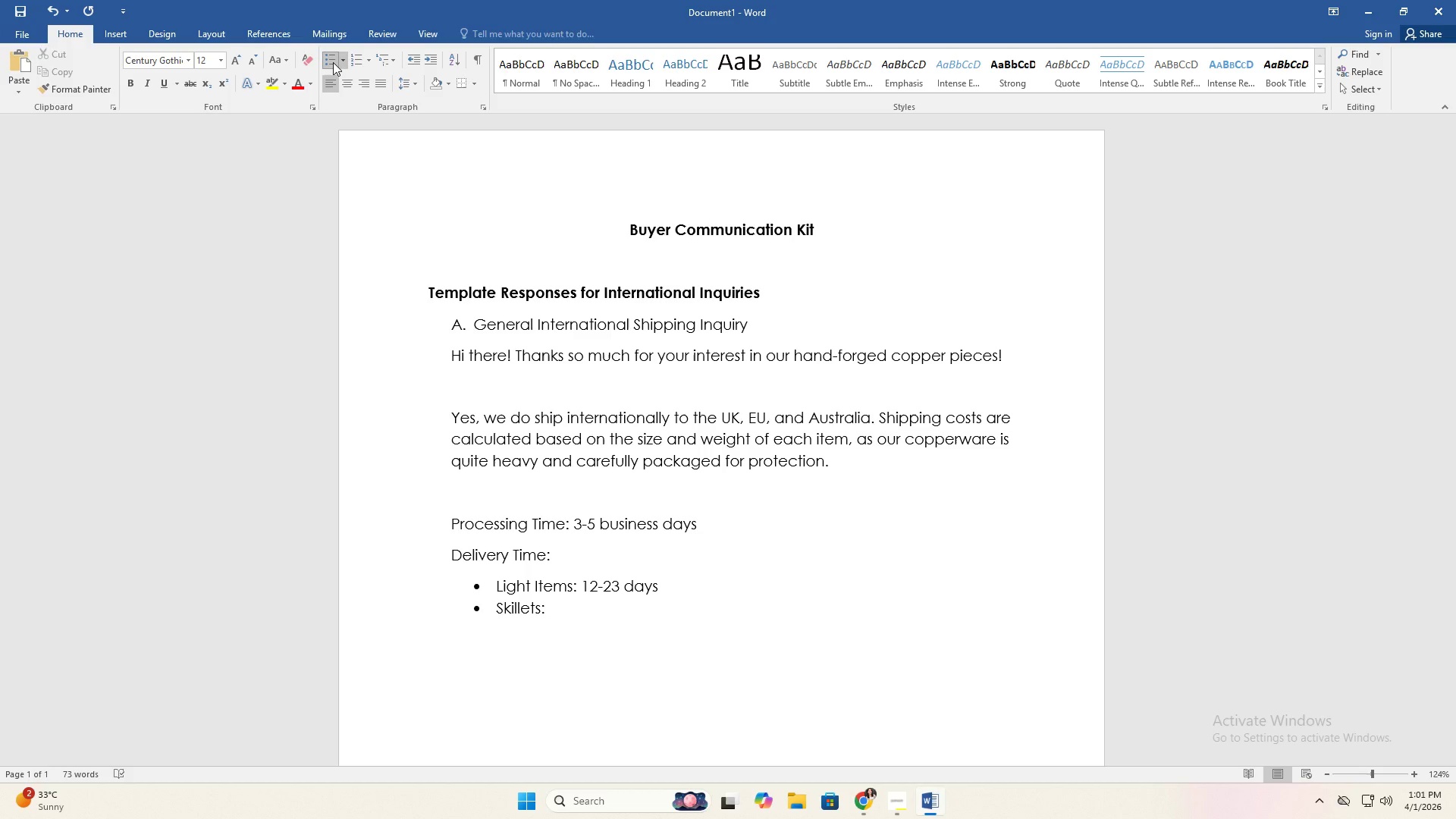 
wait(5.22)
 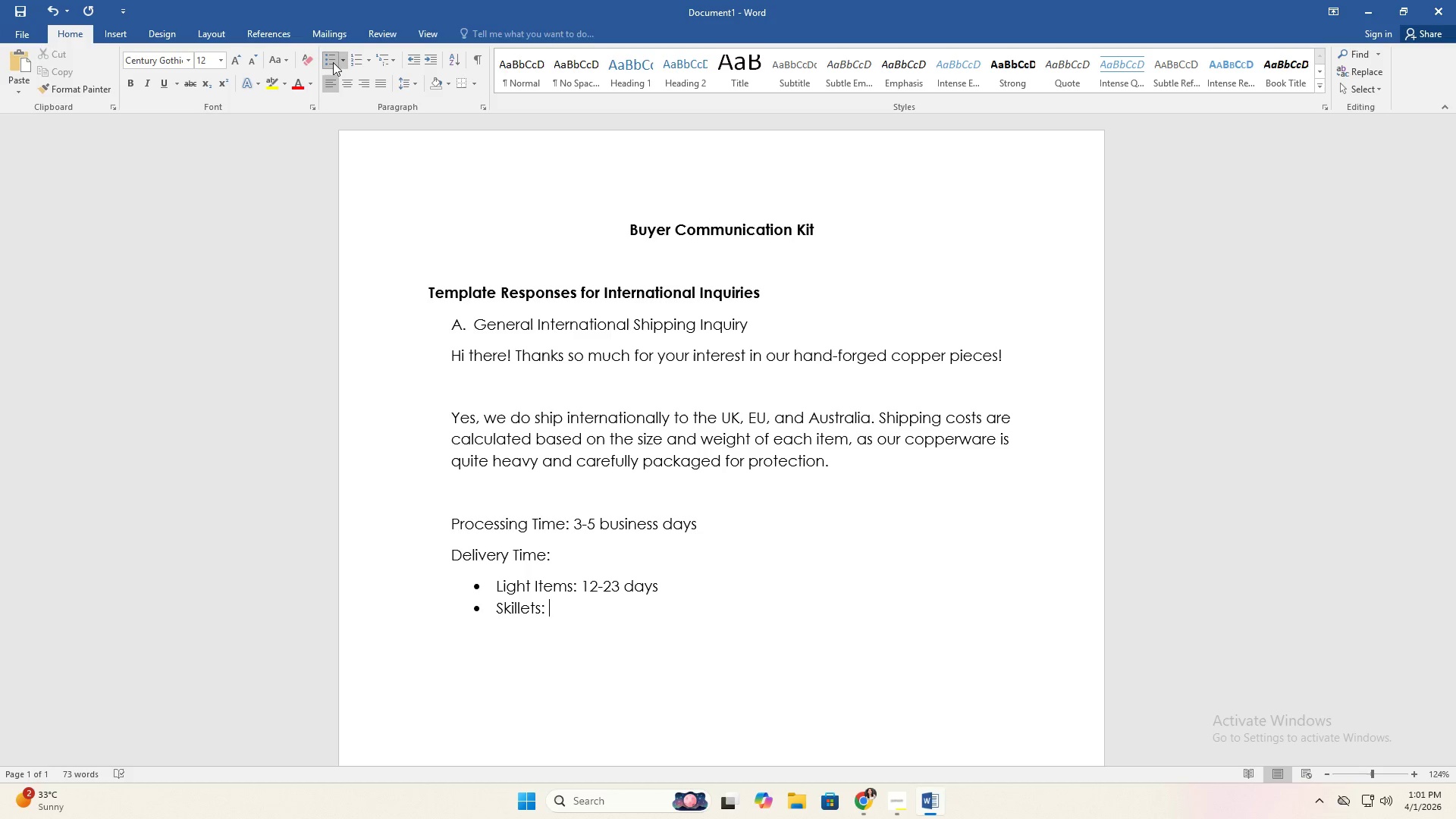 
type(9-15 days)
 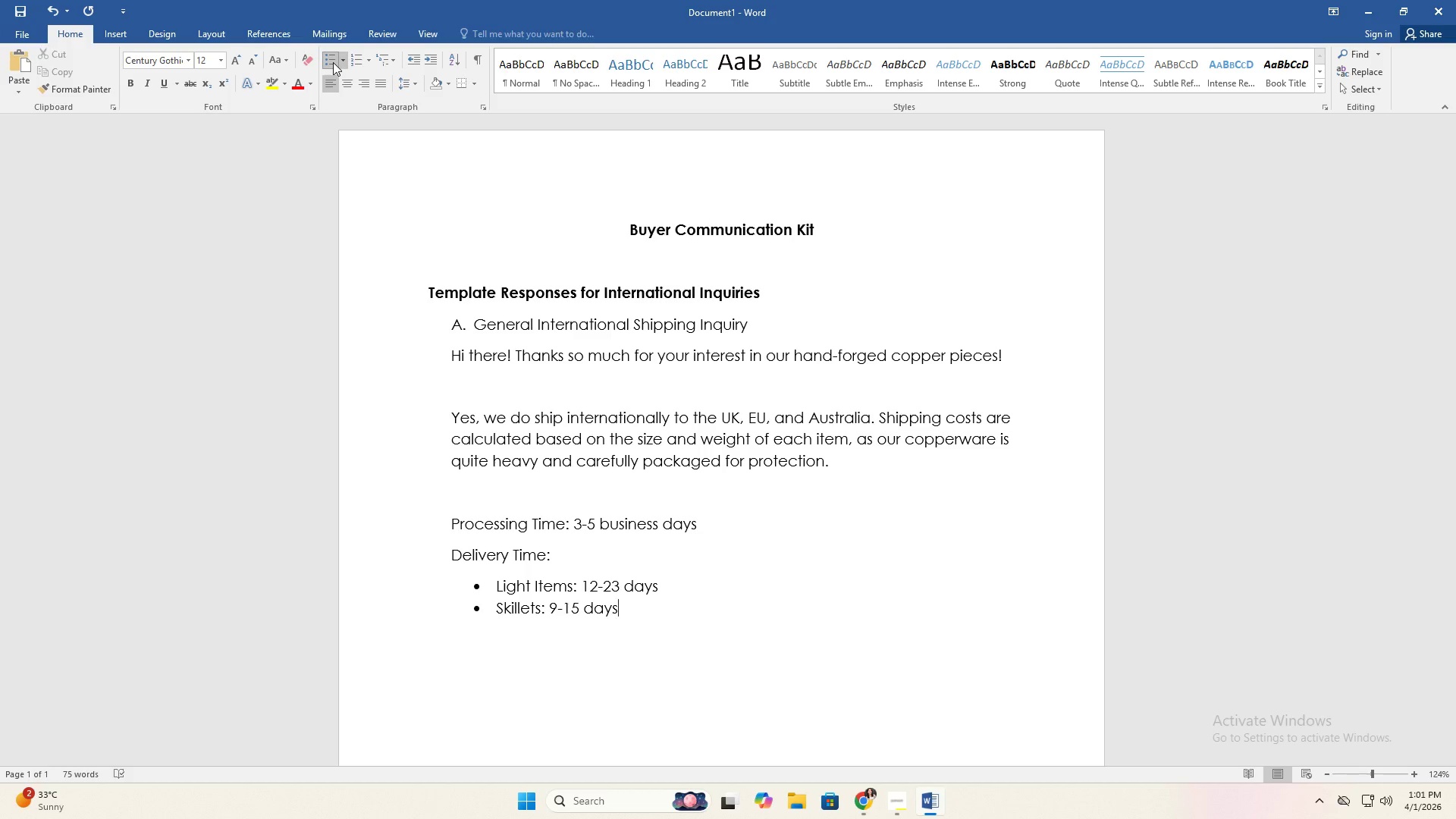 
key(Enter)
 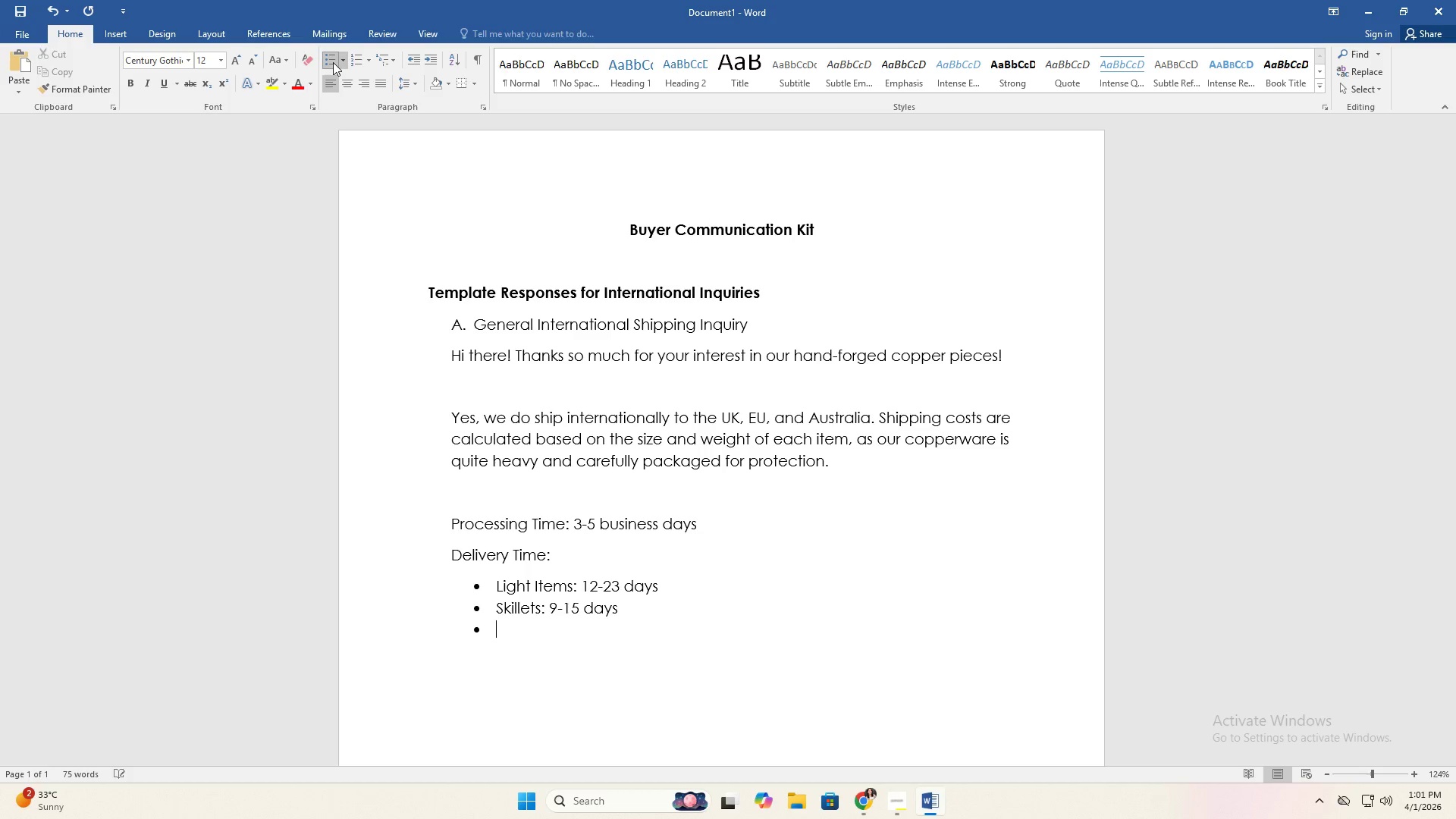 
type(Dutch ovens:)
key(Backspace)
type(: 8-13 days)
 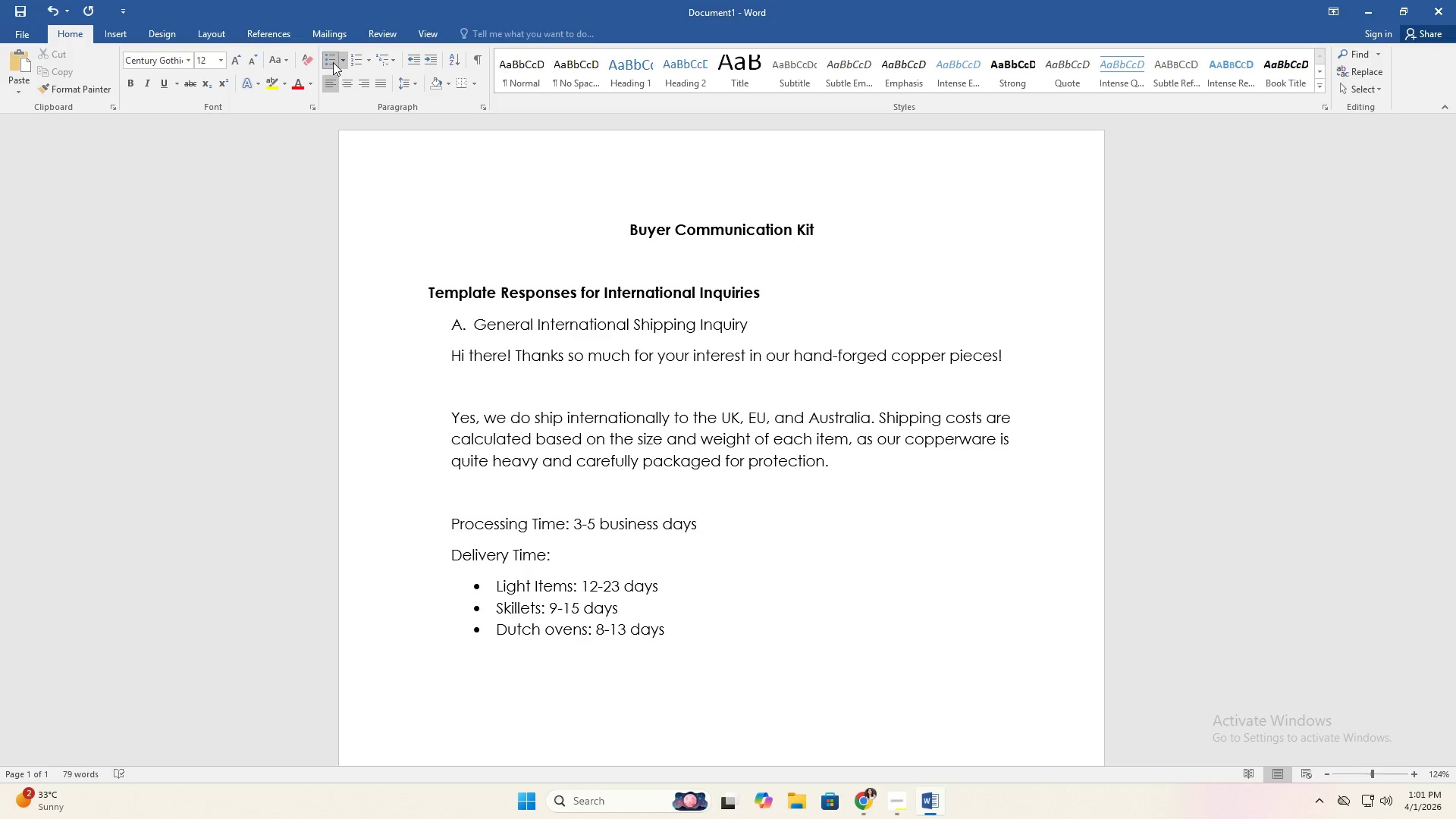 
key(Enter)
 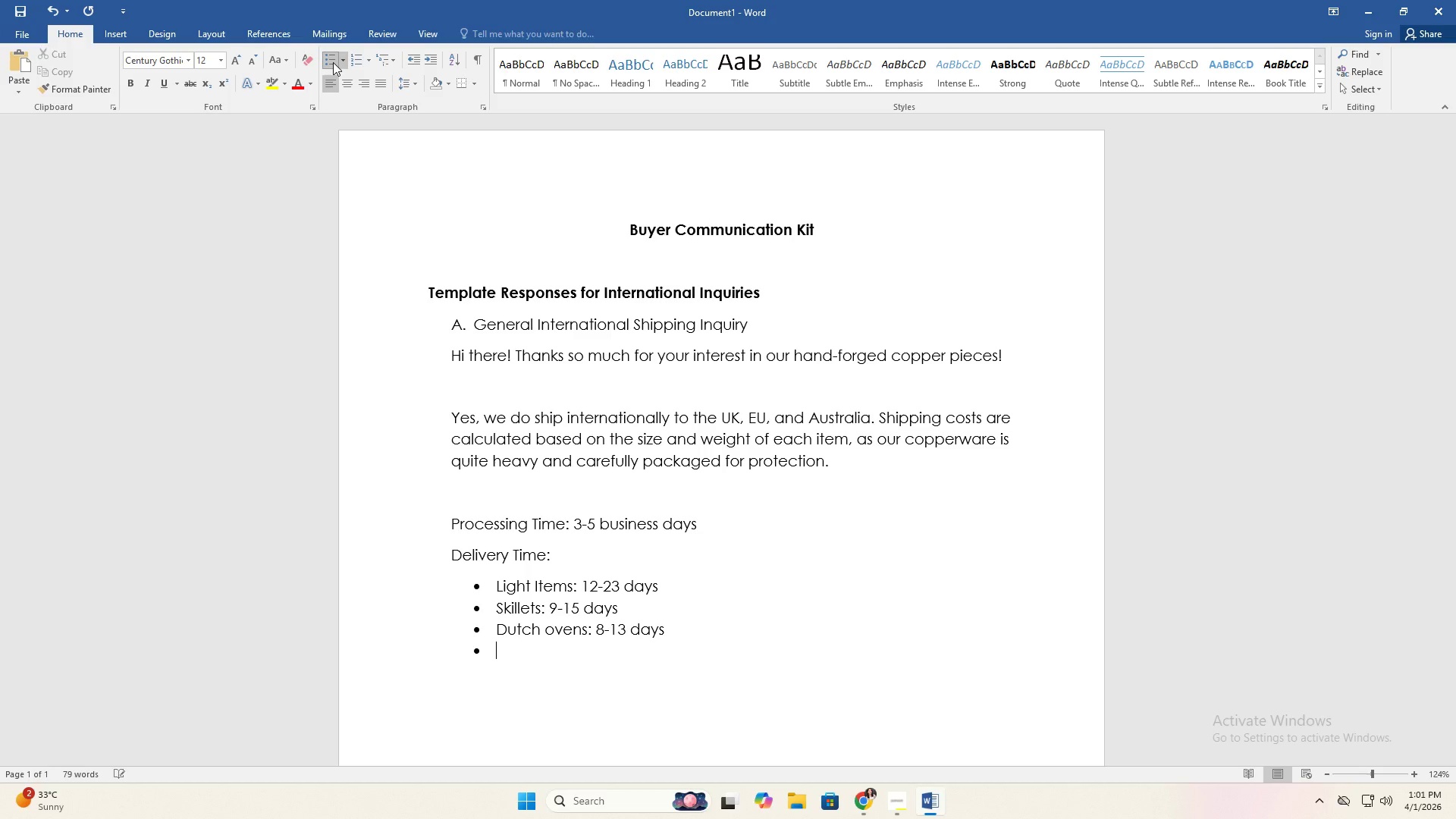 
key(Enter)
 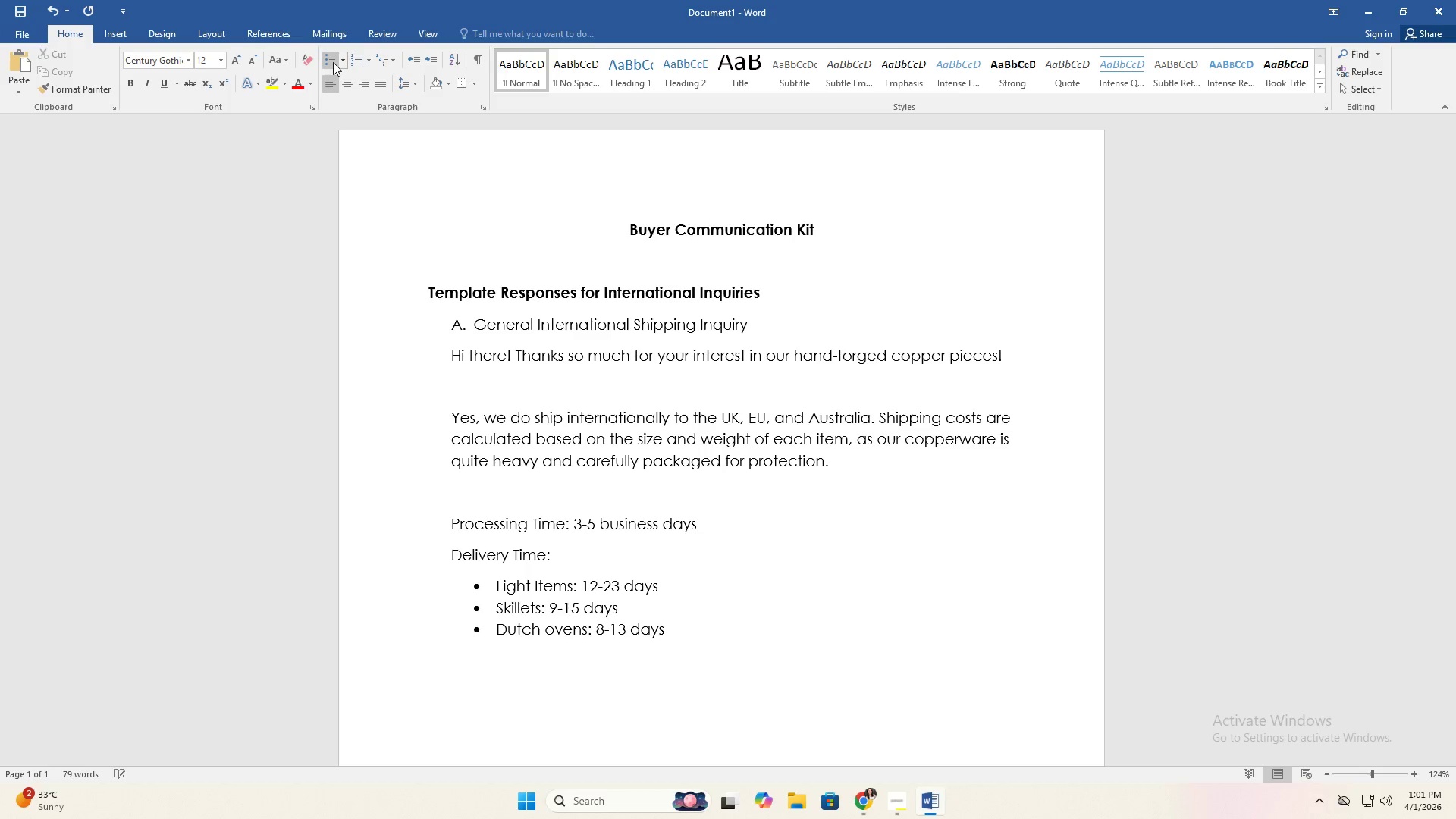 
key(Enter)
 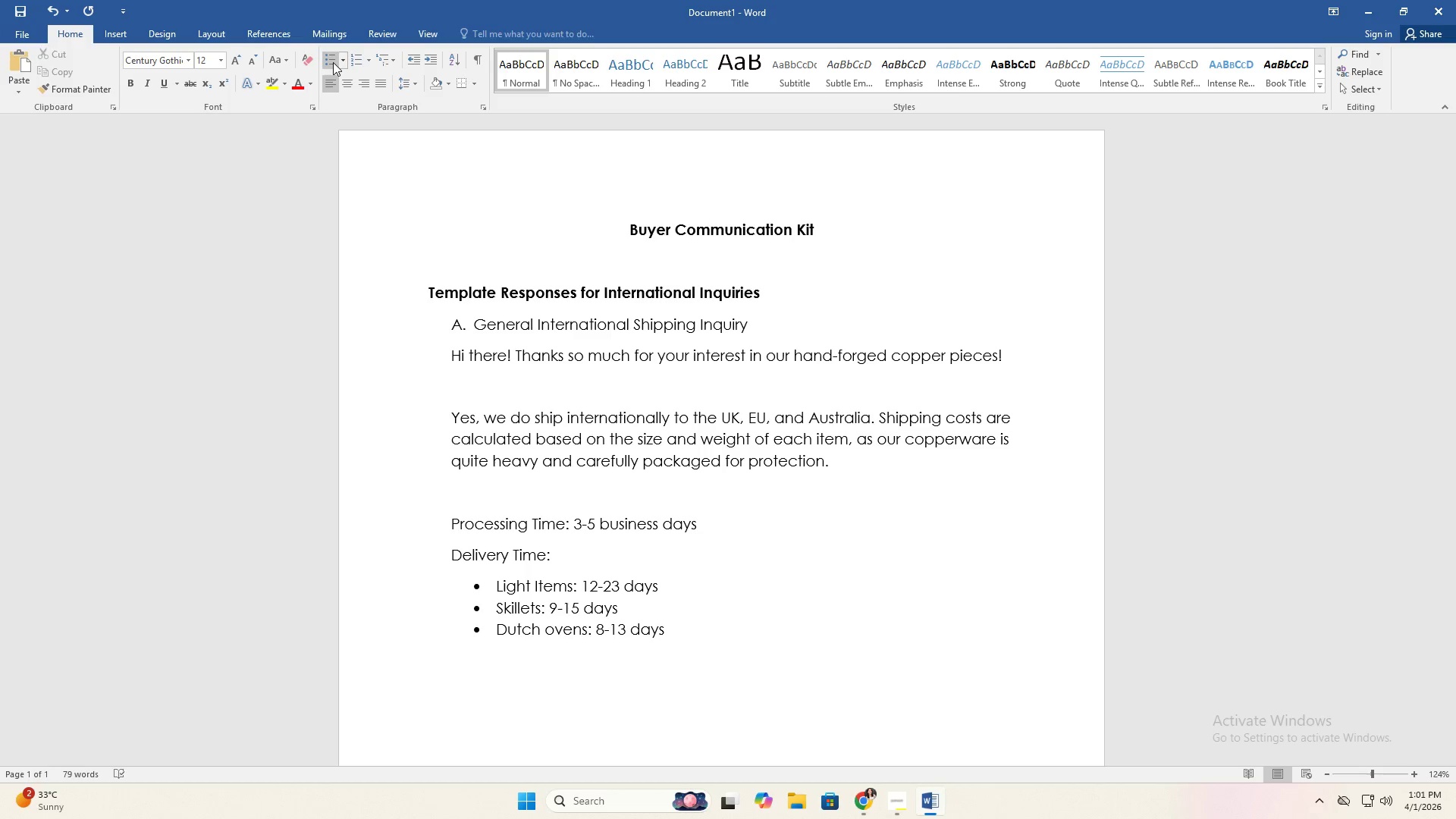 
key(ArrowUp)
 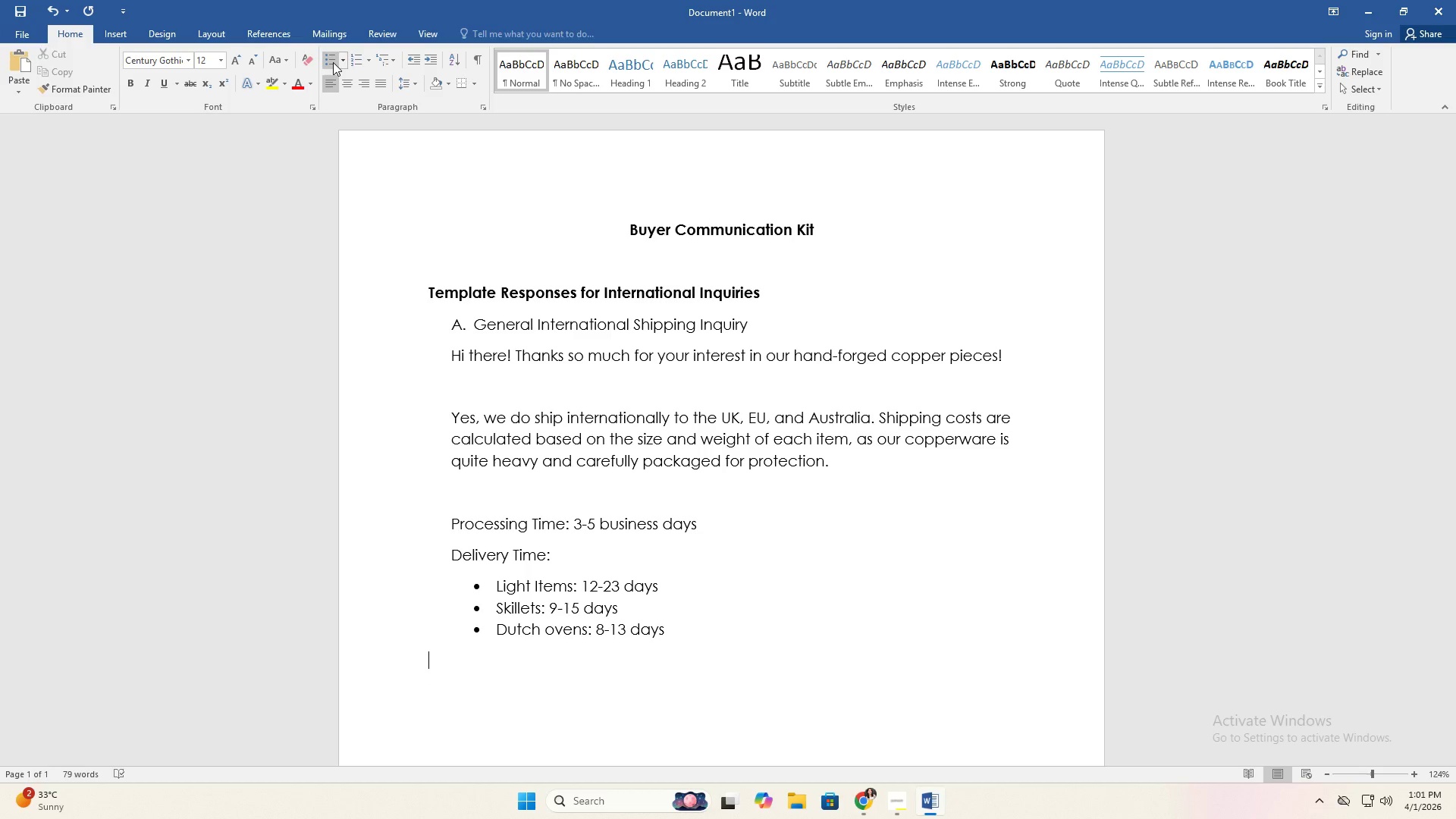 
key(ArrowUp)
 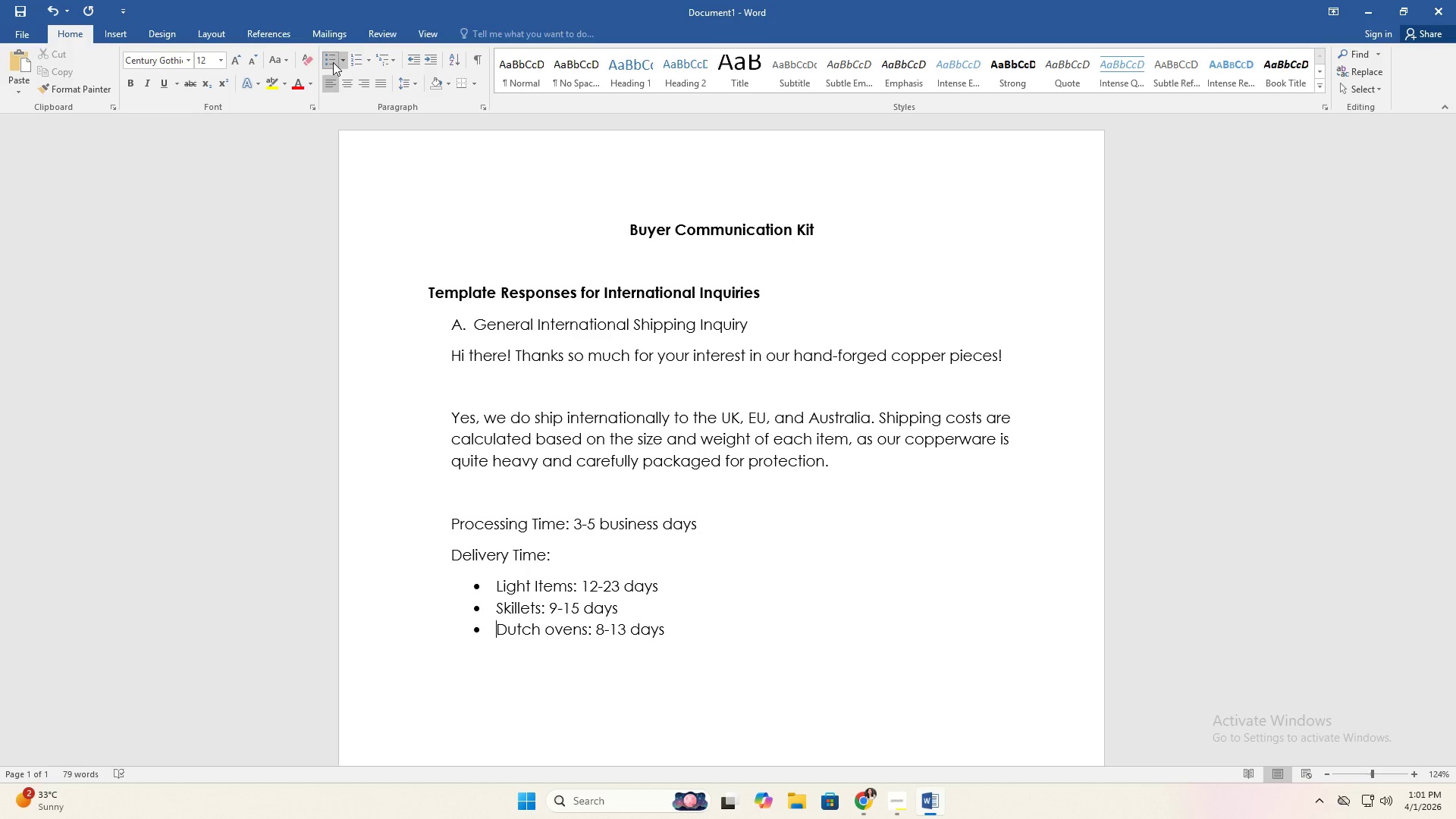 
key(ArrowDown)
 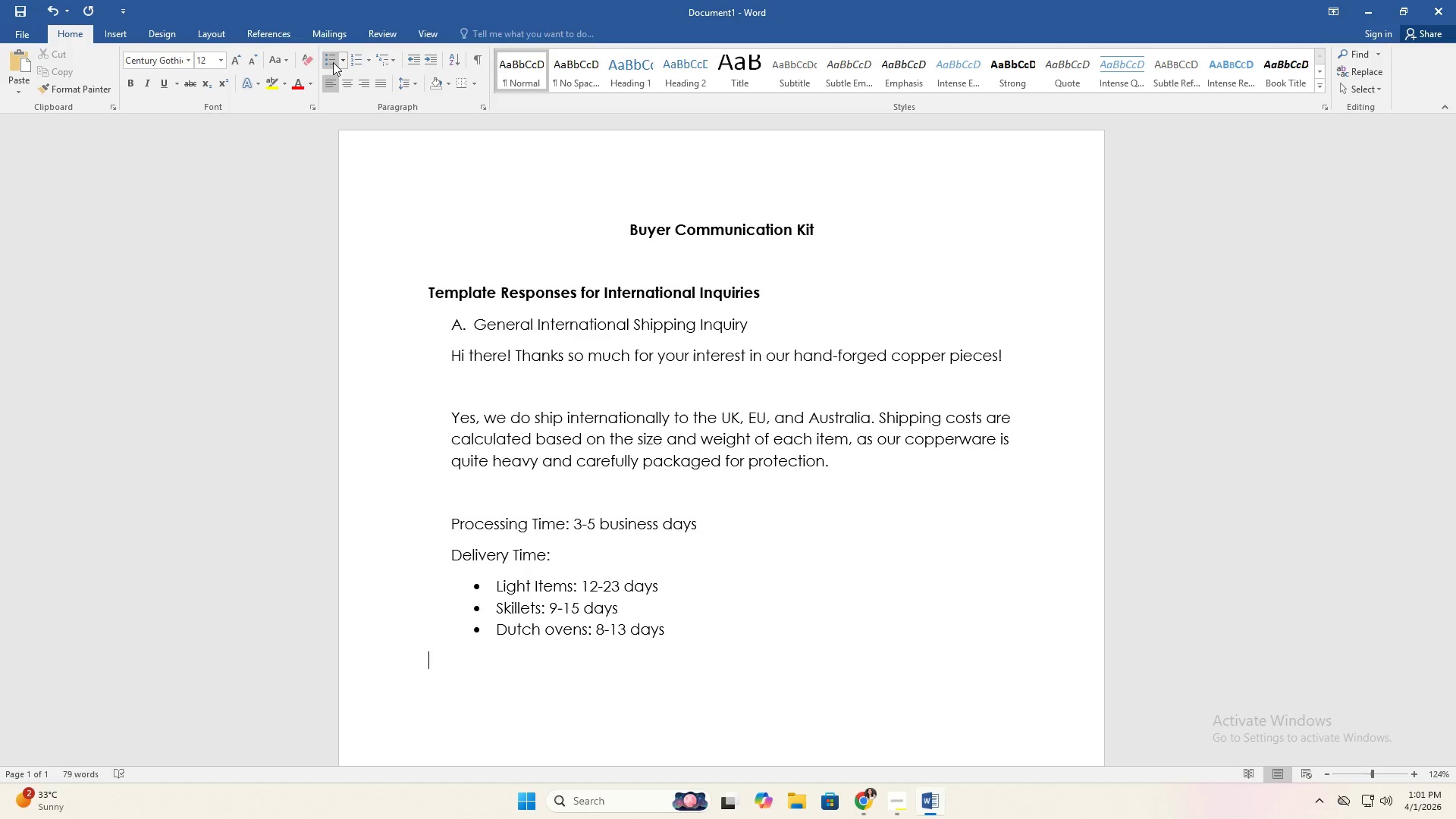 
key(ArrowDown)
 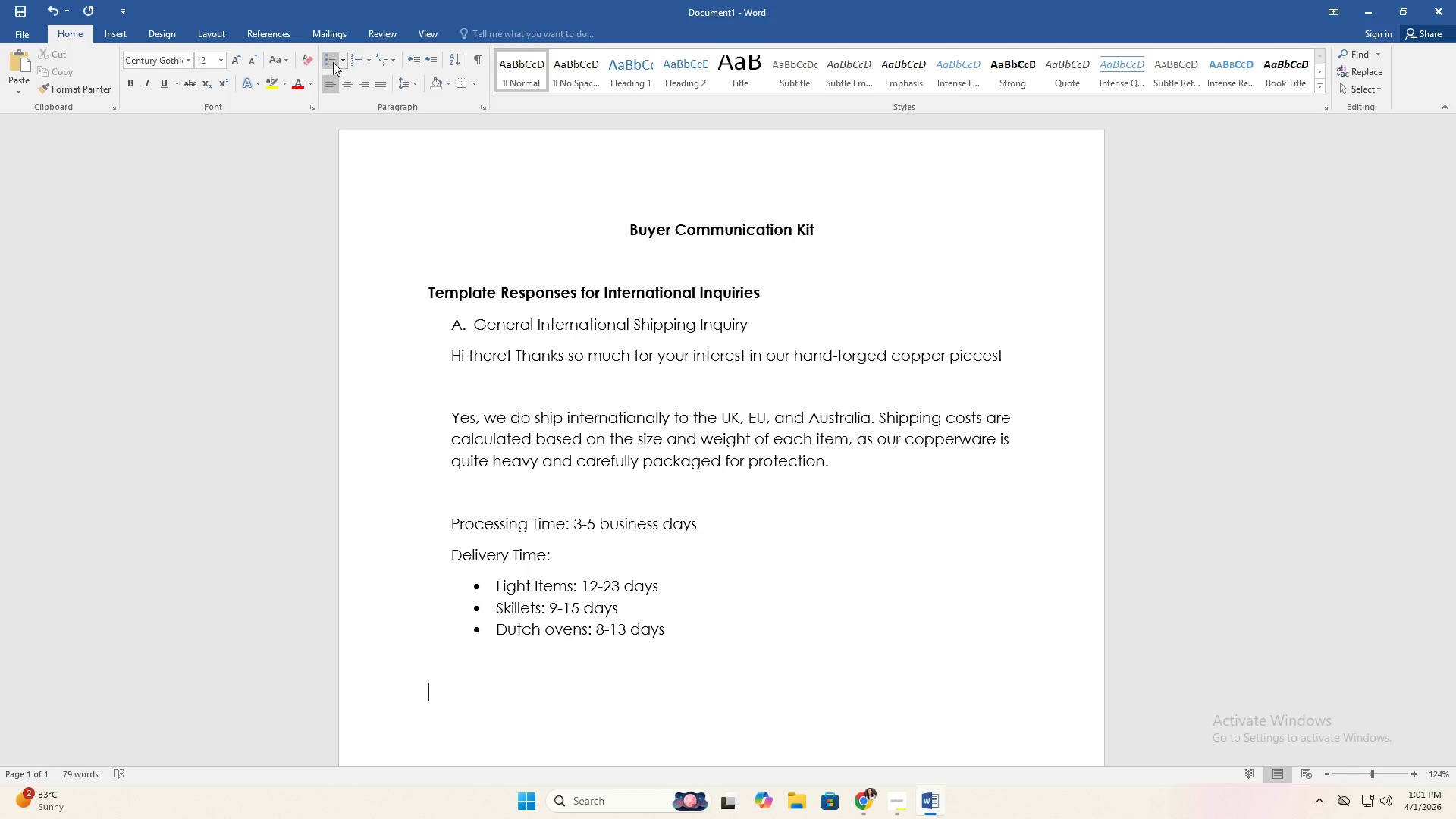 
type(Please note that )
 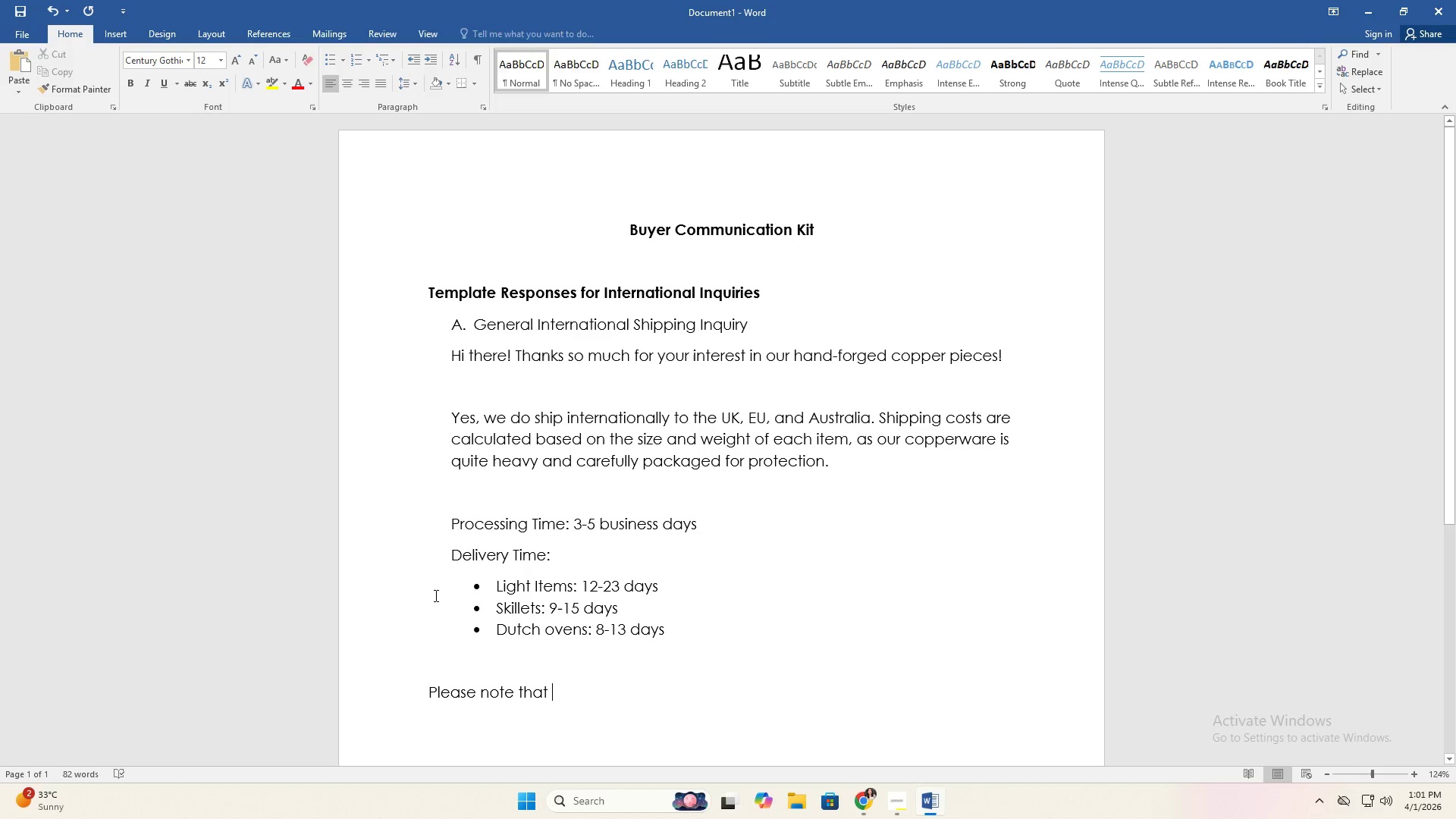 
left_click([423, 661])
 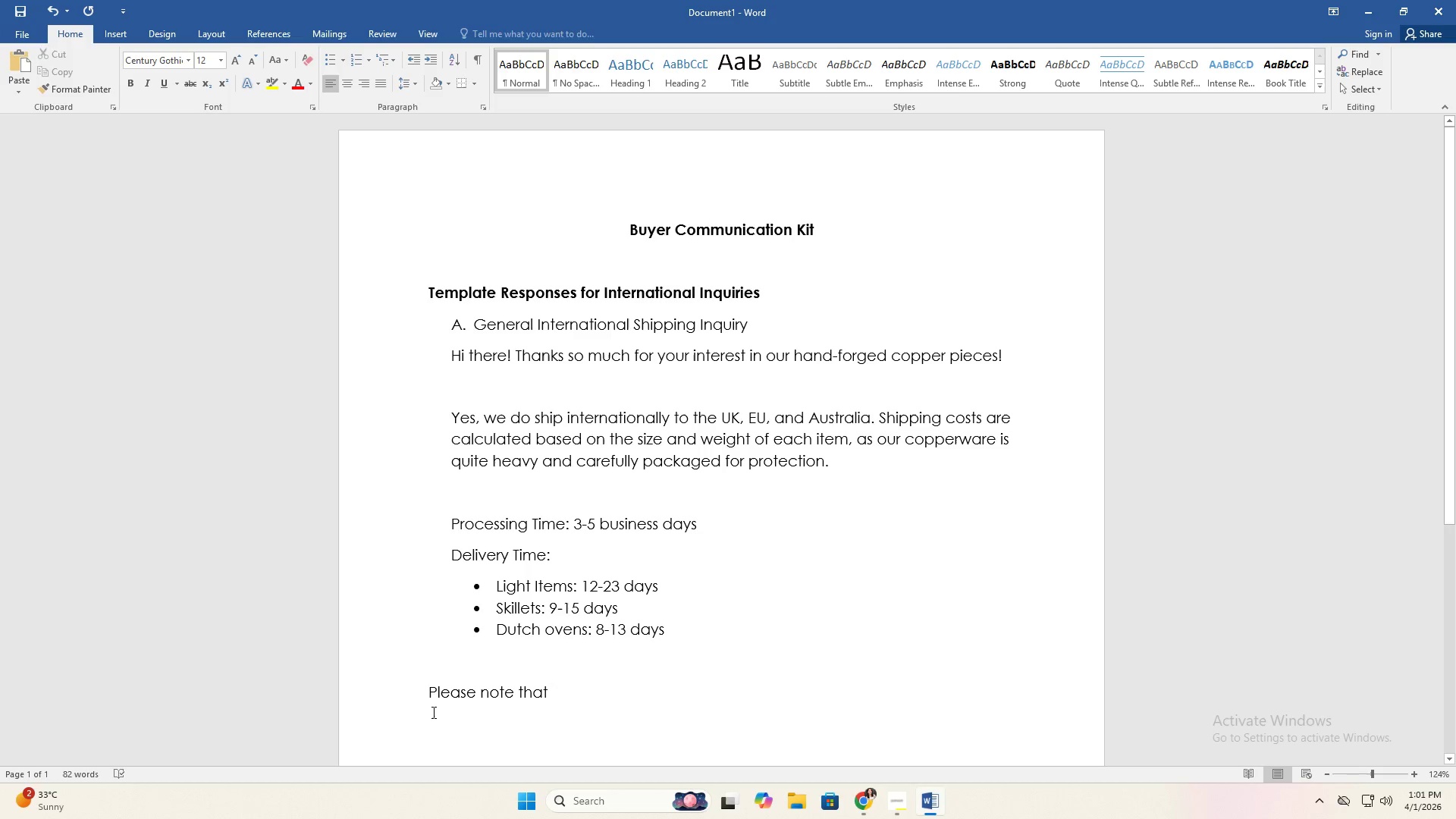 
left_click([427, 710])
 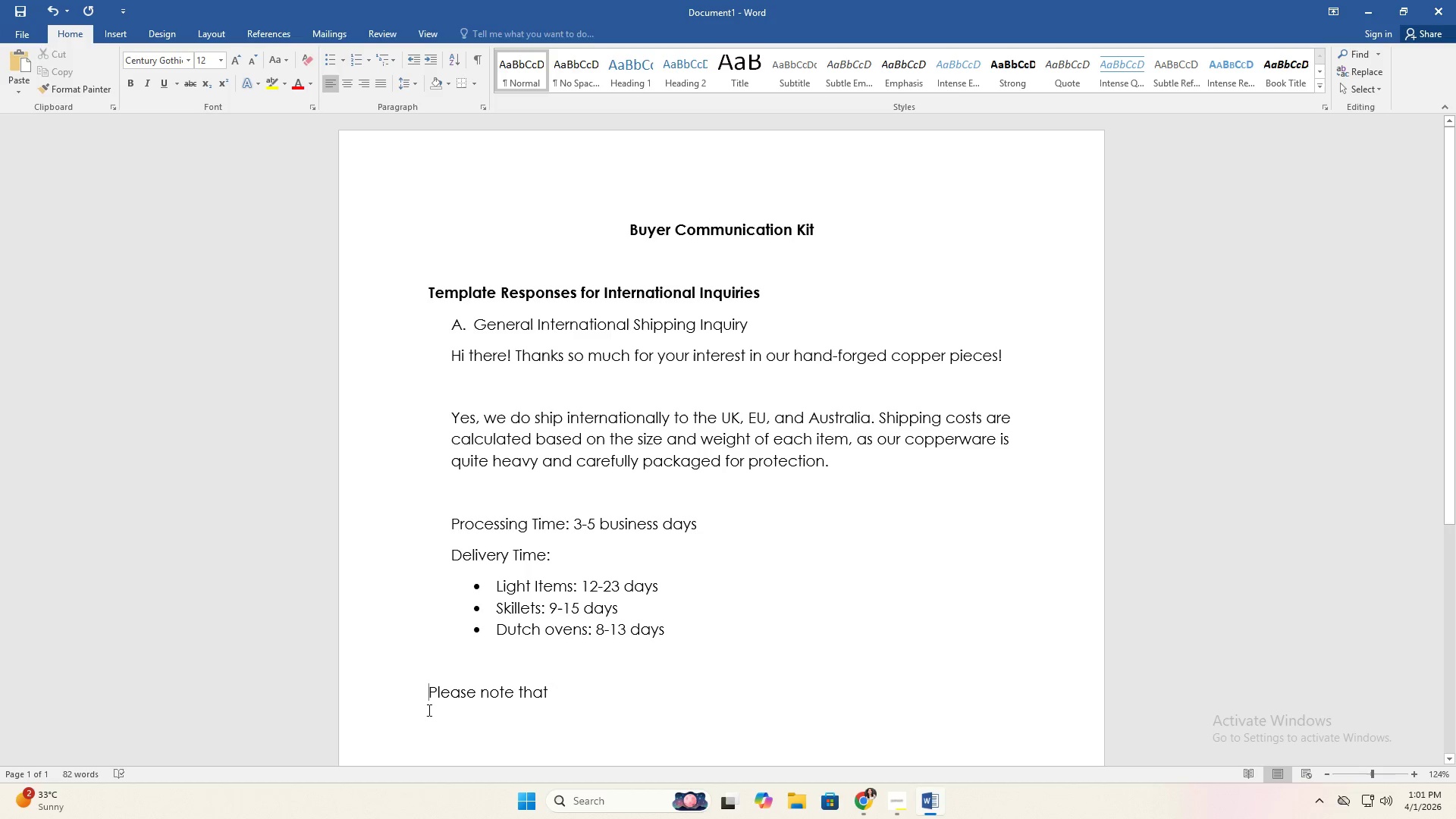 
key(Tab)
 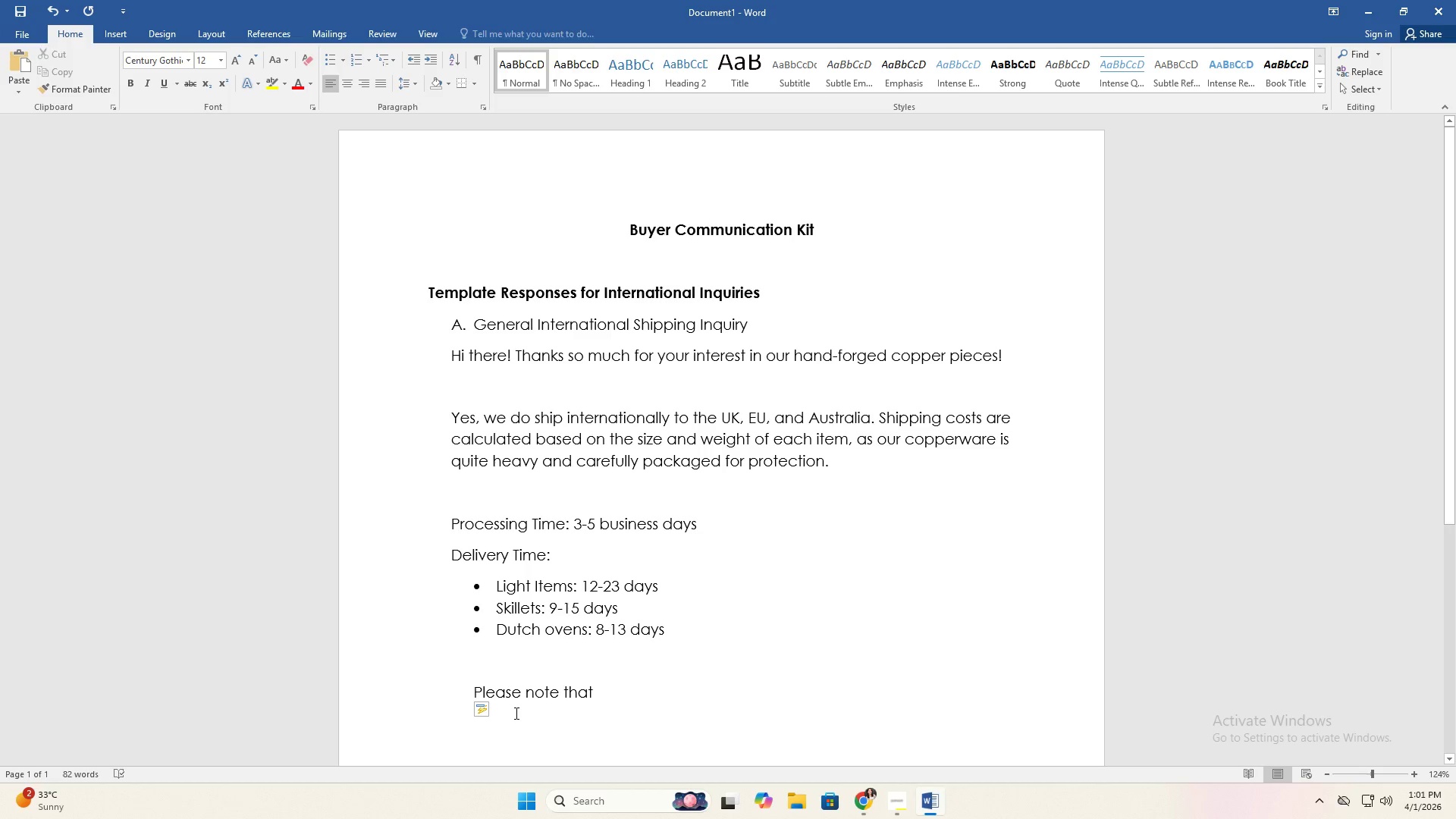 
key(Backspace)
 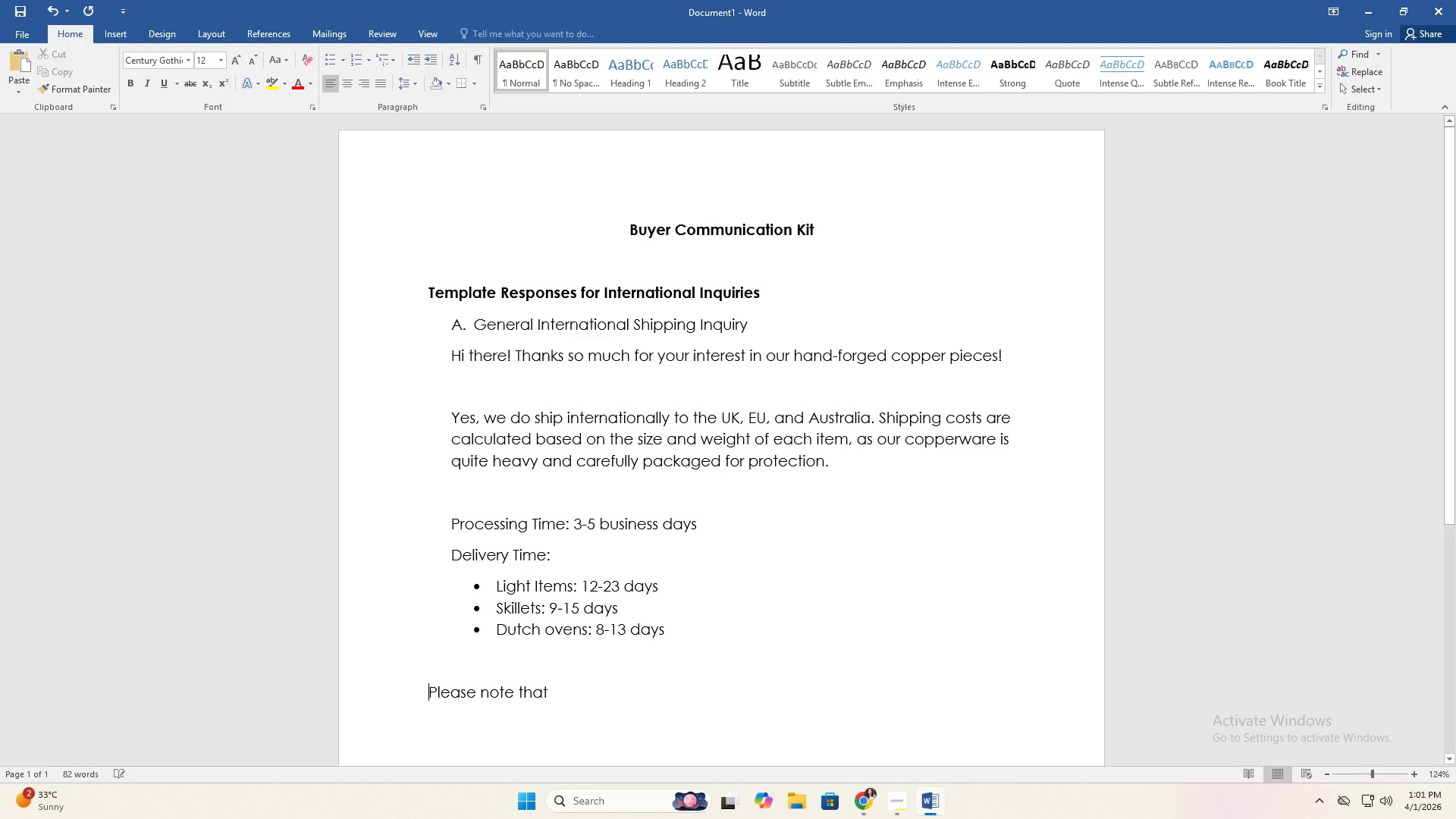 
key(Backspace)
 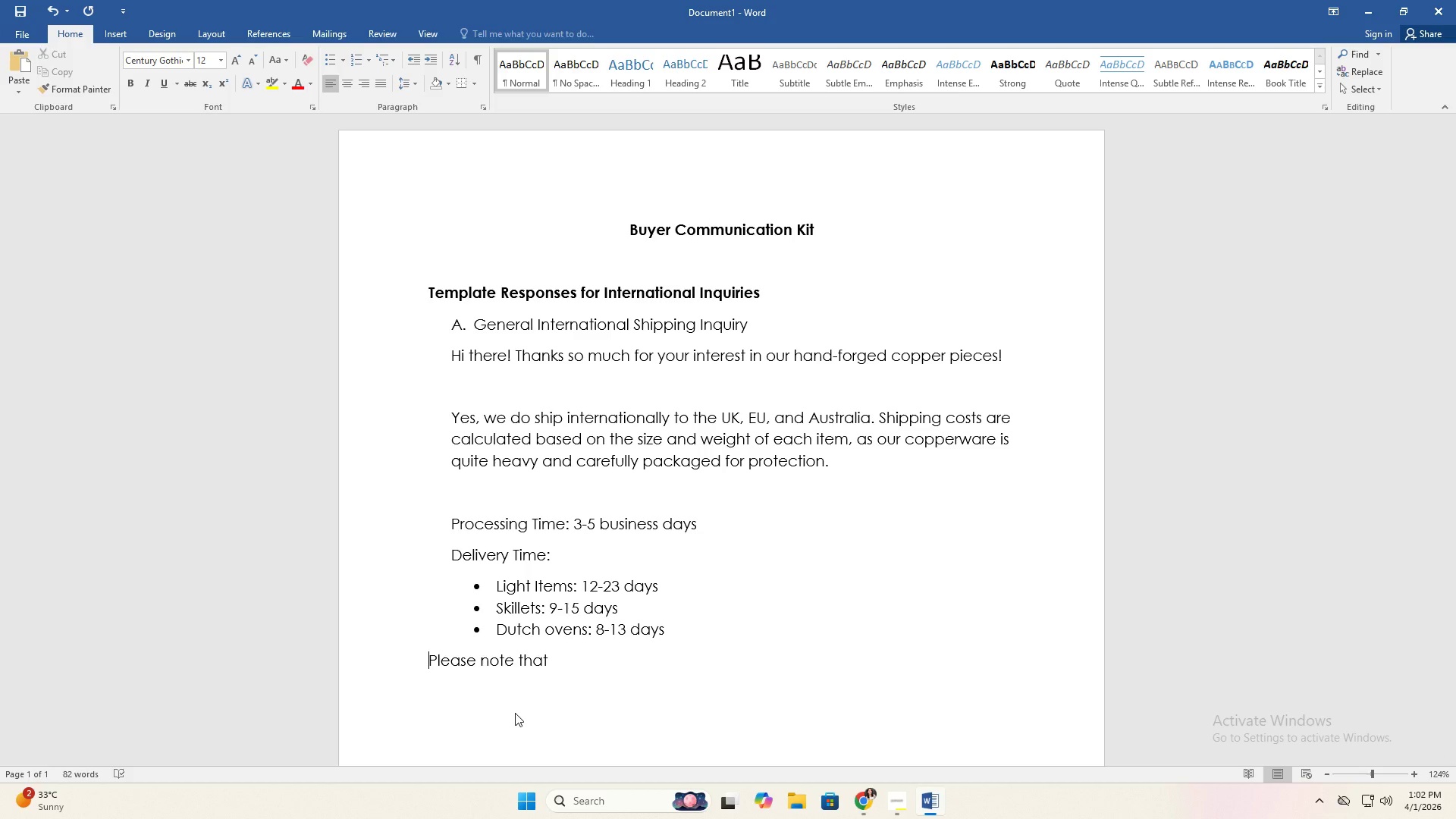 
key(Tab)
 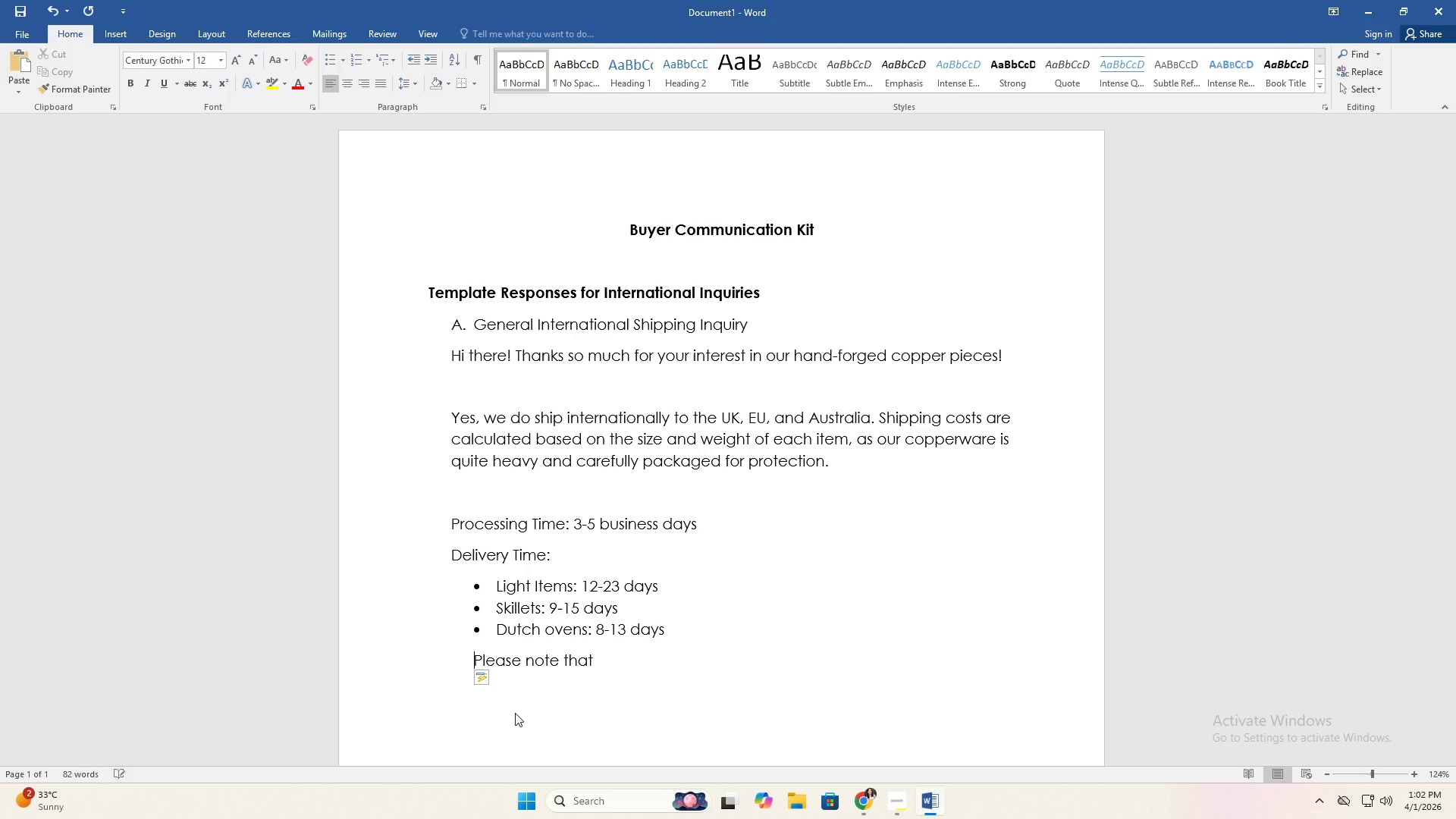 
key(Backspace)
 